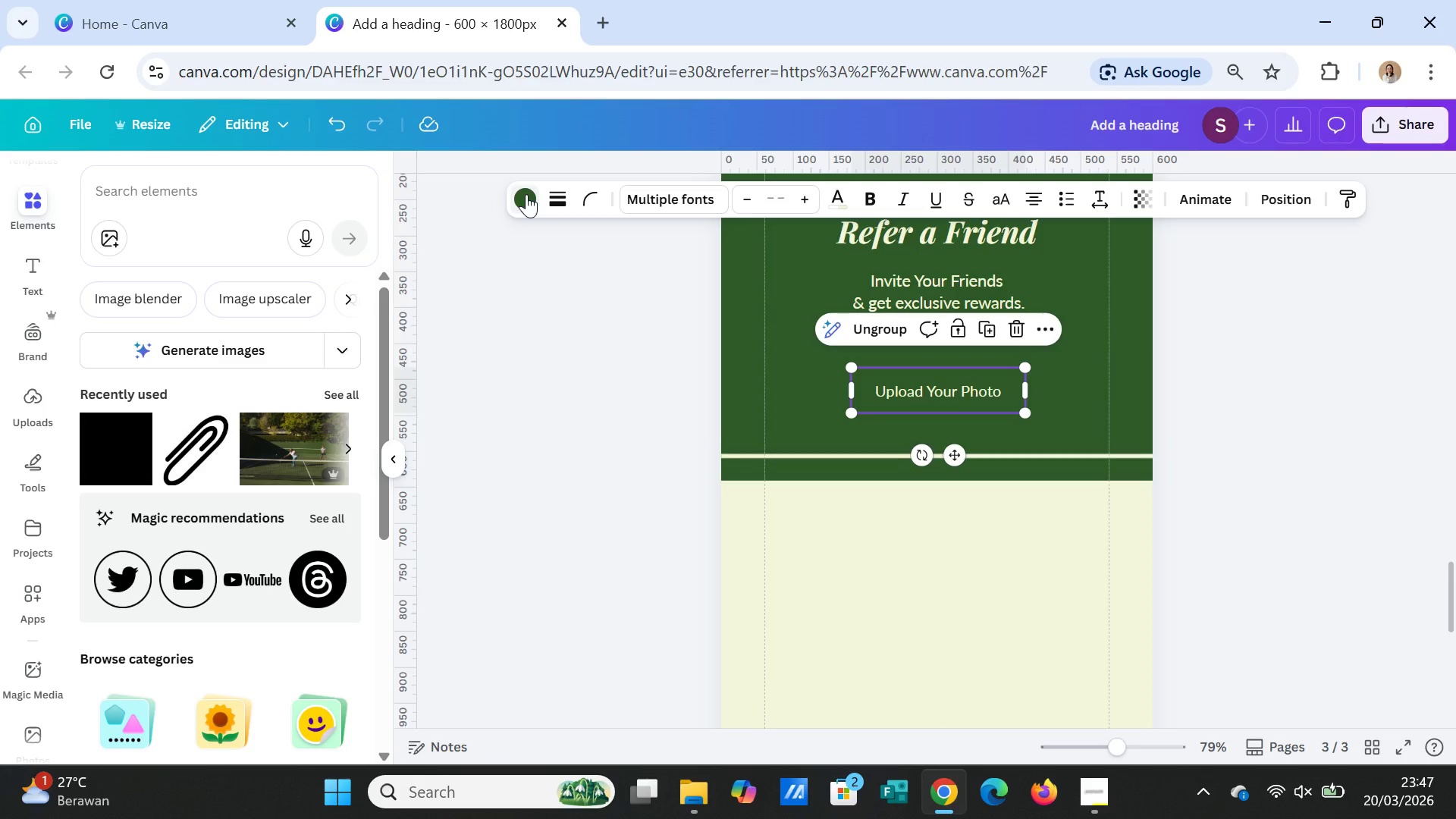 
left_click([526, 194])
 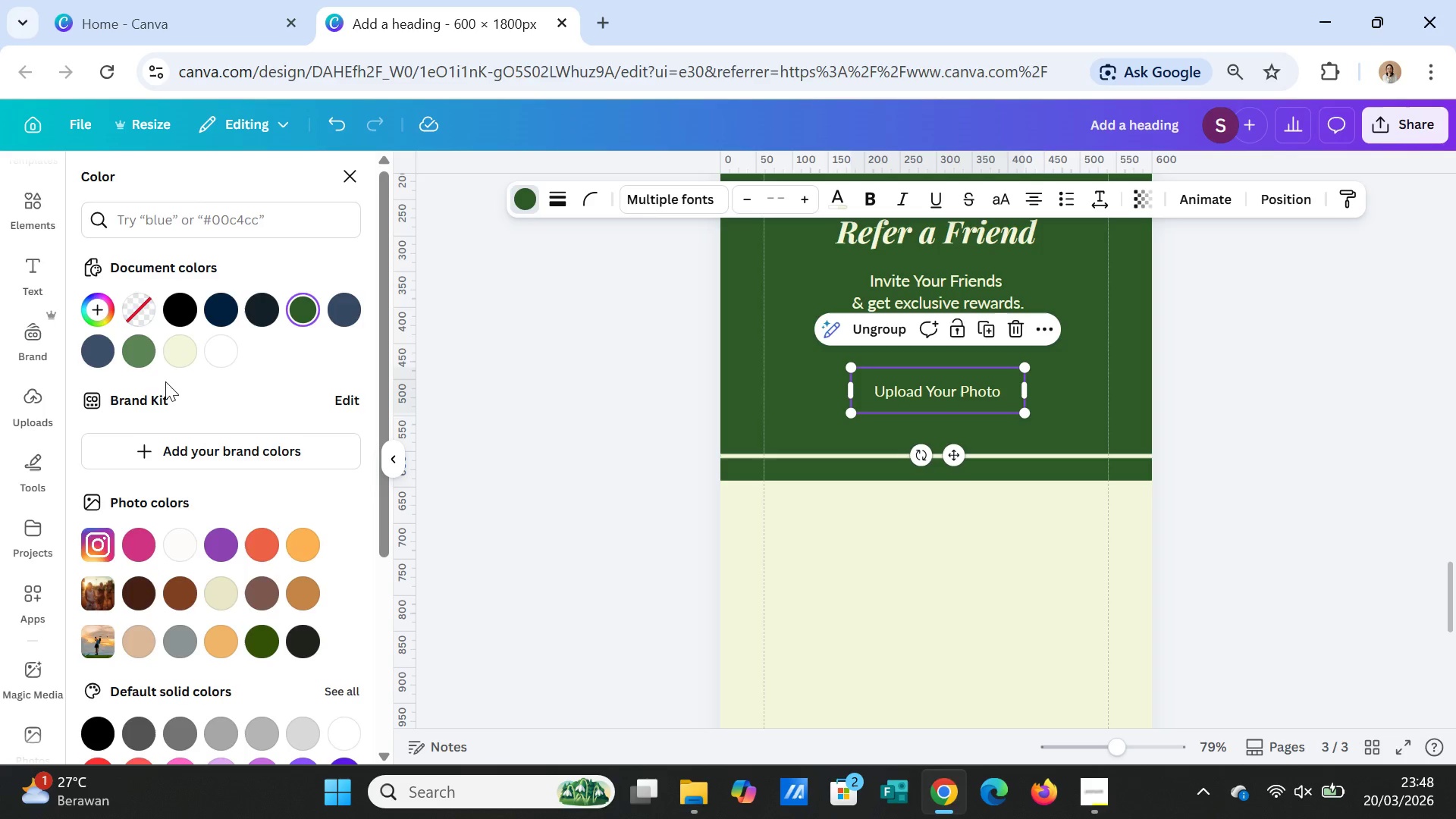 
left_click([187, 353])
 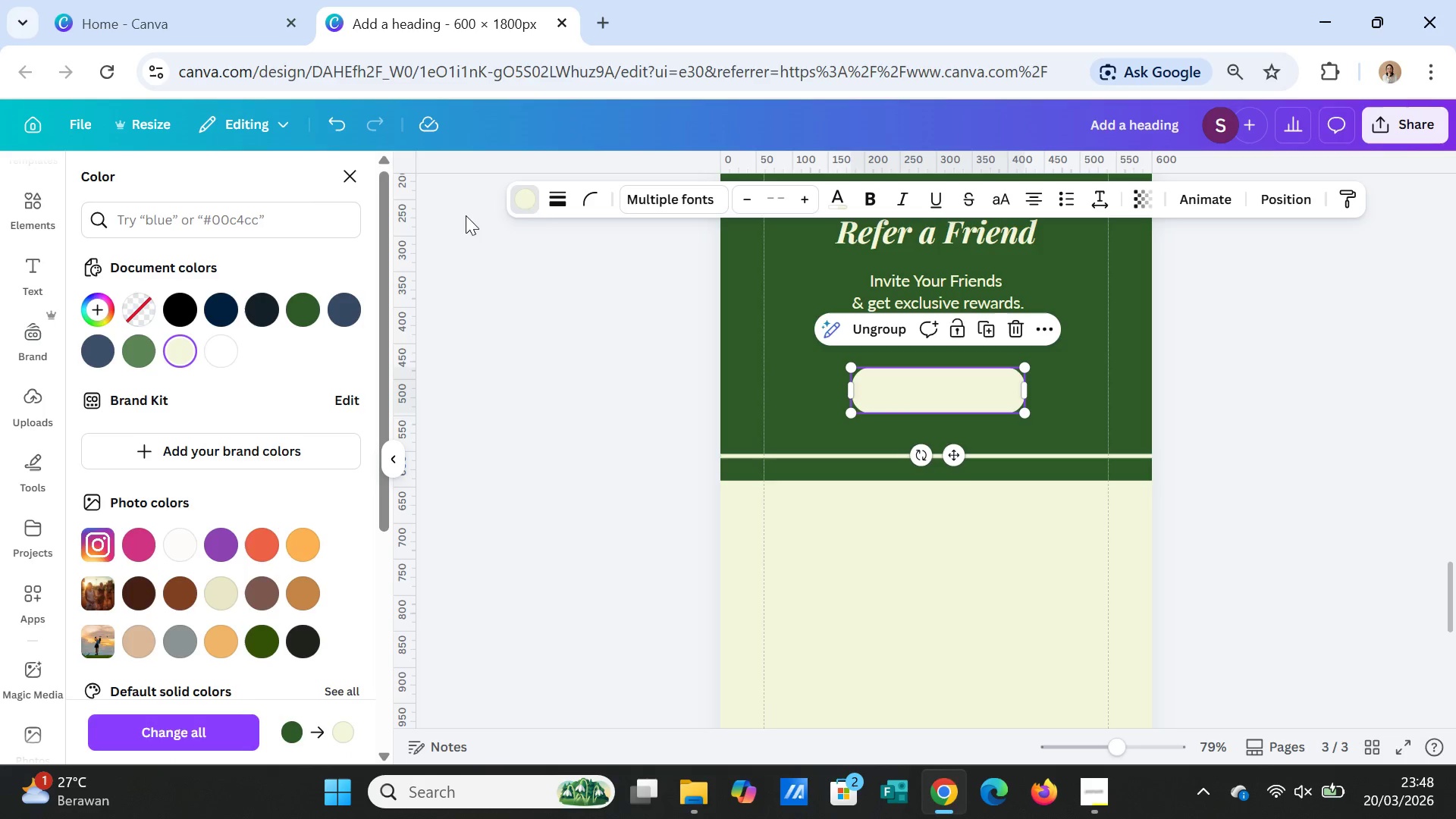 
right_click([976, 390])
 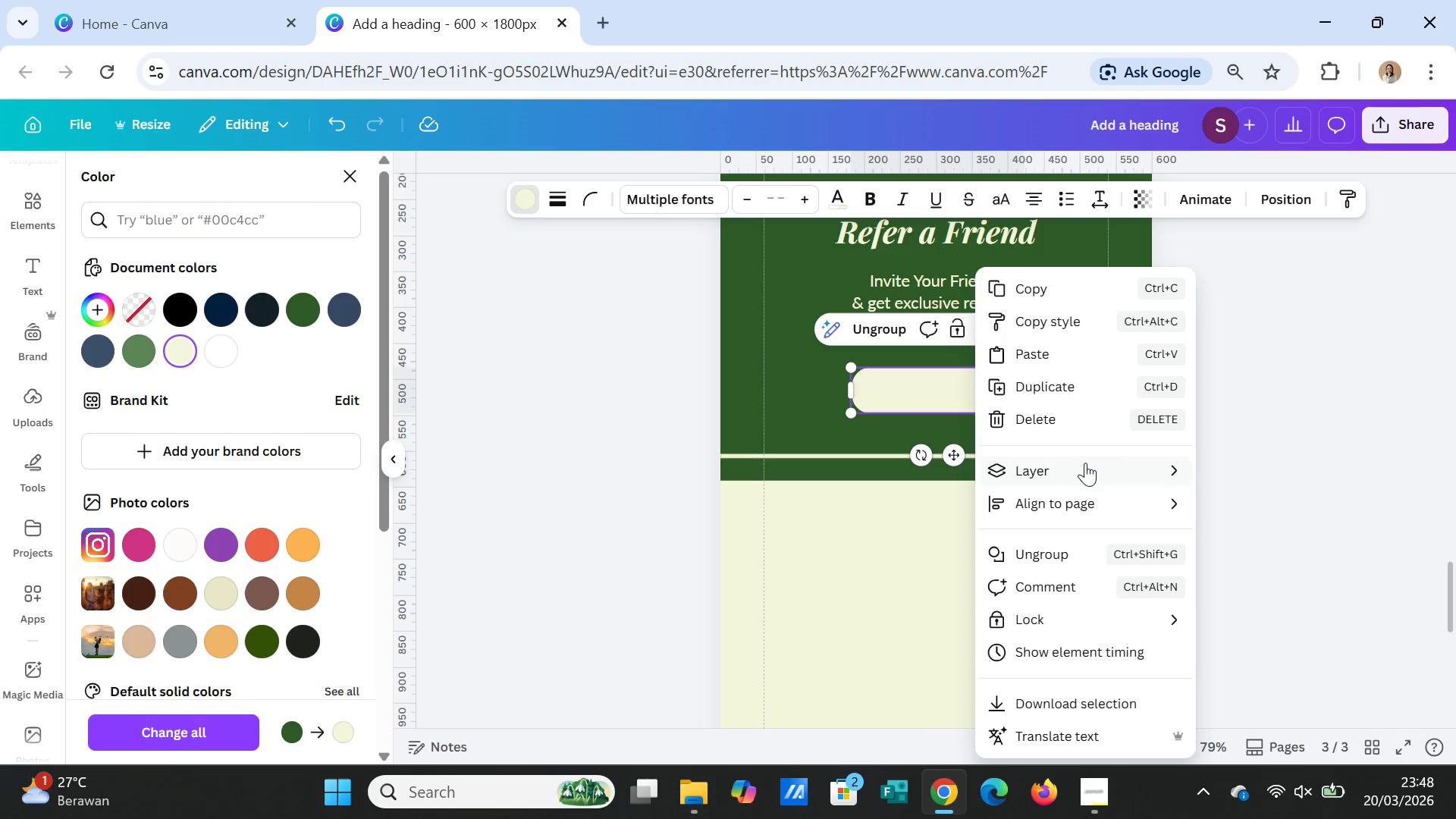 
left_click([1085, 466])
 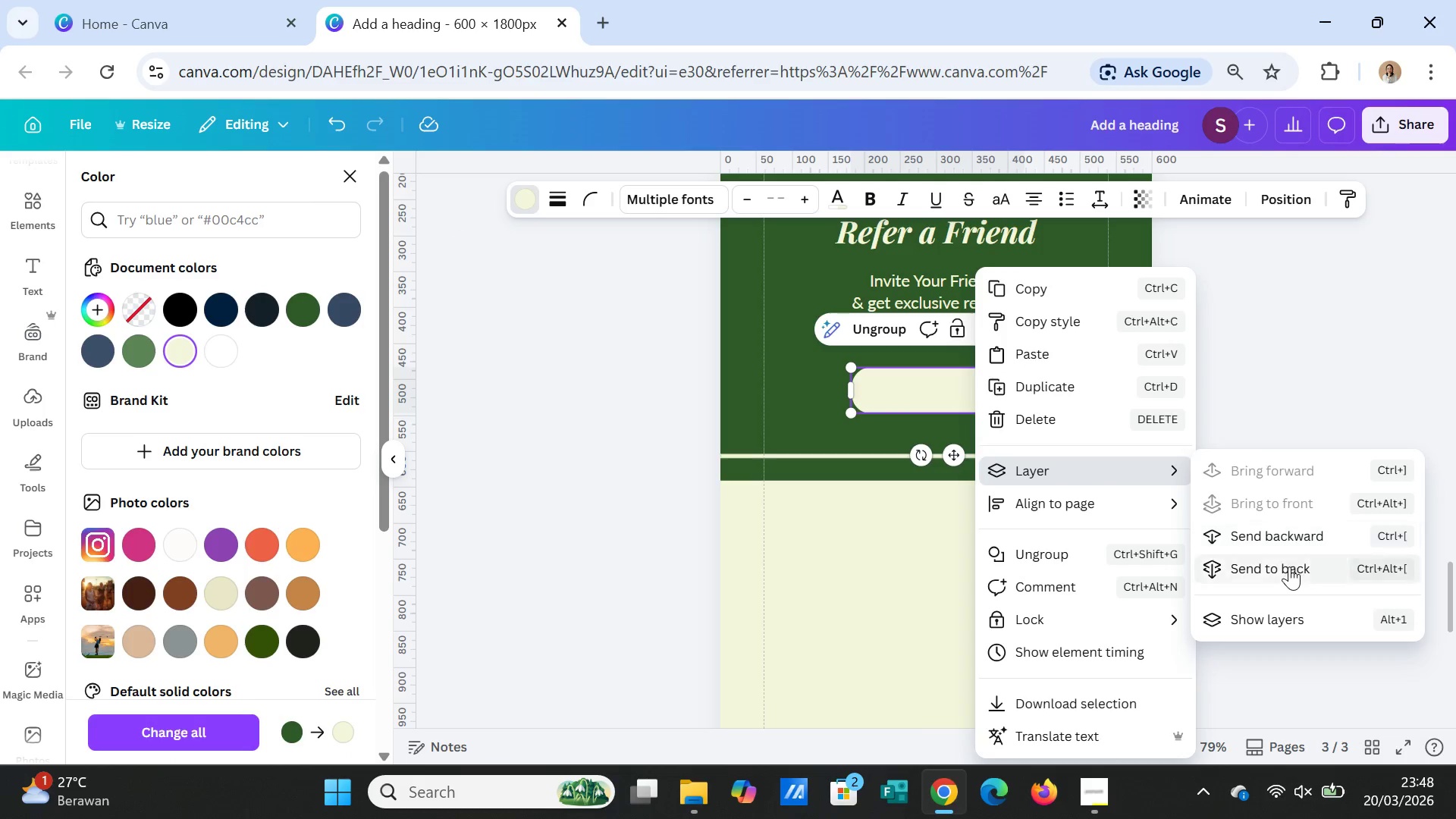 
left_click([1289, 566])
 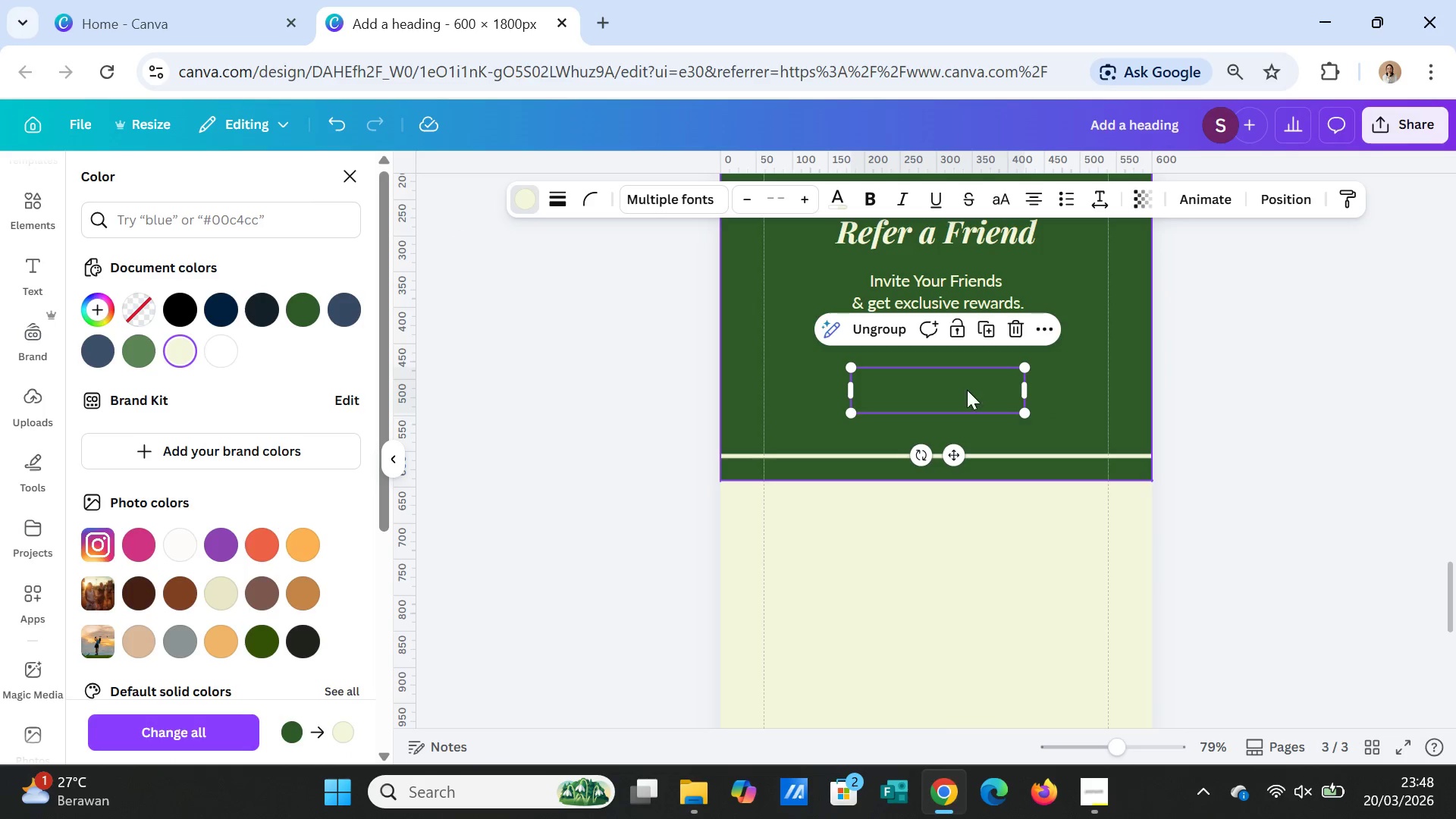 
left_click([955, 383])
 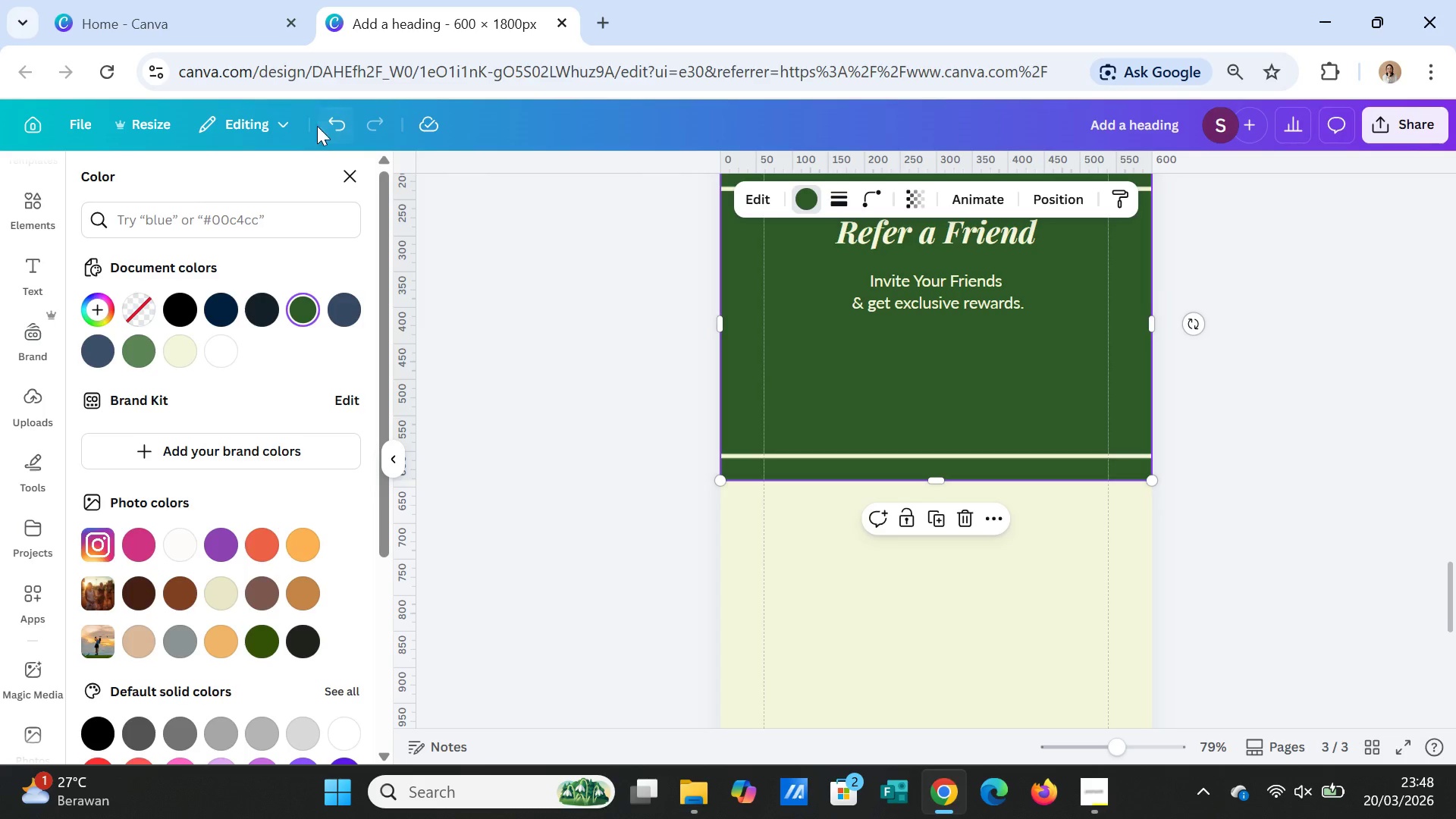 
left_click([331, 121])
 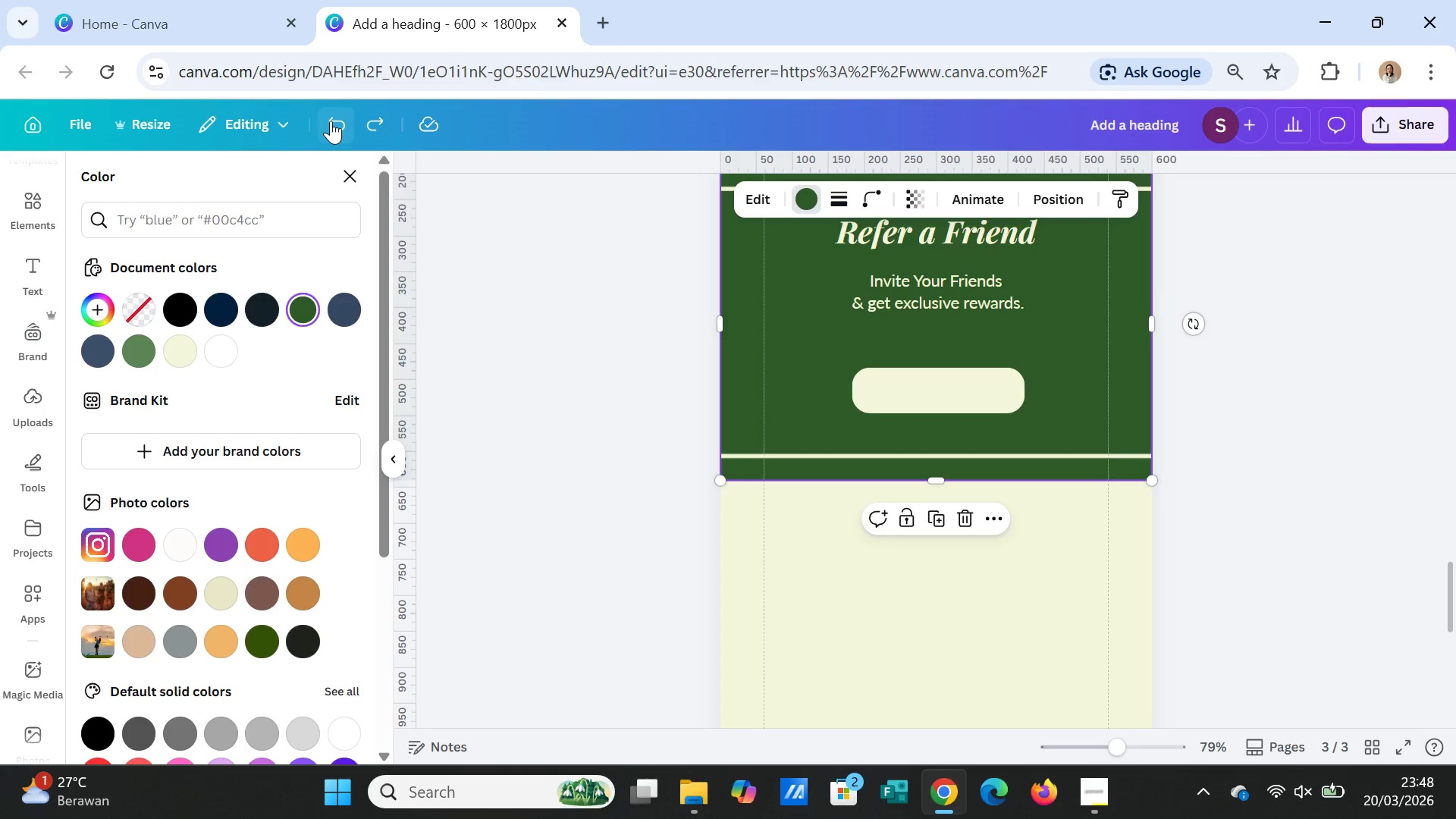 
left_click([331, 121])
 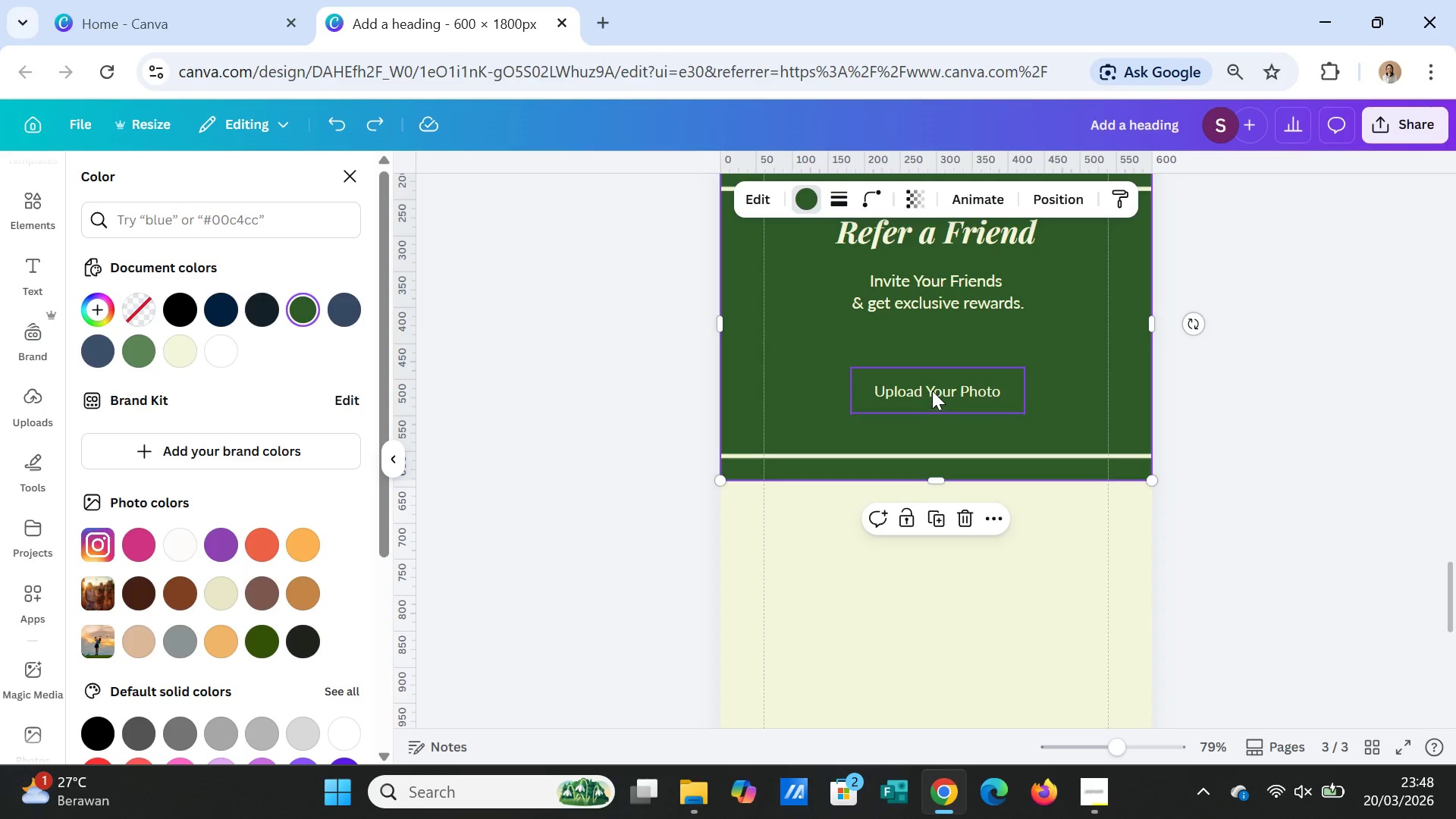 
left_click([932, 391])
 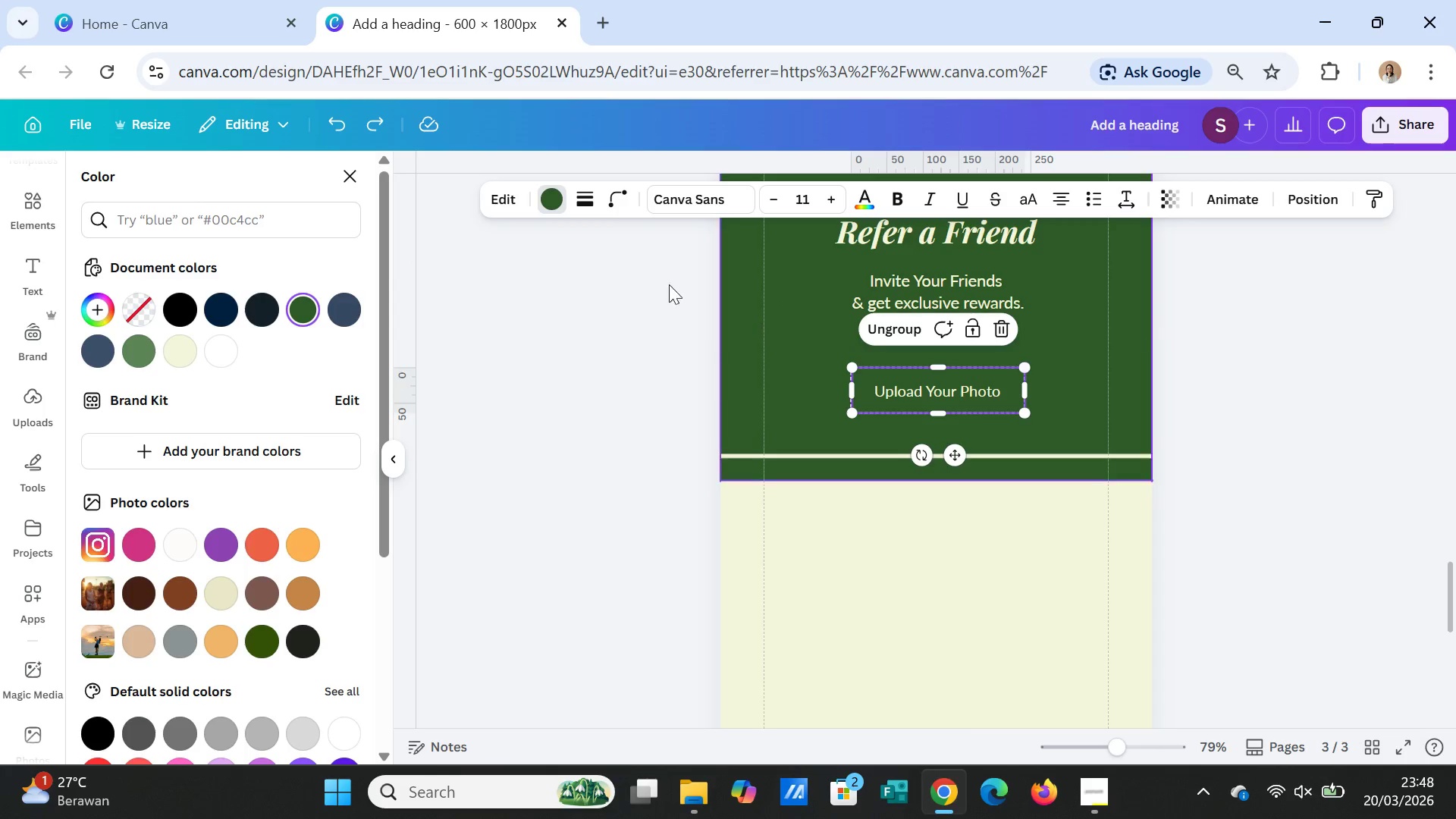 
left_click([554, 196])
 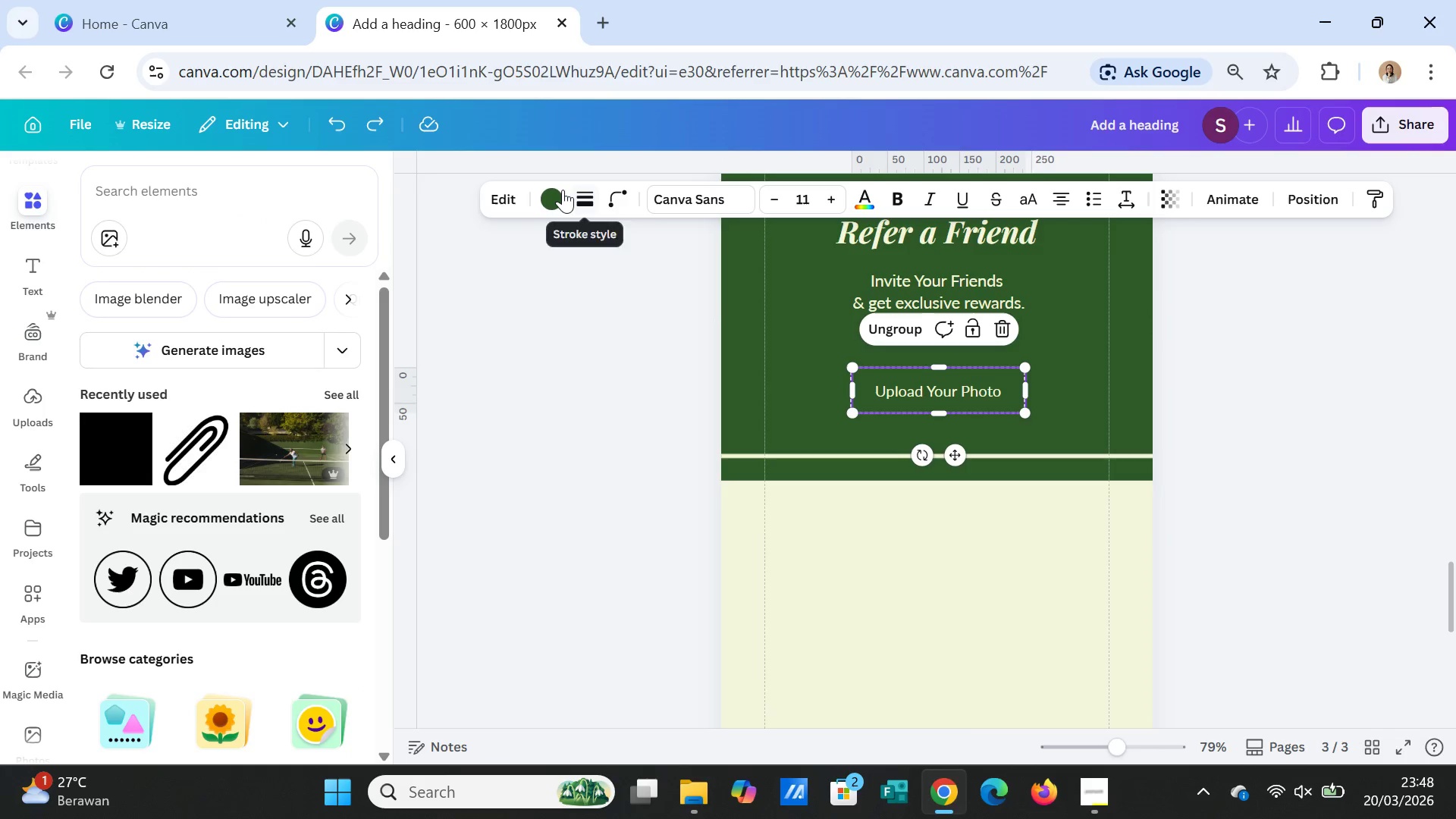 
left_click([557, 193])
 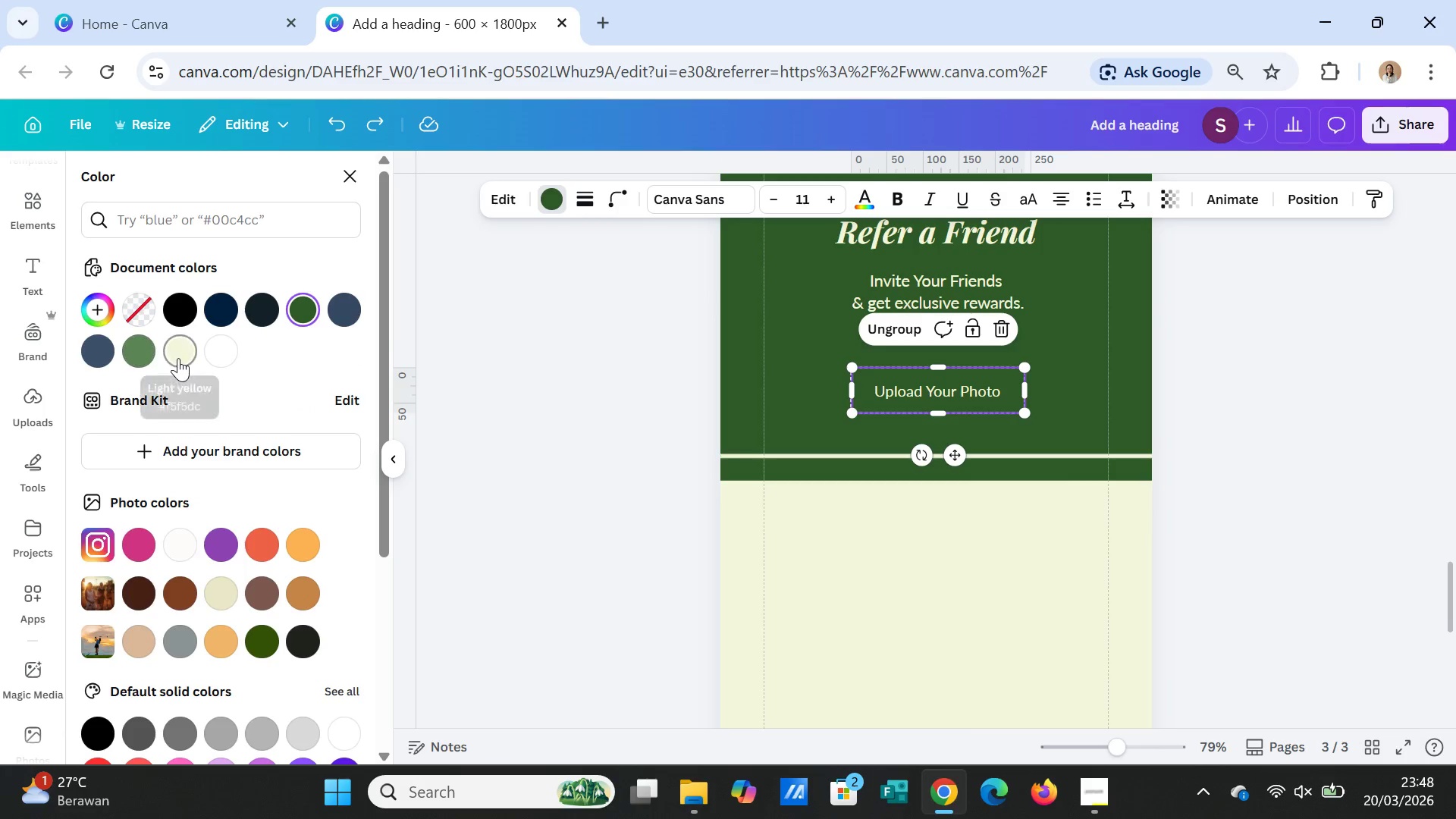 
left_click([178, 357])
 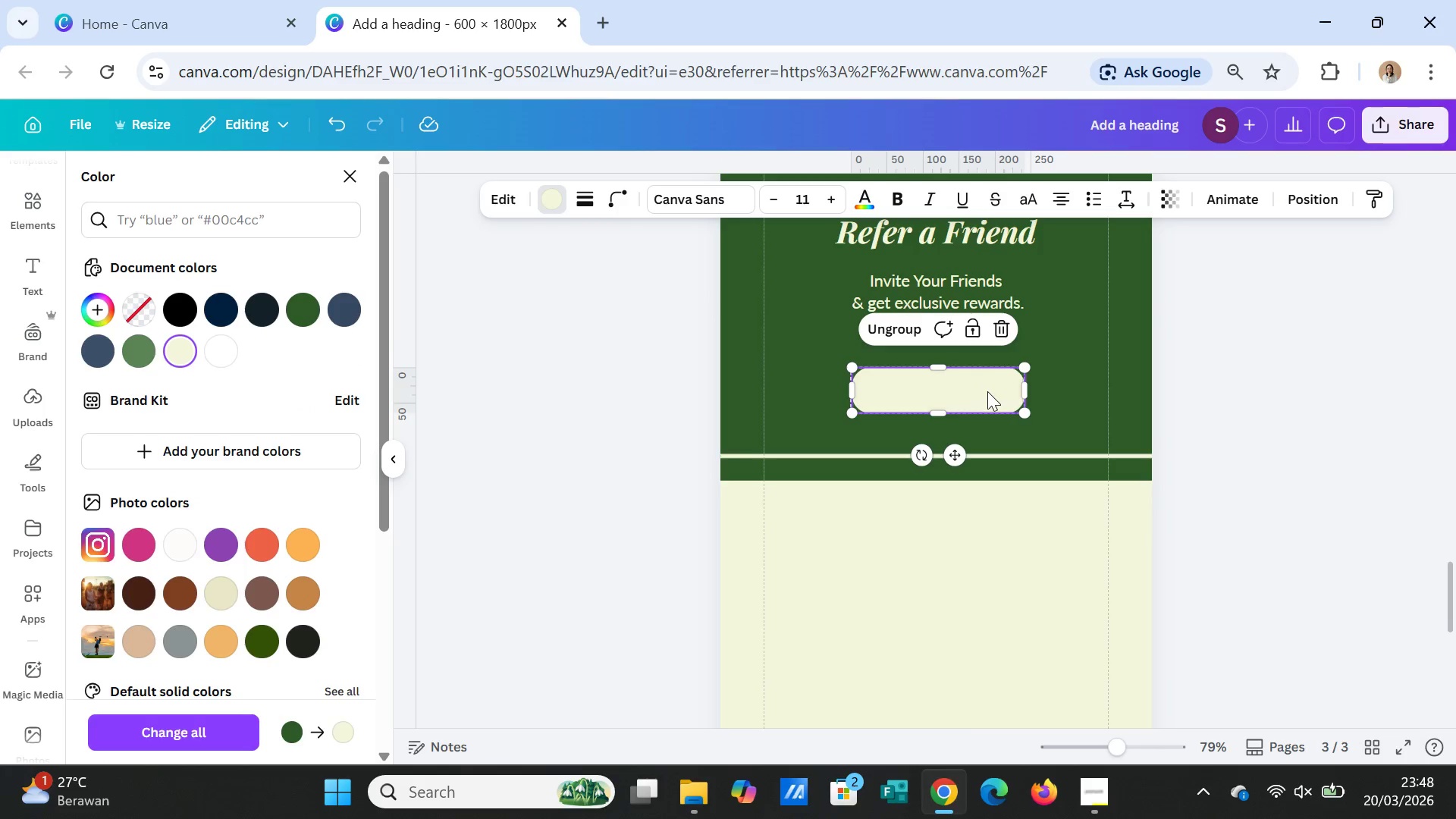 
left_click([984, 391])
 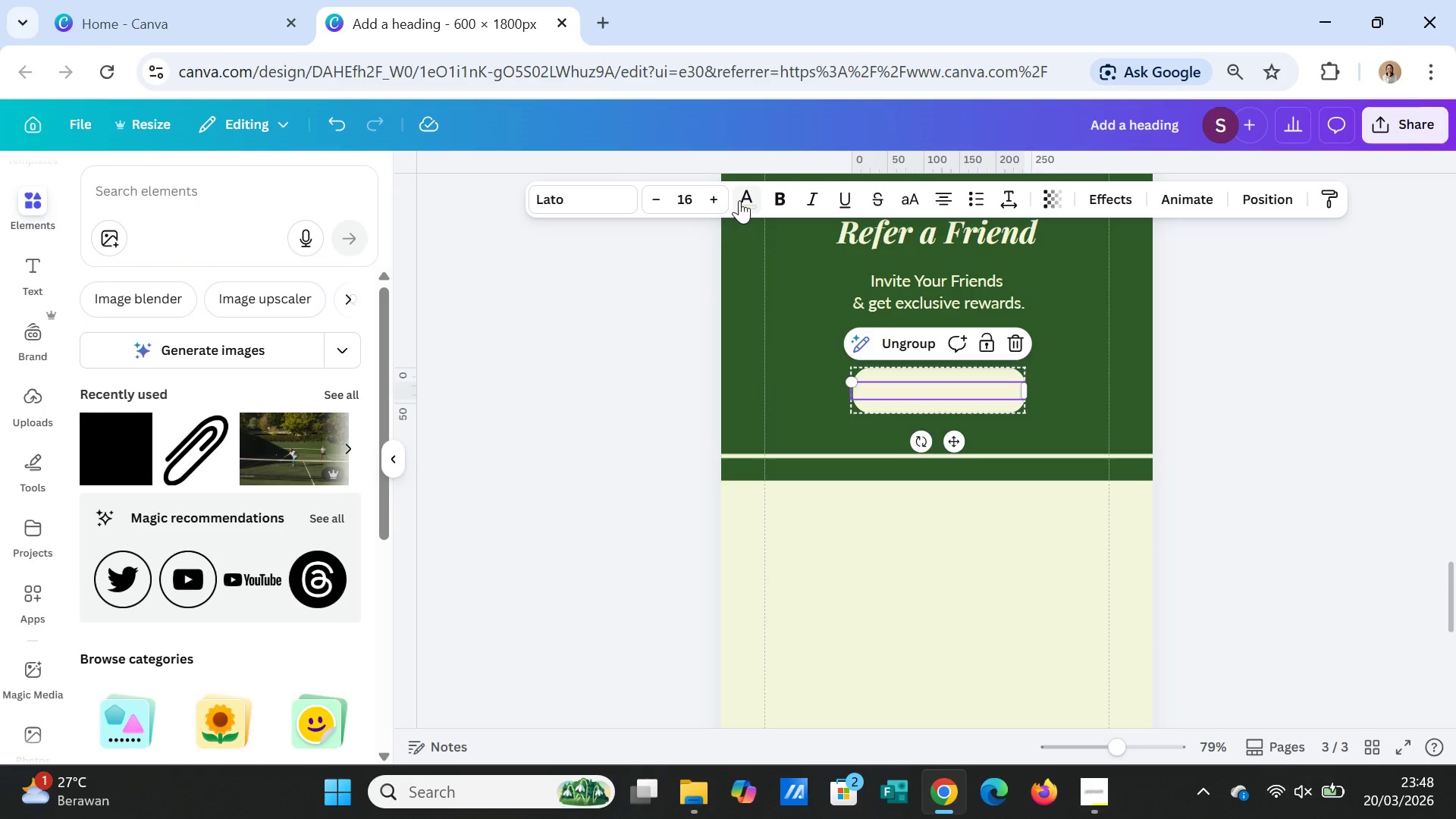 
left_click([744, 200])
 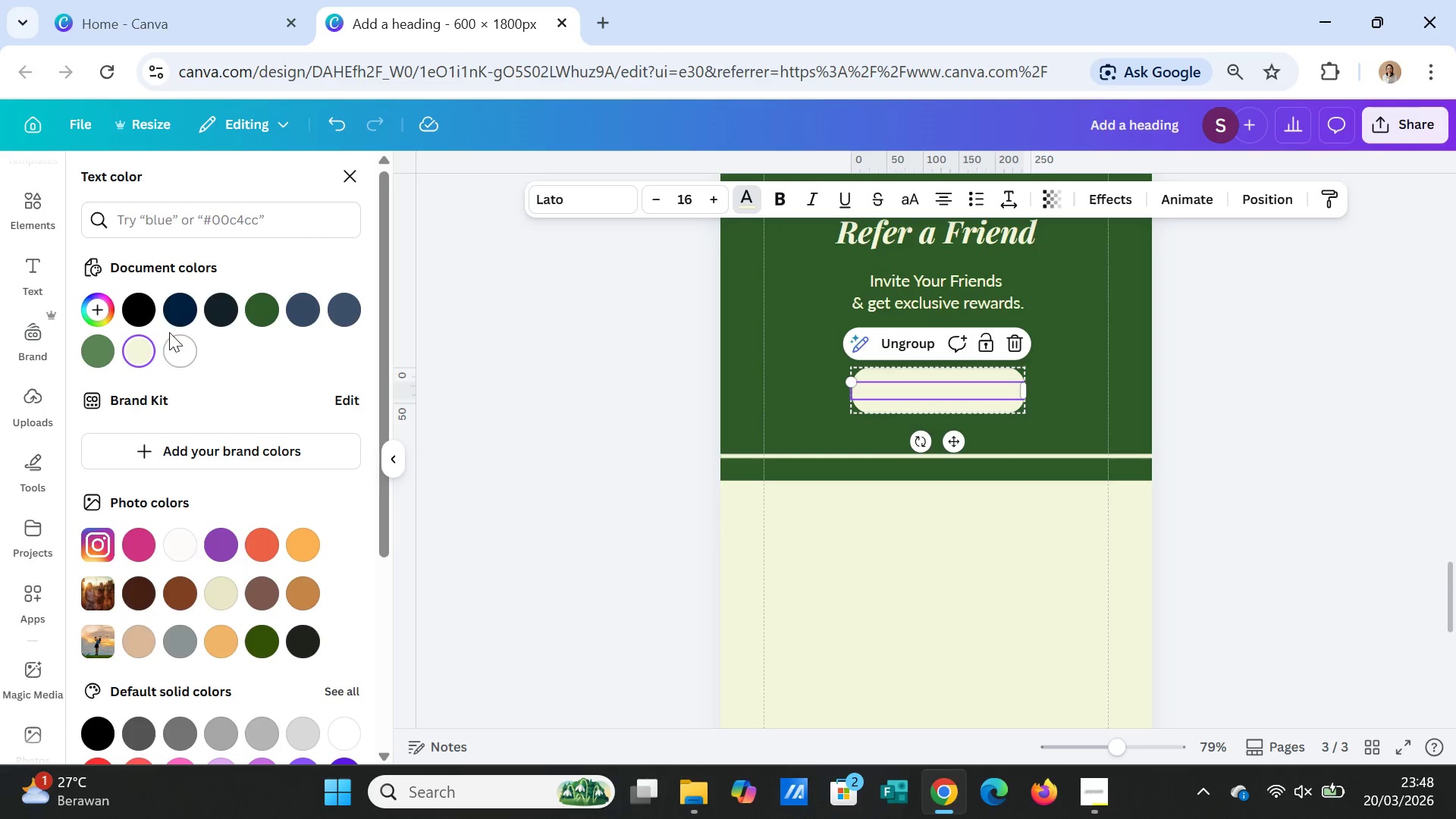 
left_click([179, 306])
 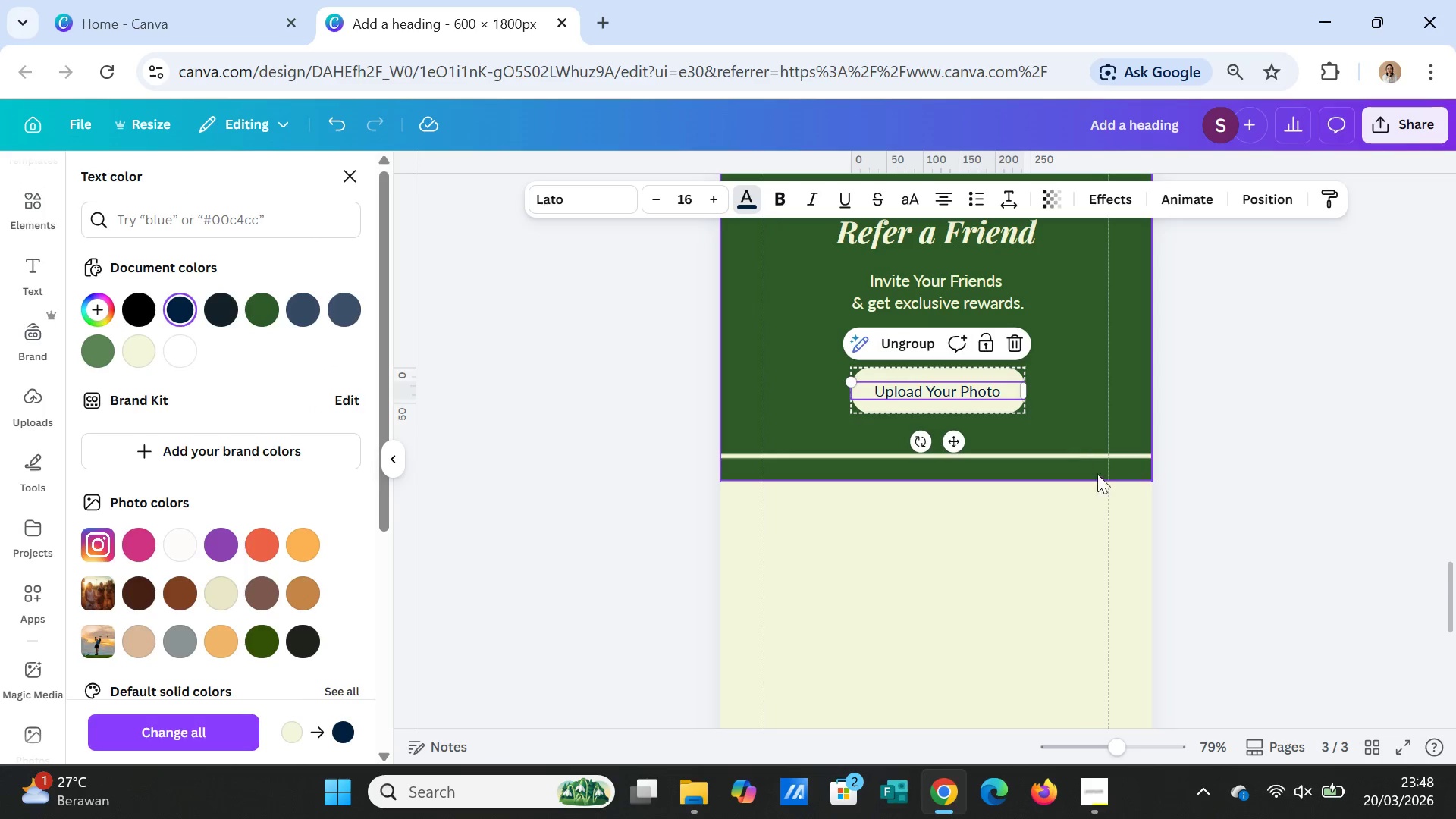 
left_click([1248, 482])
 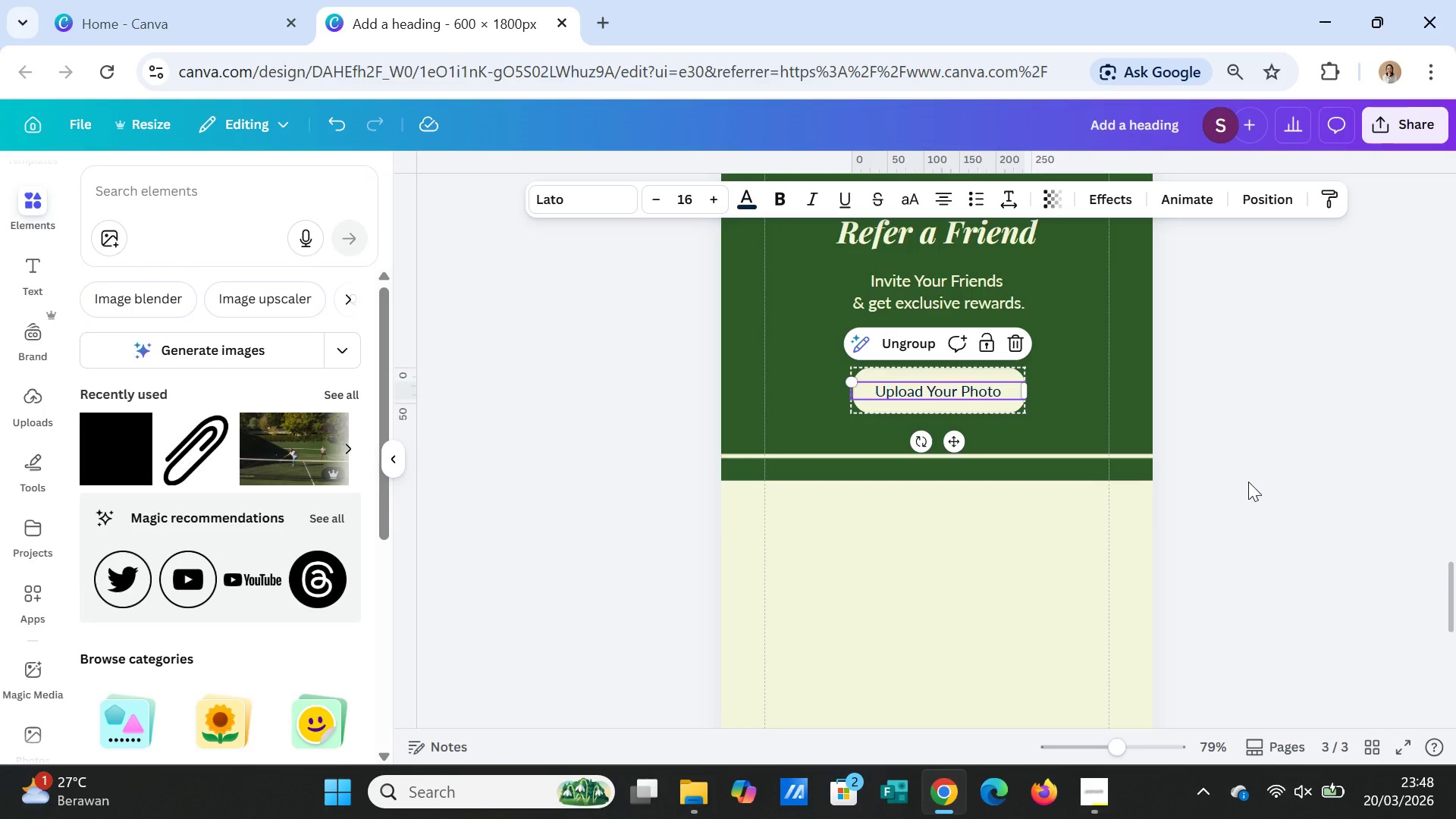 
left_click([1248, 482])
 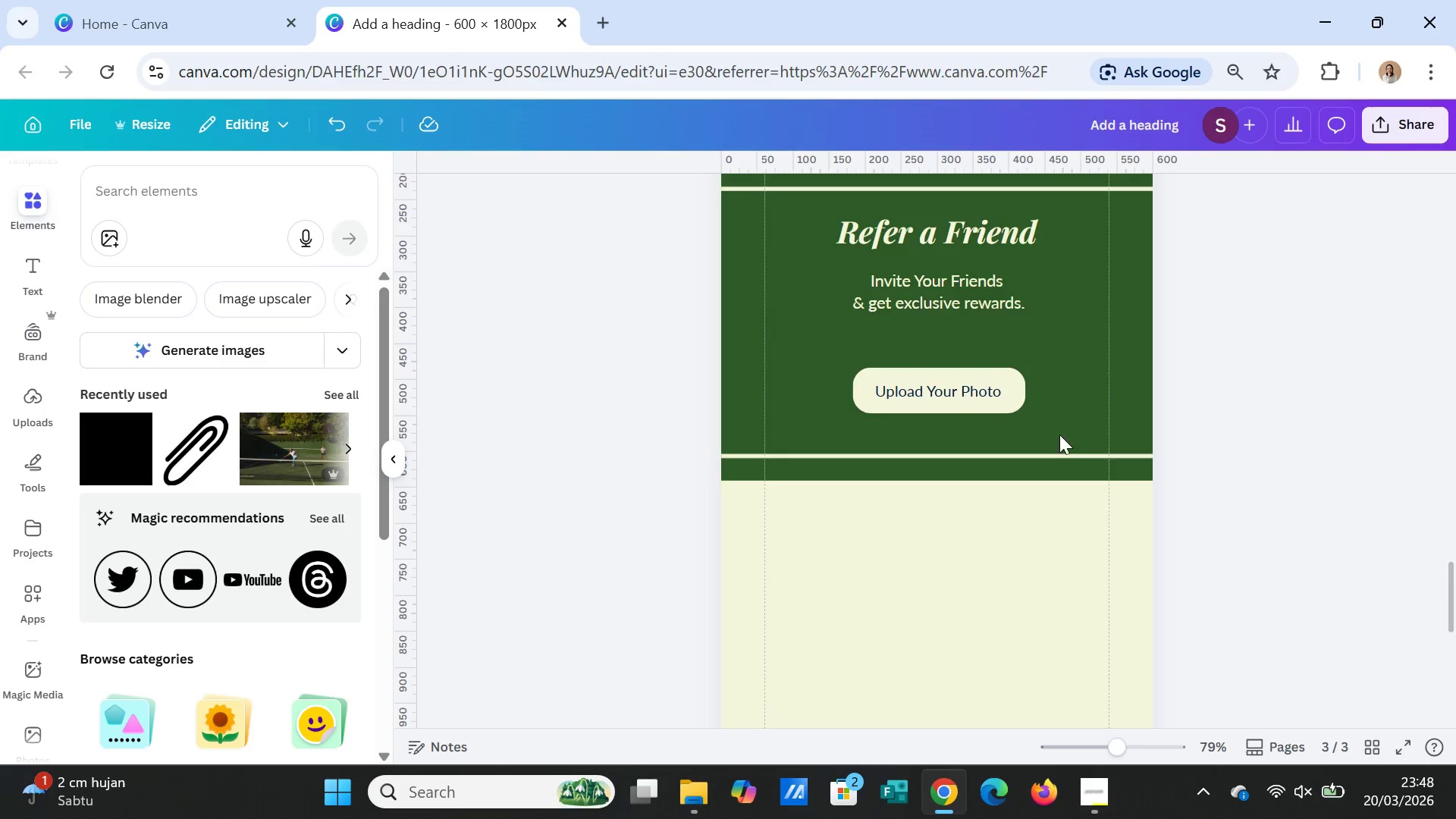 
double_click([919, 389])
 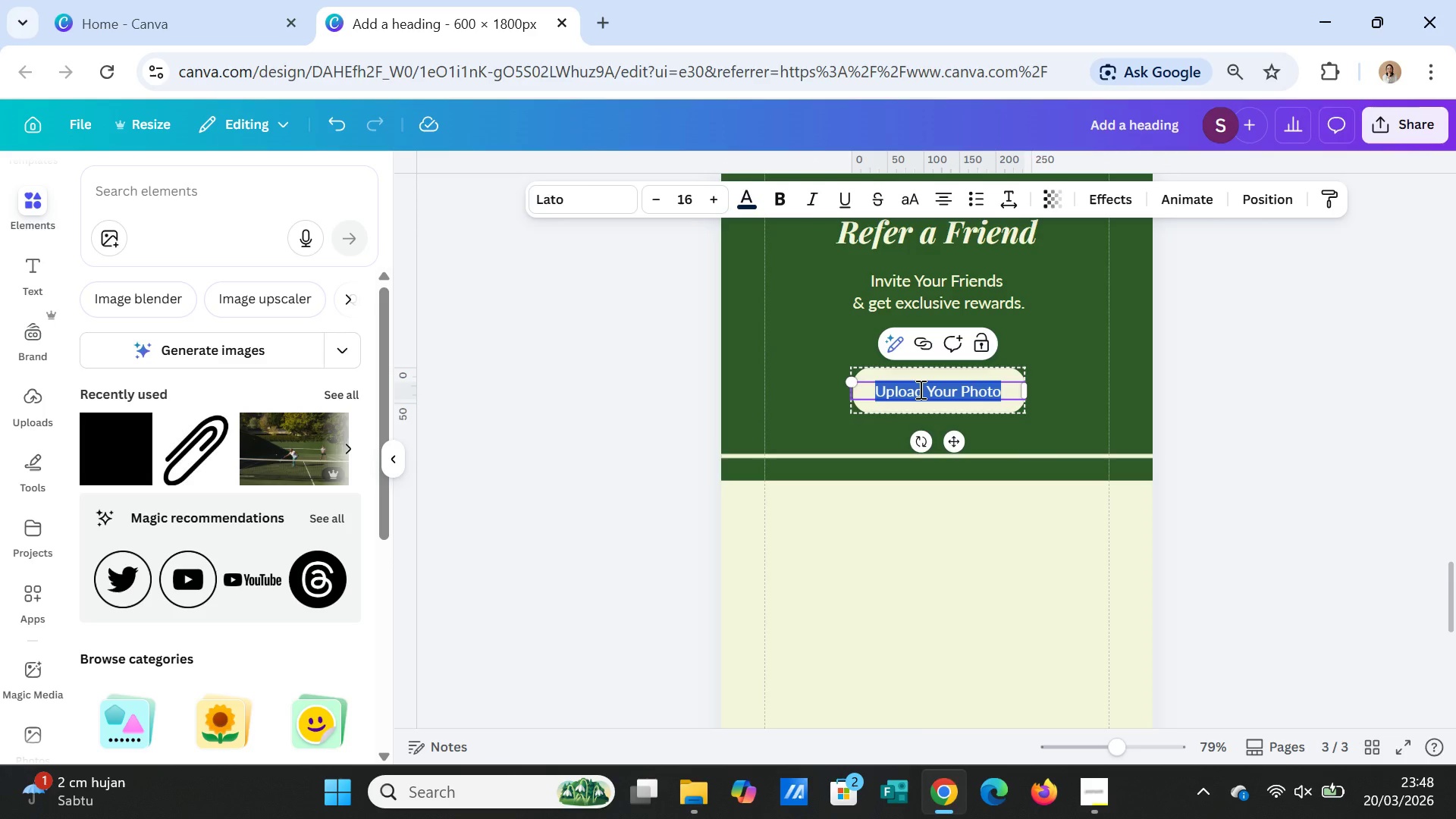 
type(Refer Now)
 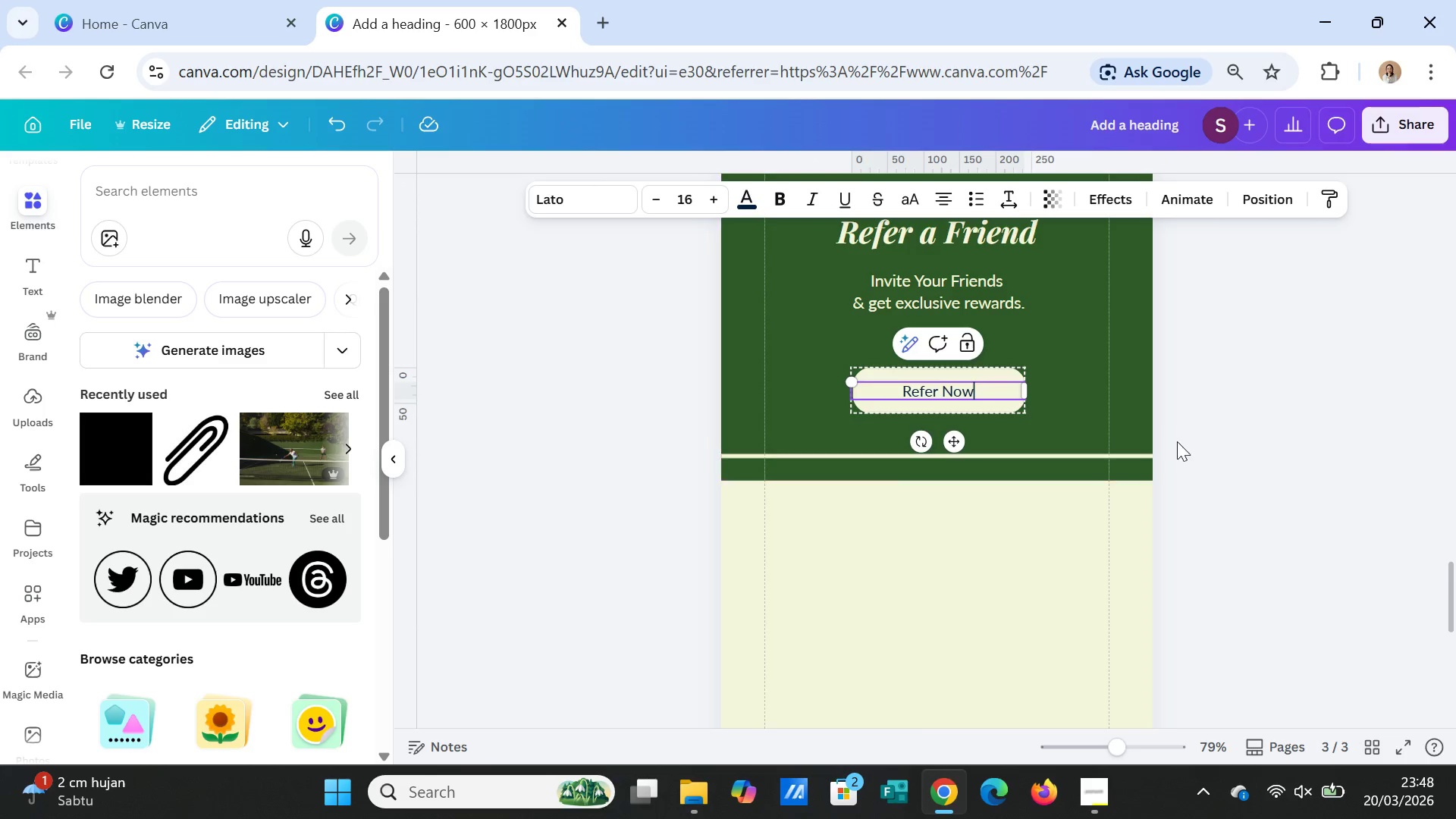 
left_click([1297, 464])
 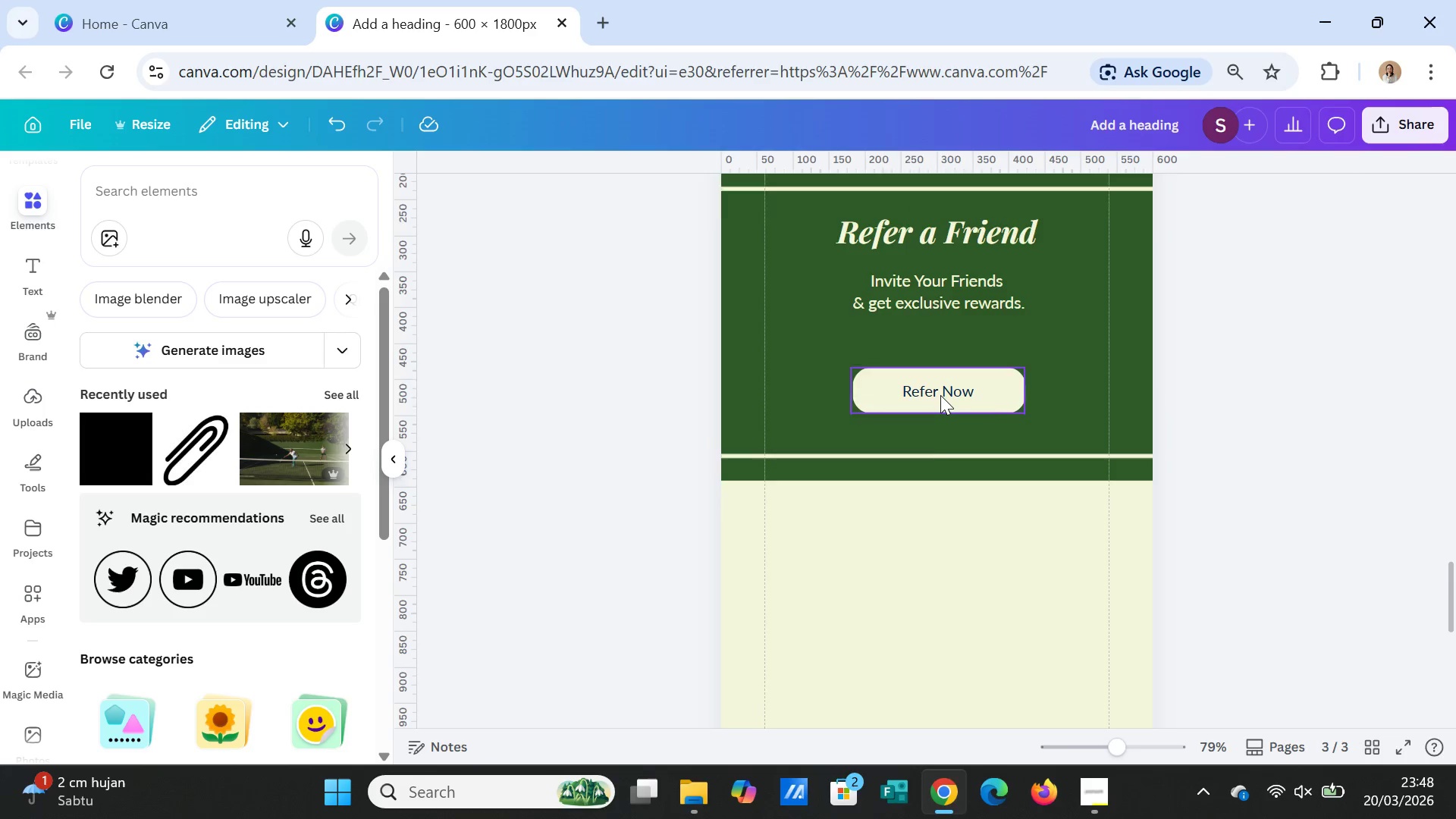 
double_click([940, 395])
 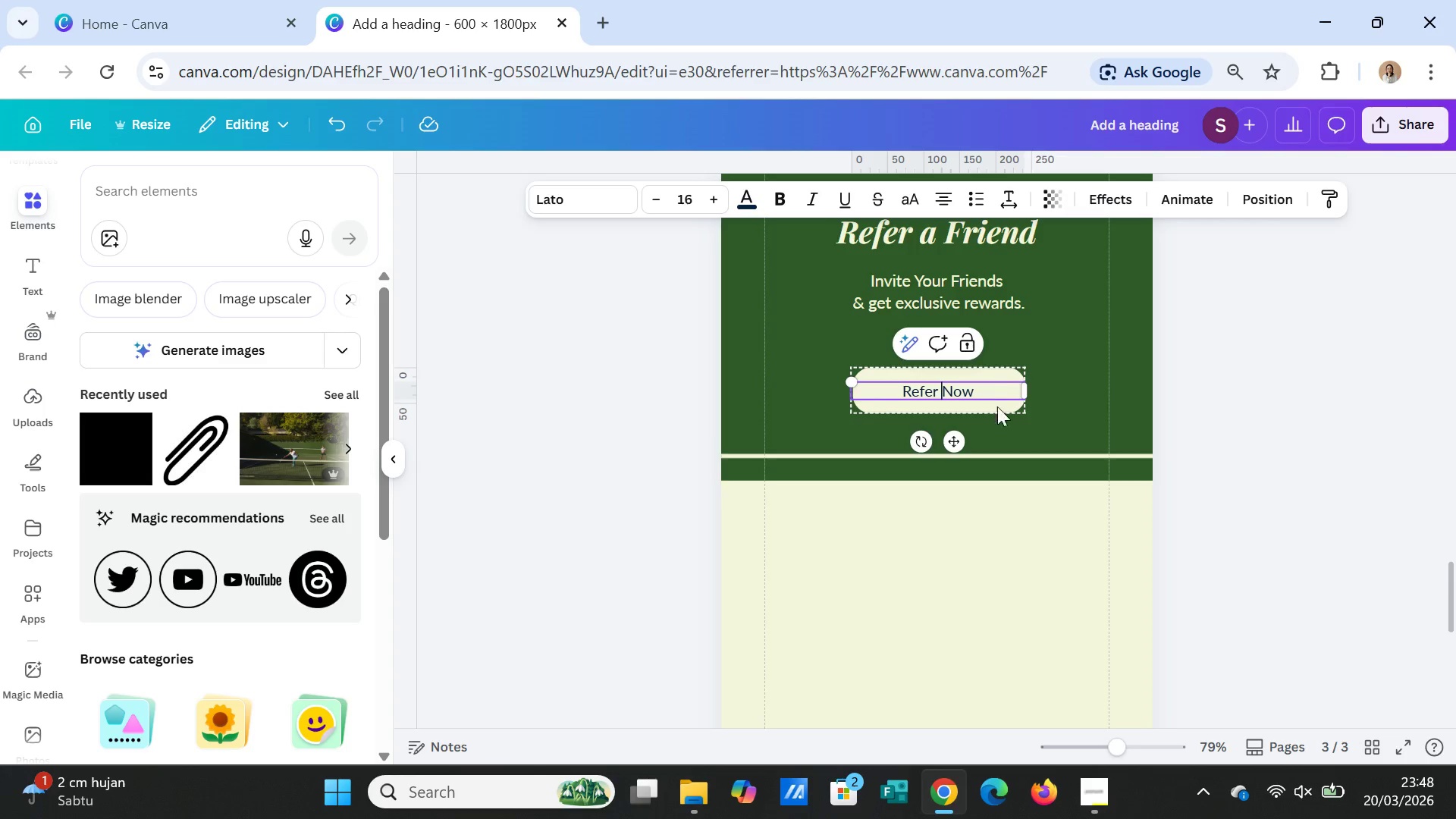 
left_click([1062, 419])
 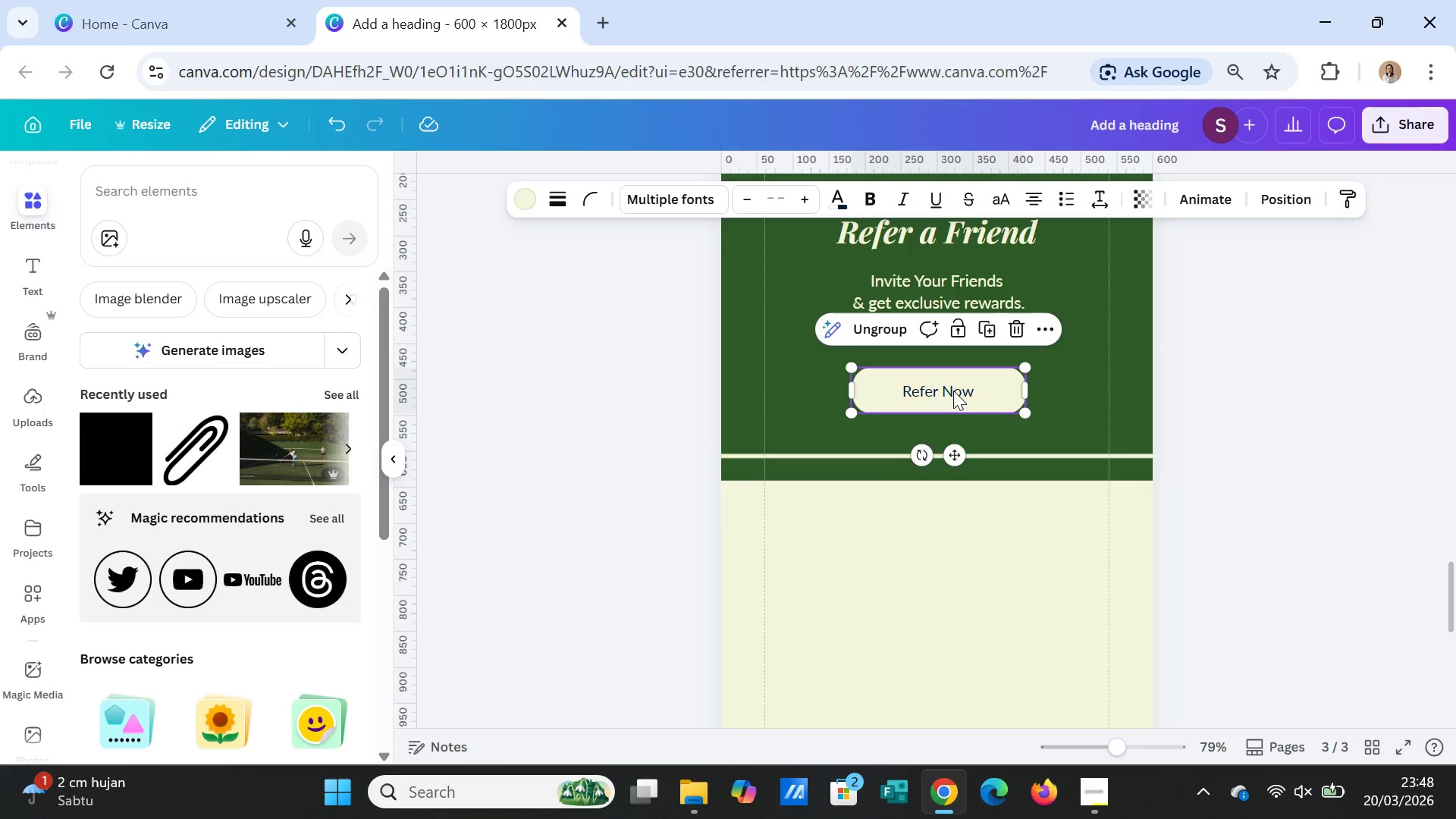 
double_click([953, 391])
 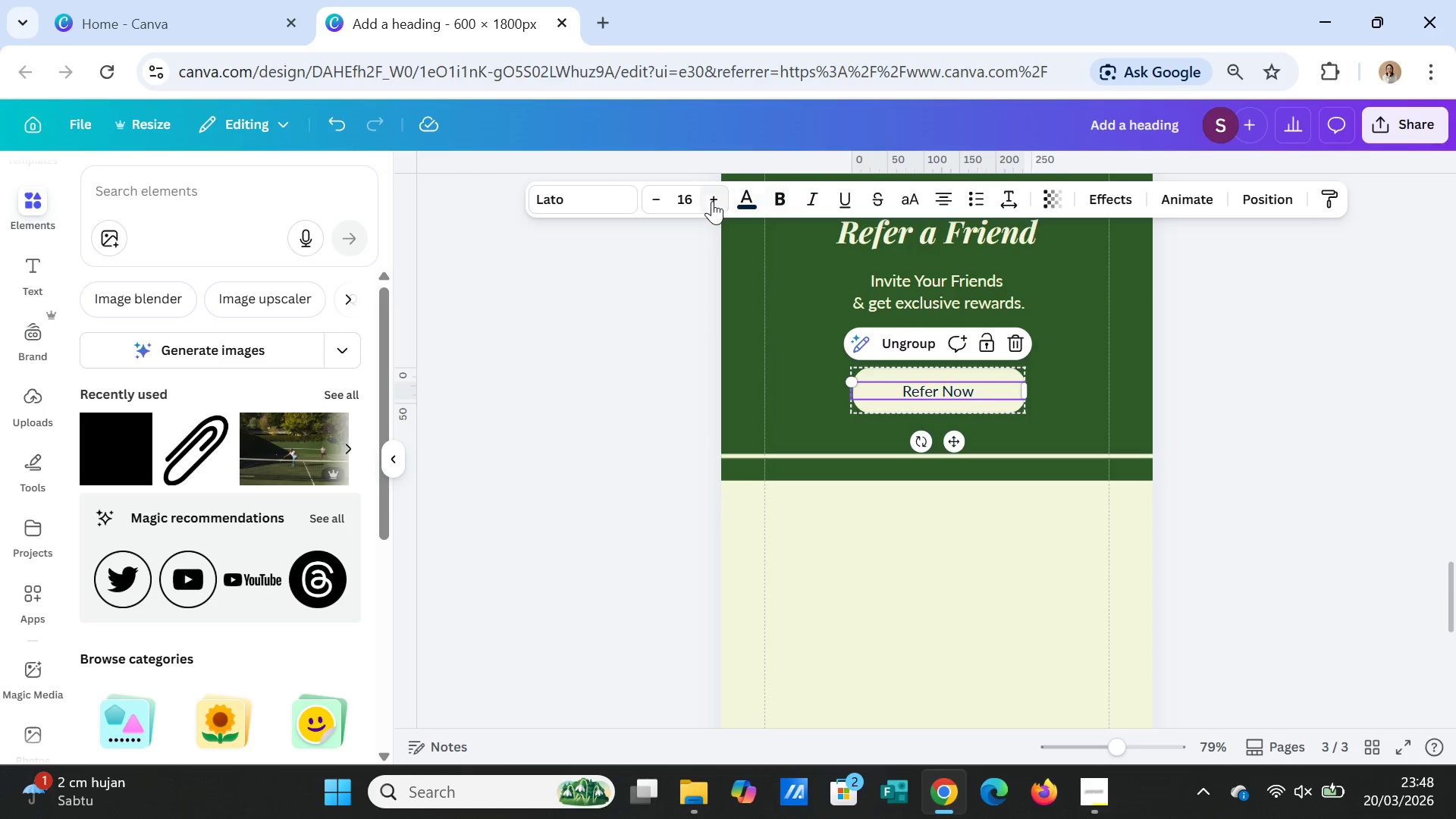 
double_click([712, 199])
 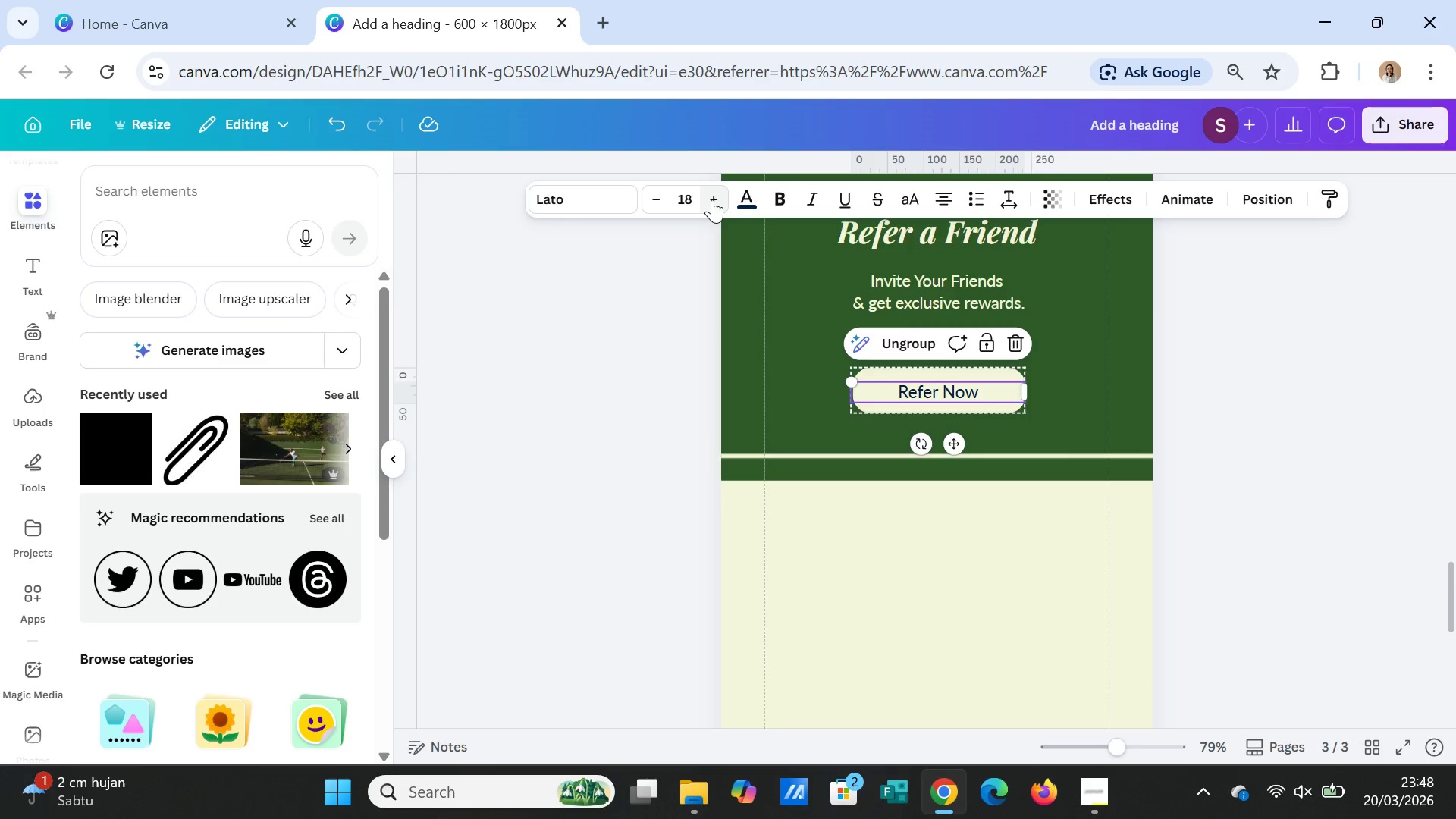 
triple_click([712, 199])
 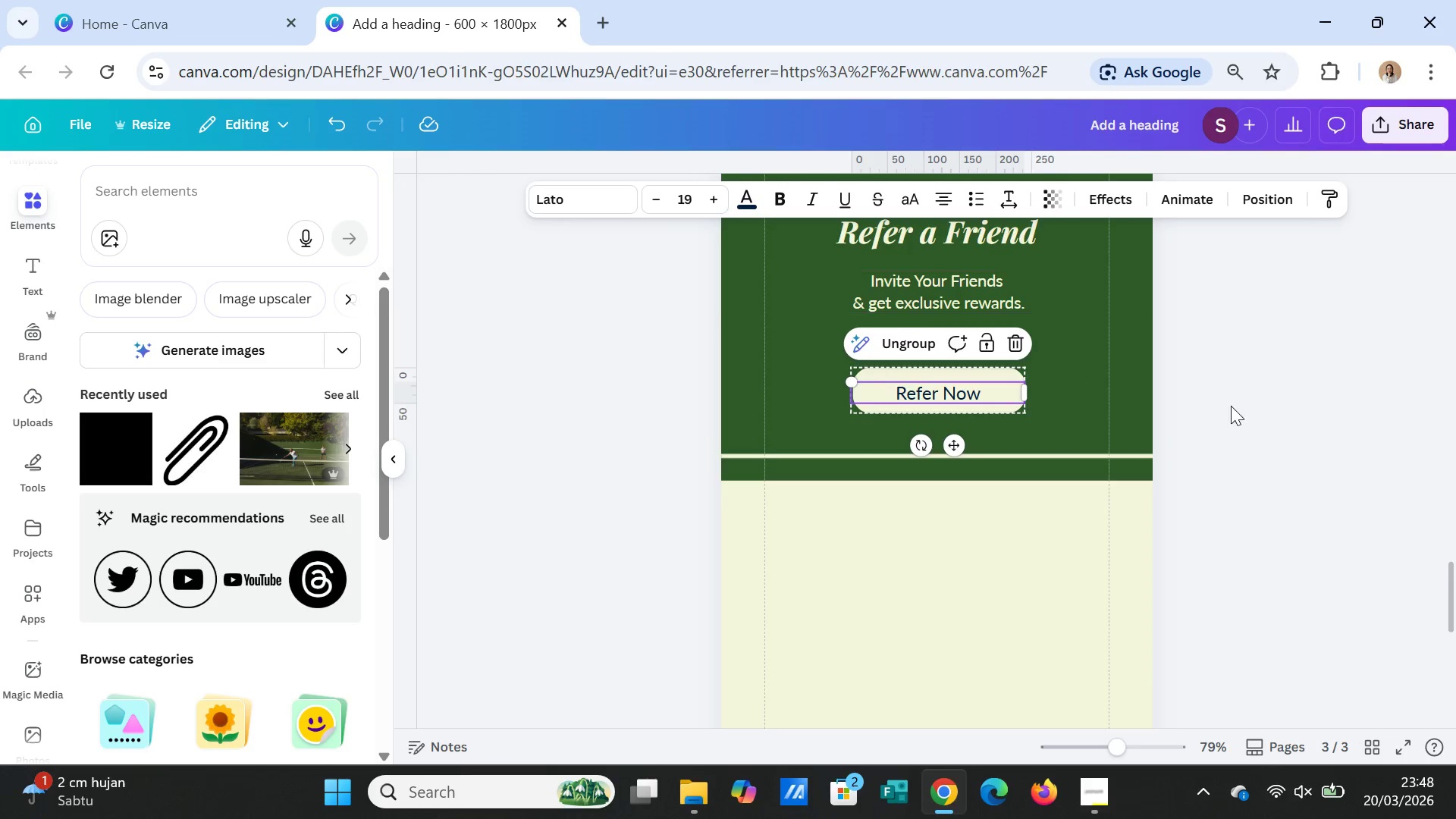 
left_click([1232, 407])
 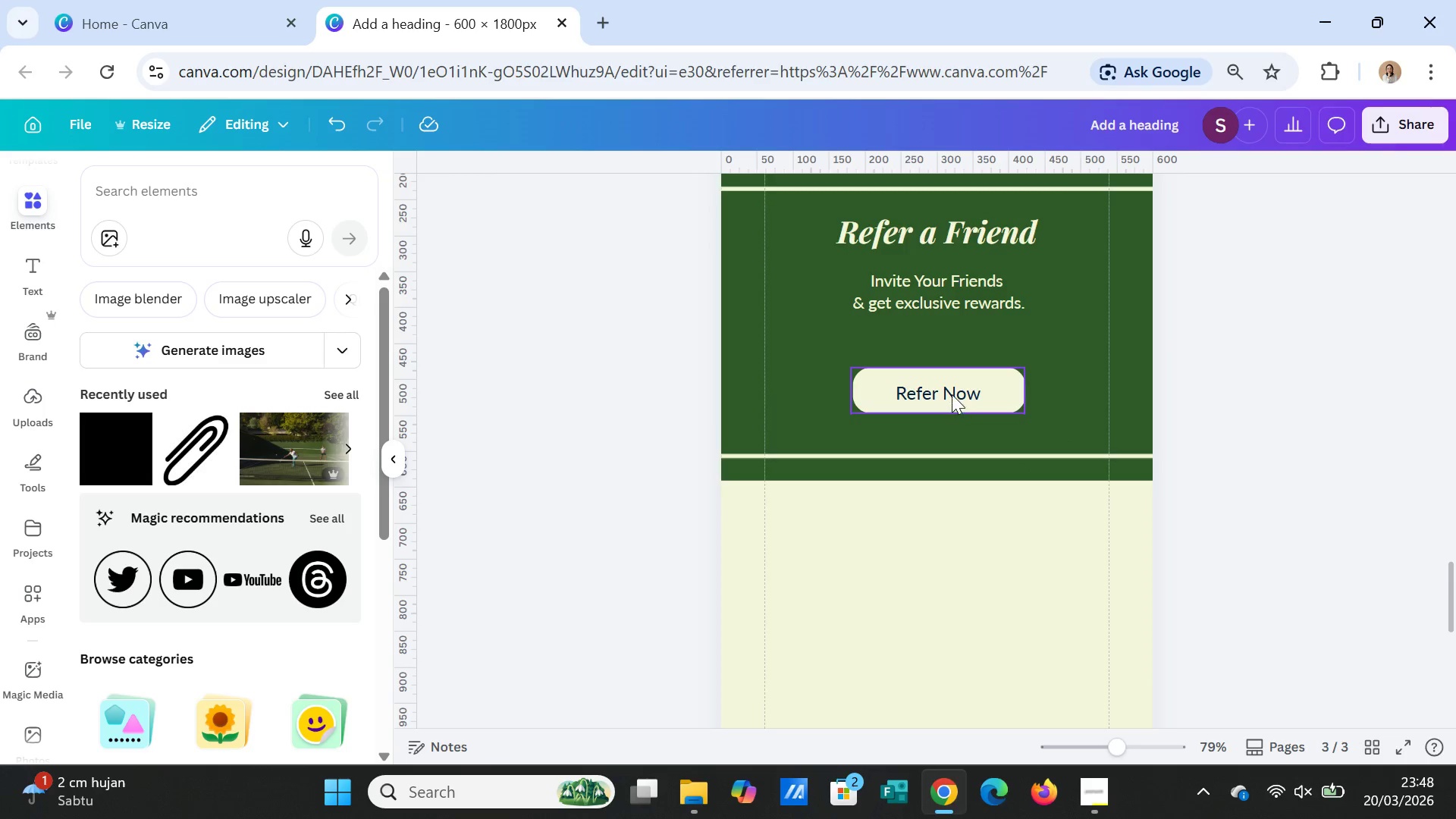 
double_click([952, 394])
 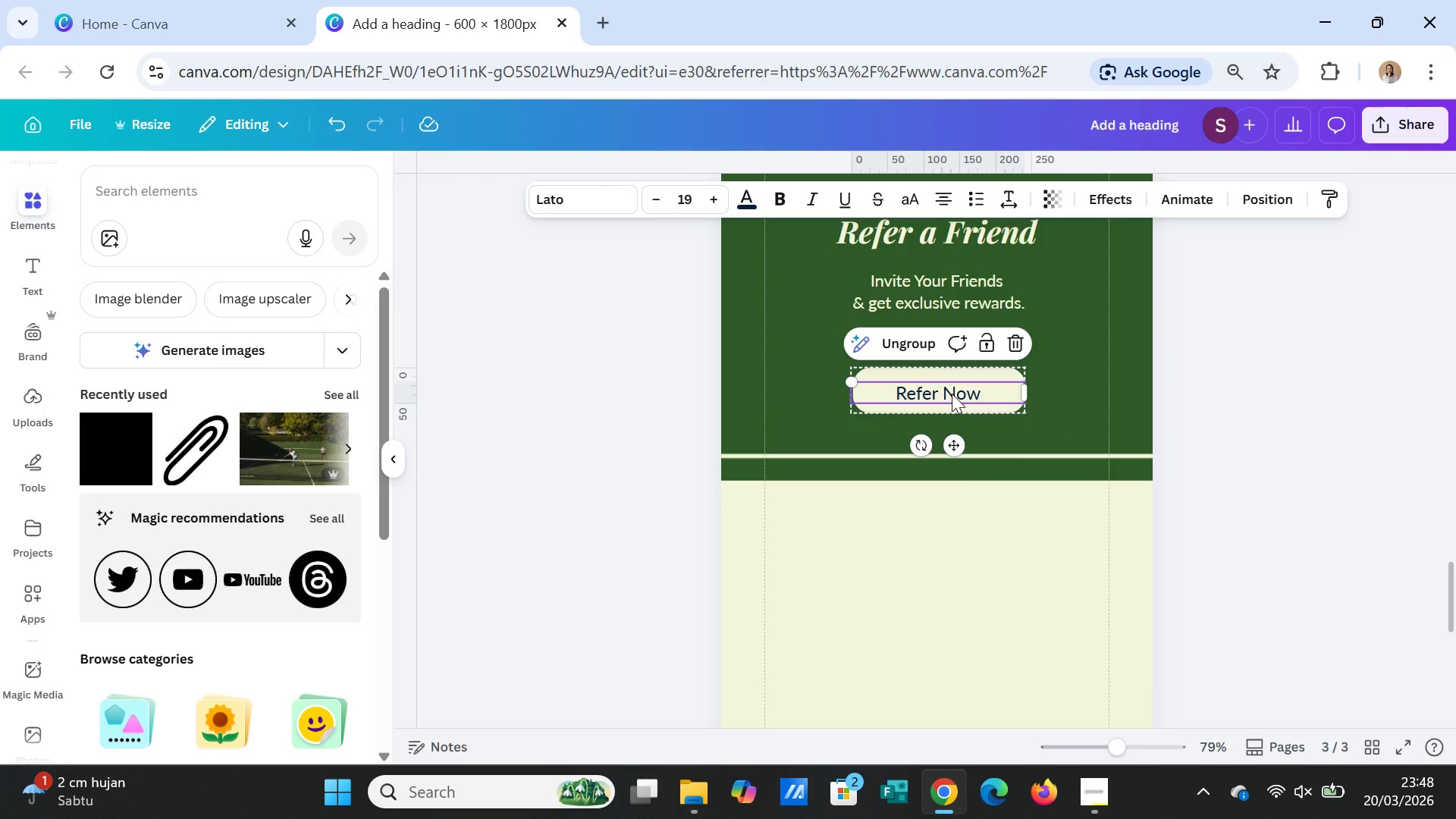 
left_click_drag(start_coordinate=[952, 394], to_coordinate=[952, 388])
 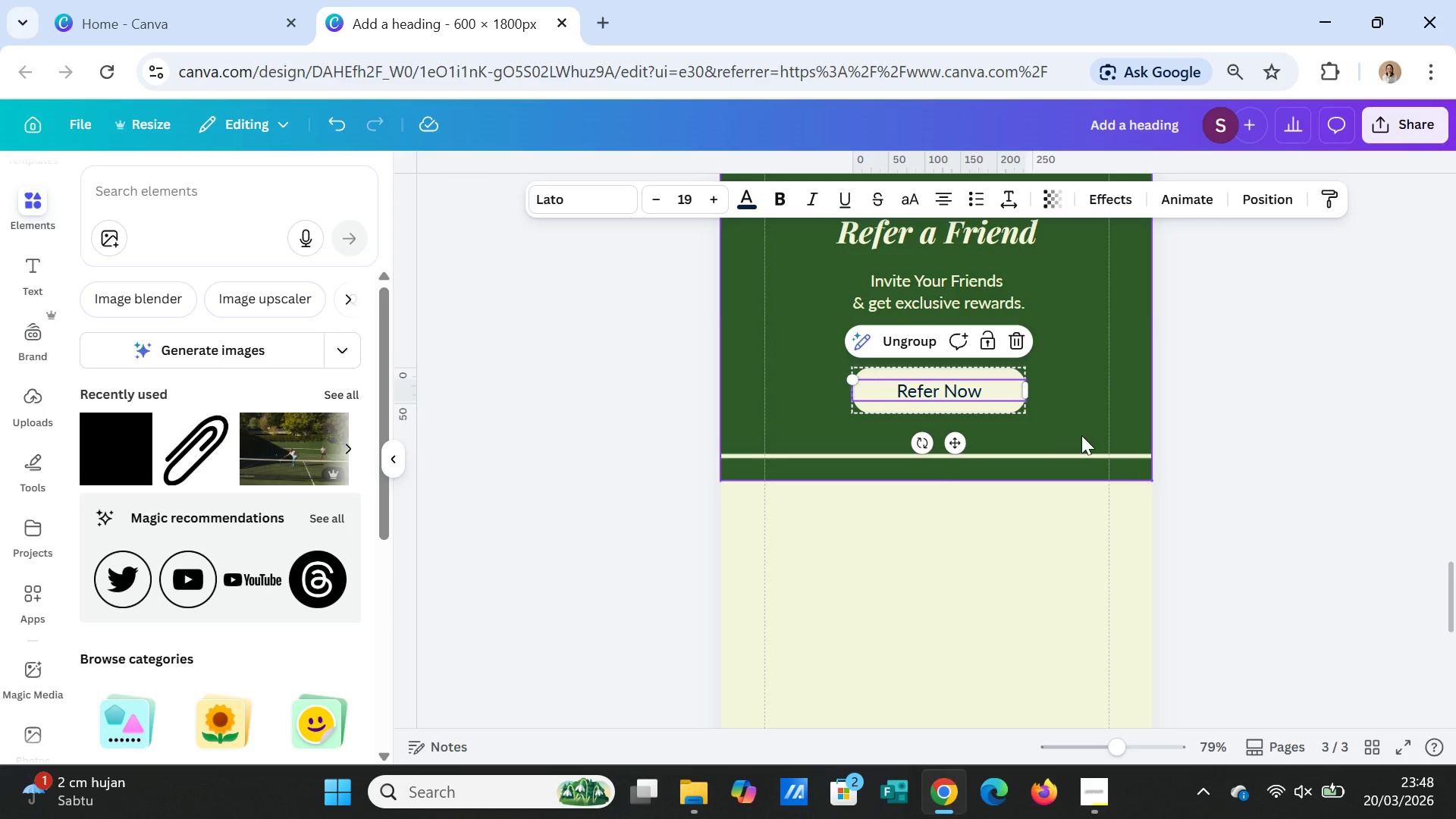 
left_click([1081, 435])
 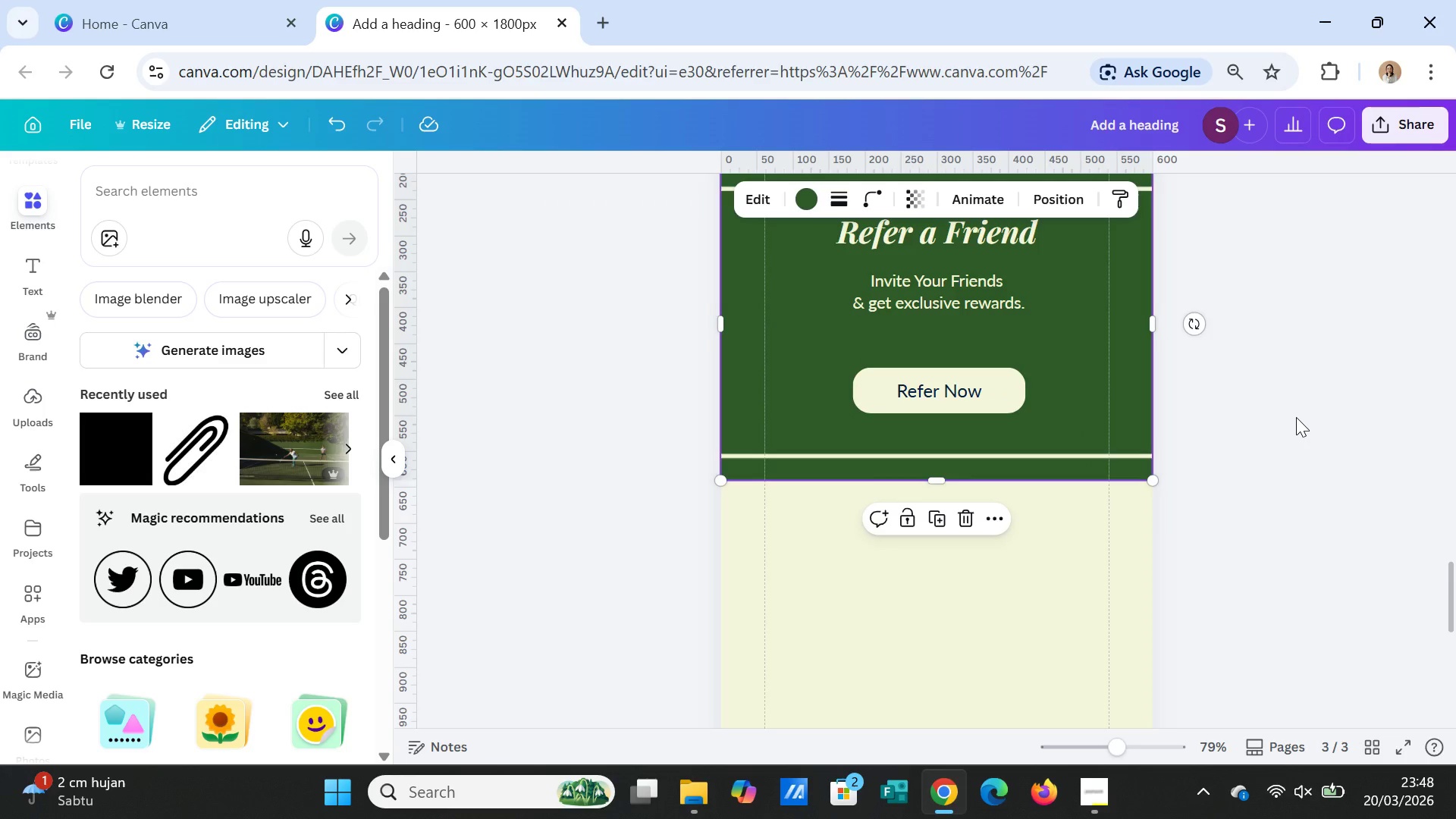 
scroll: coordinate [1296, 417], scroll_direction: down, amount: 1.0
 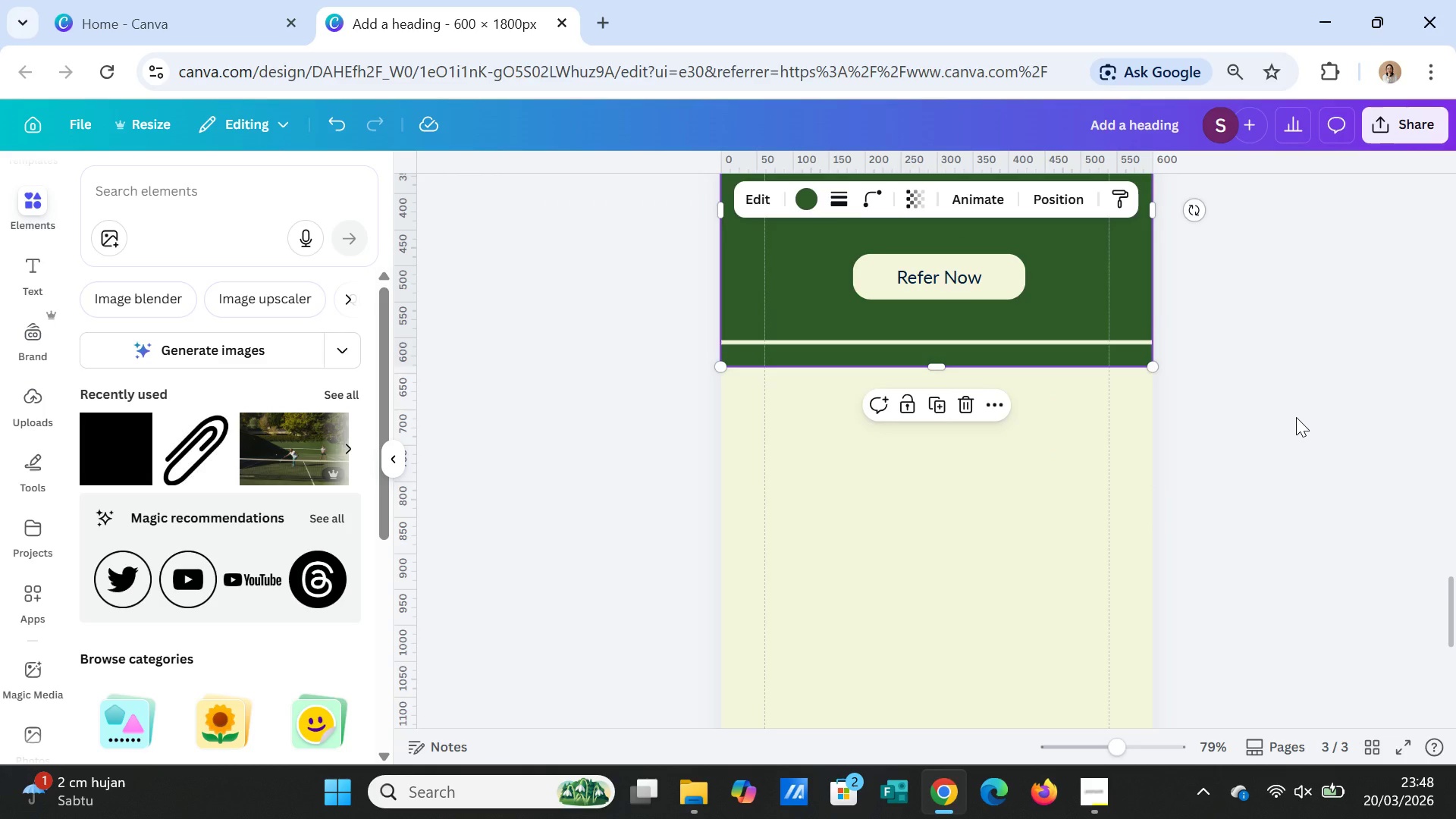 
left_click([1296, 417])
 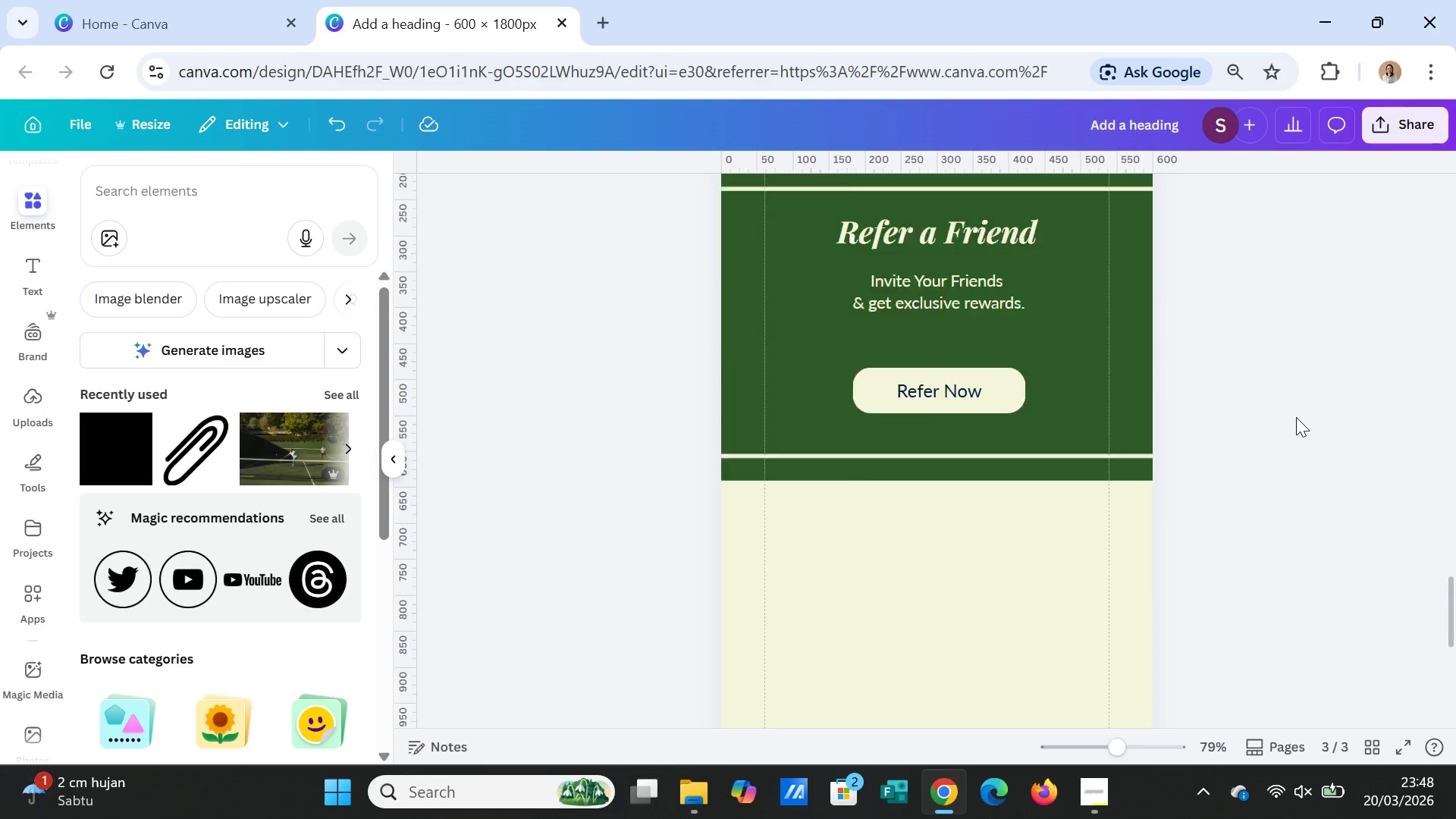 
scroll: coordinate [1296, 417], scroll_direction: up, amount: 2.0
 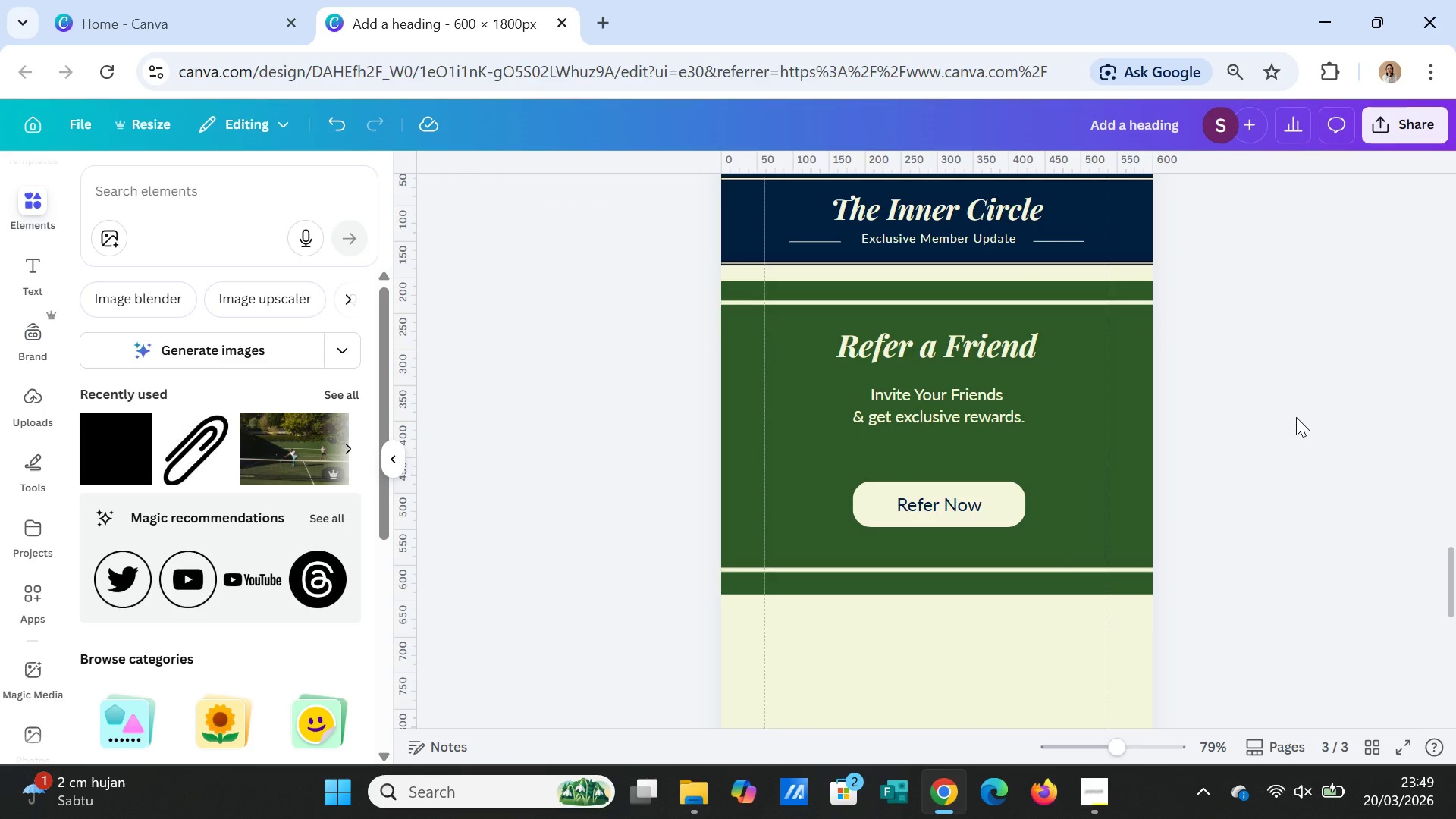 
scroll: coordinate [1296, 417], scroll_direction: down, amount: 1.0
 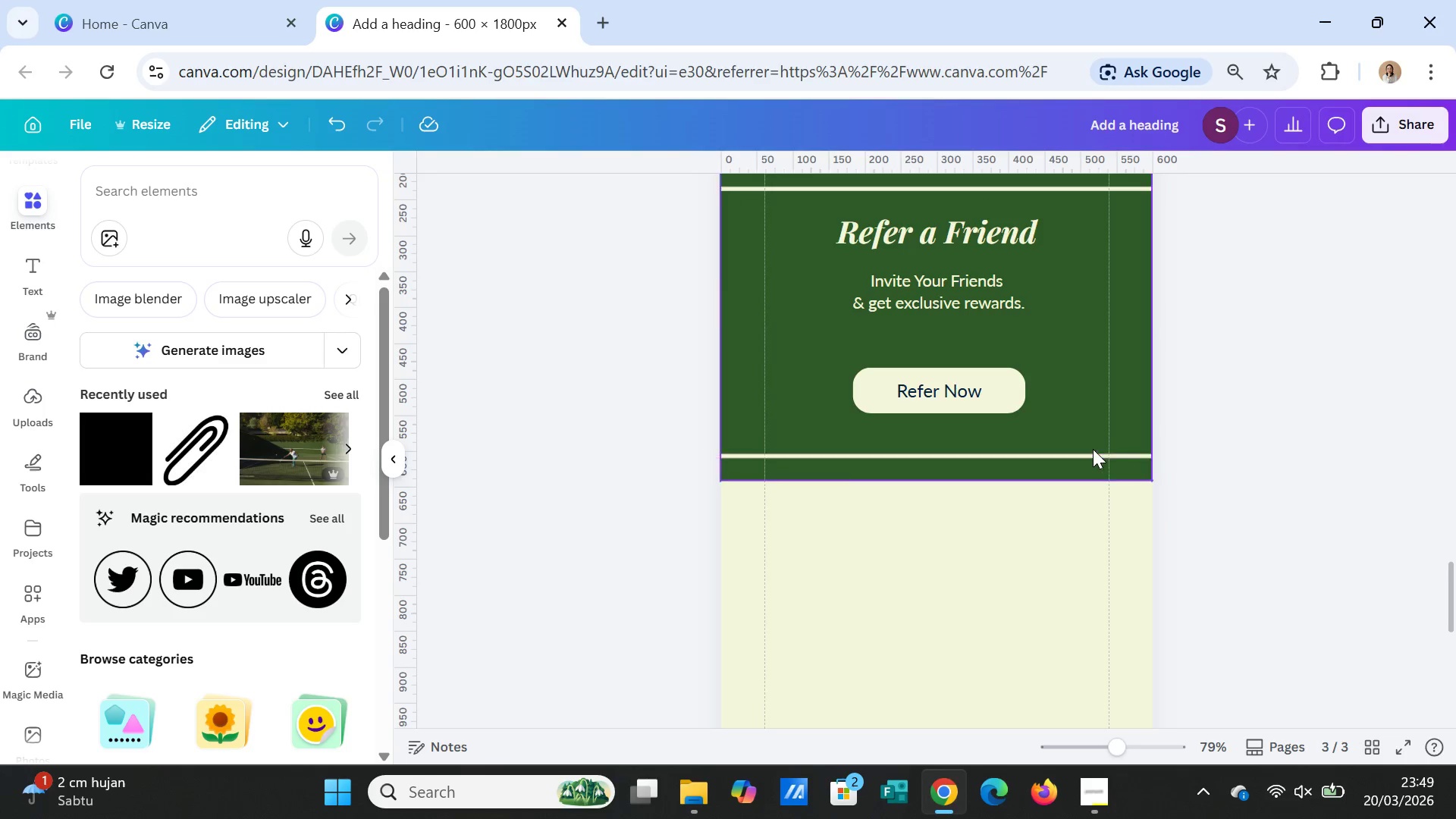 
left_click([1093, 449])
 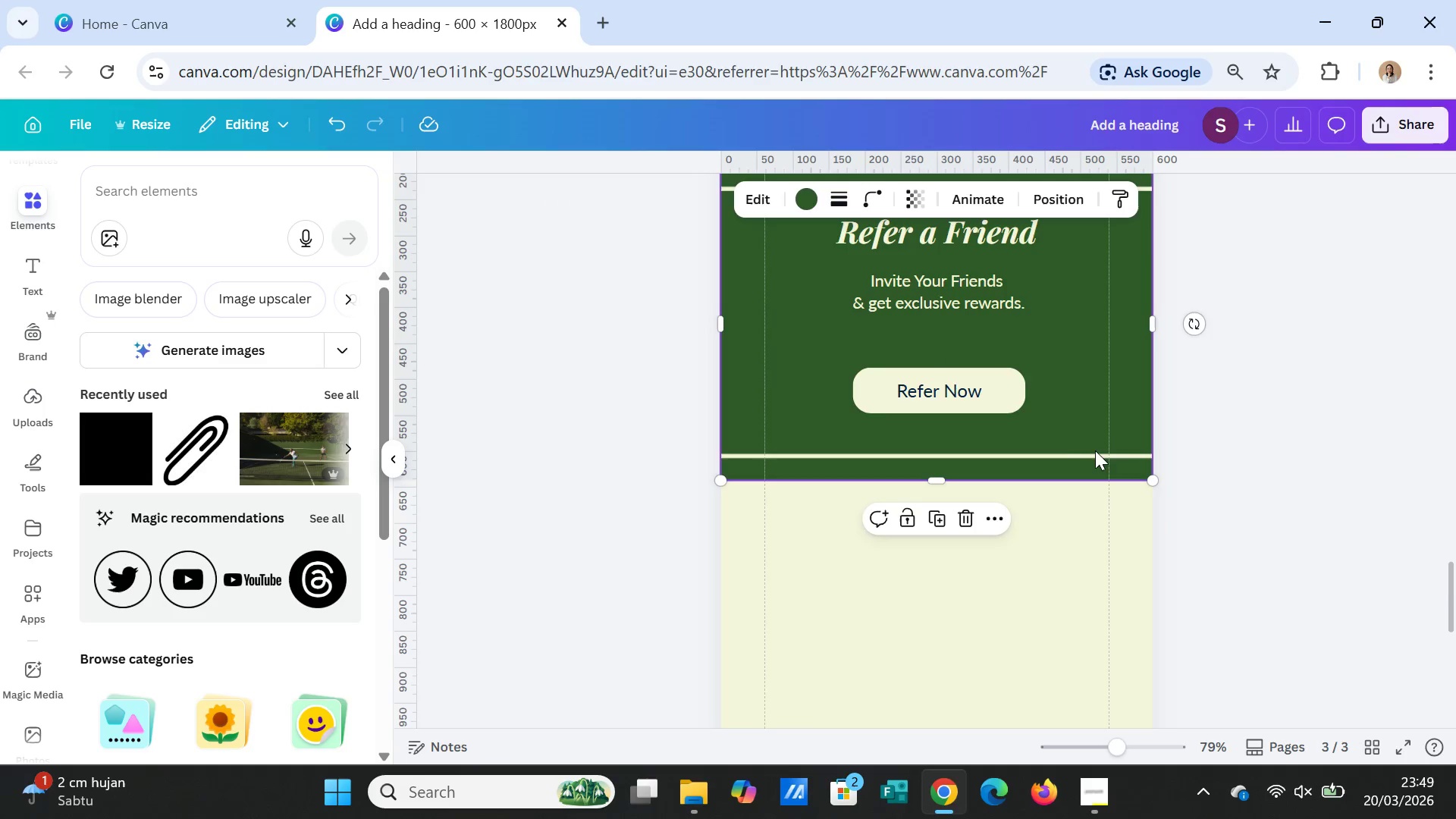 
left_click([1096, 451])
 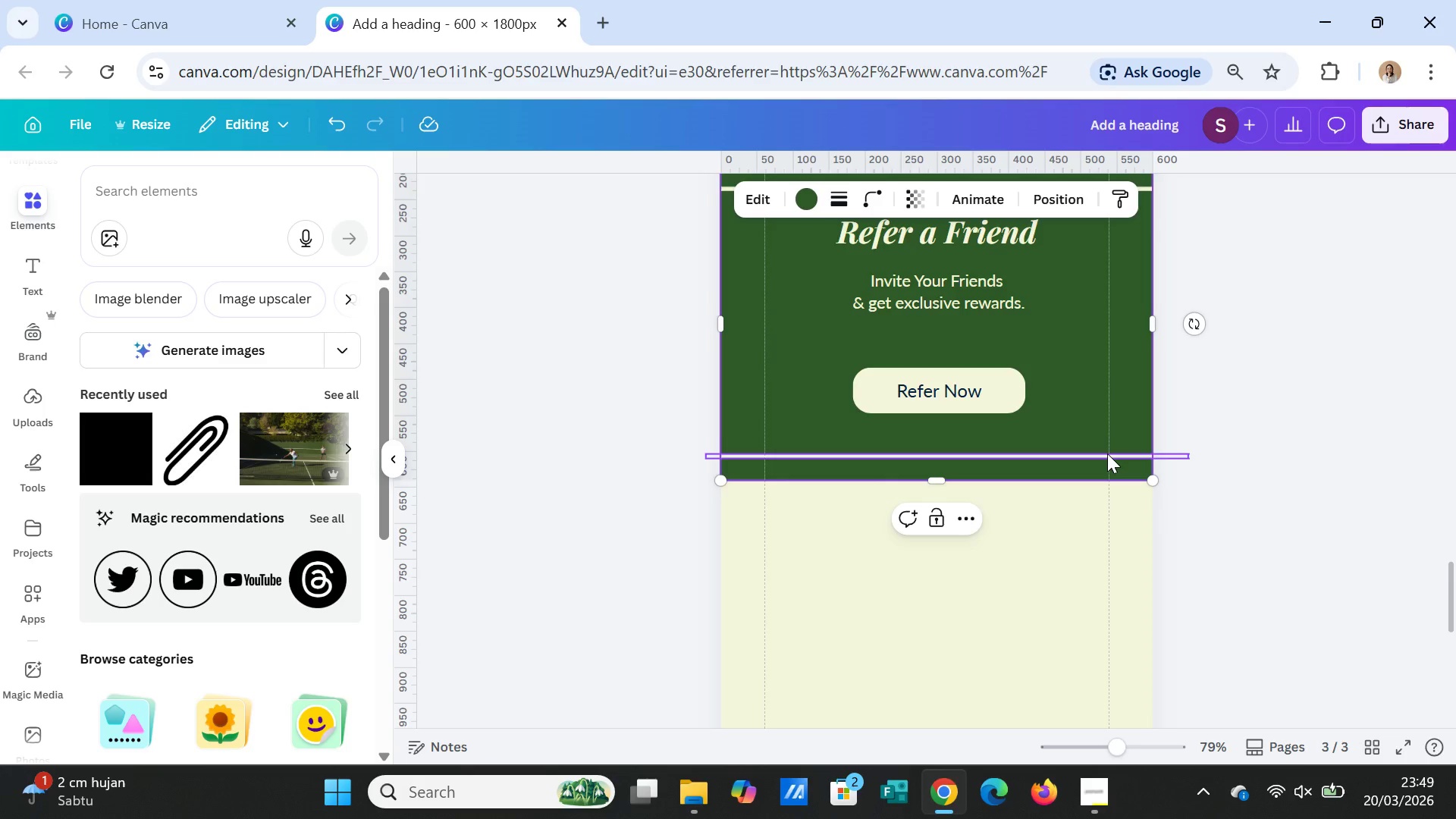 
left_click([1107, 453])
 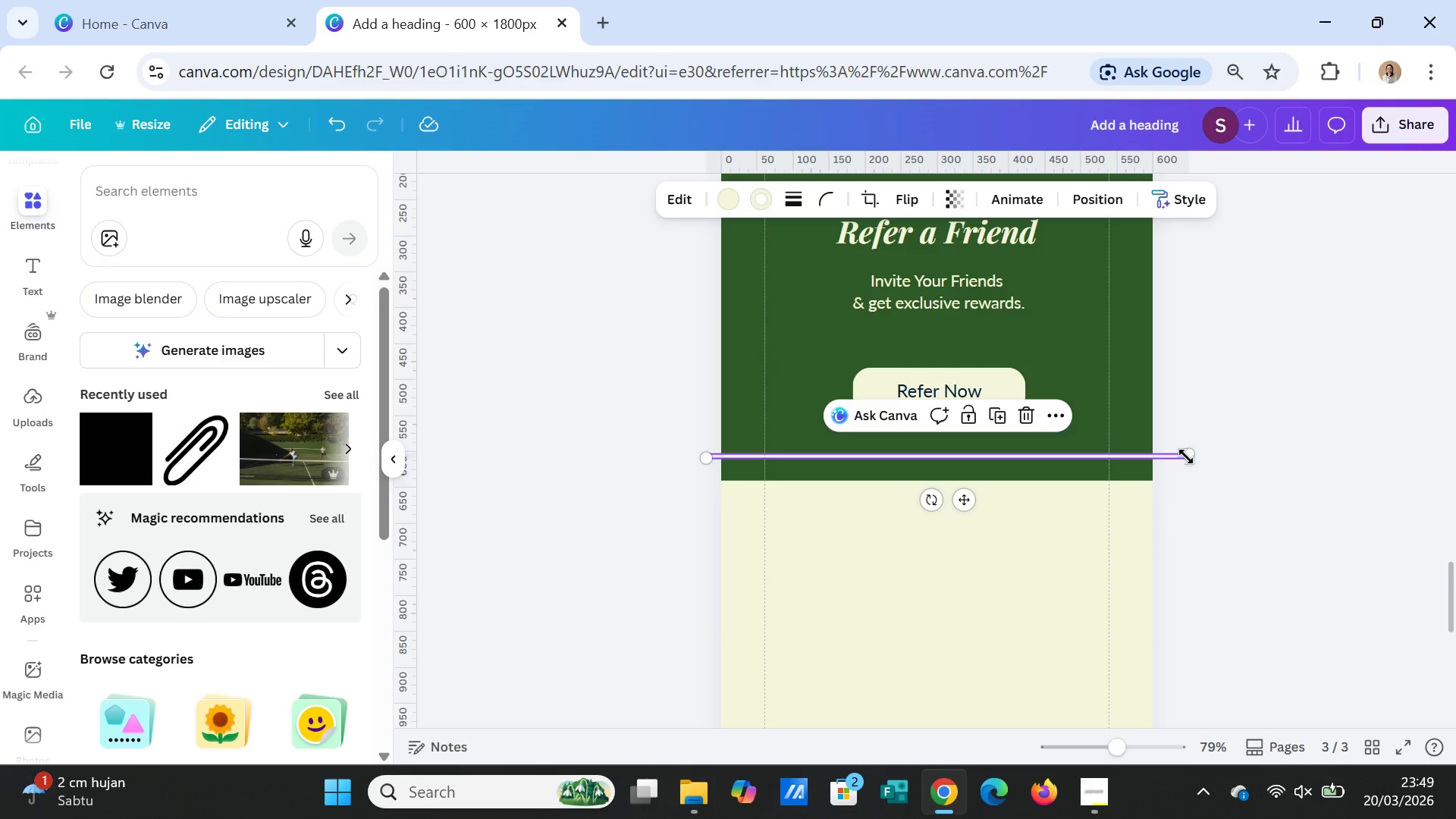 
left_click_drag(start_coordinate=[1188, 453], to_coordinate=[1105, 456])
 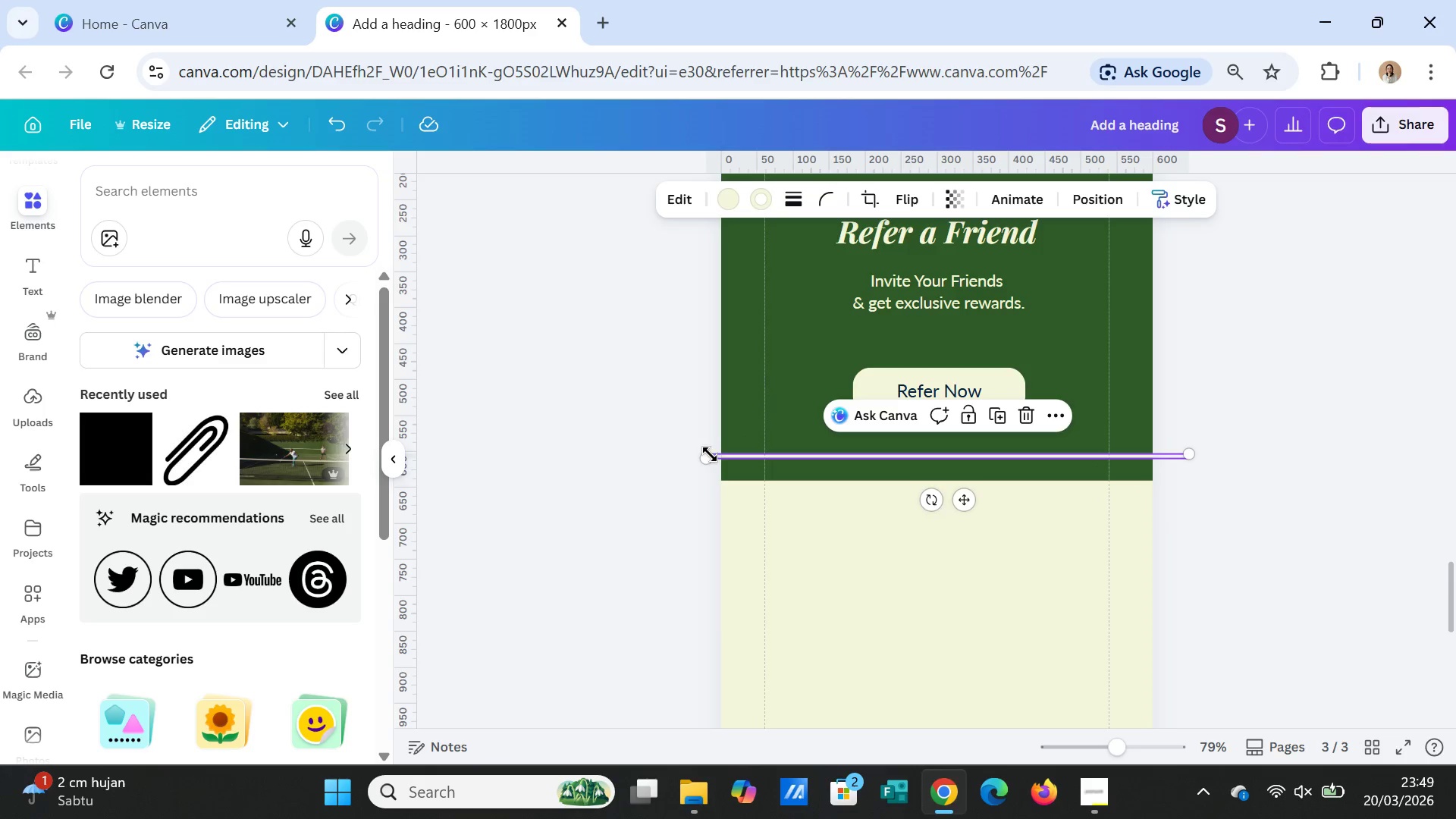 
left_click_drag(start_coordinate=[708, 457], to_coordinate=[767, 459])
 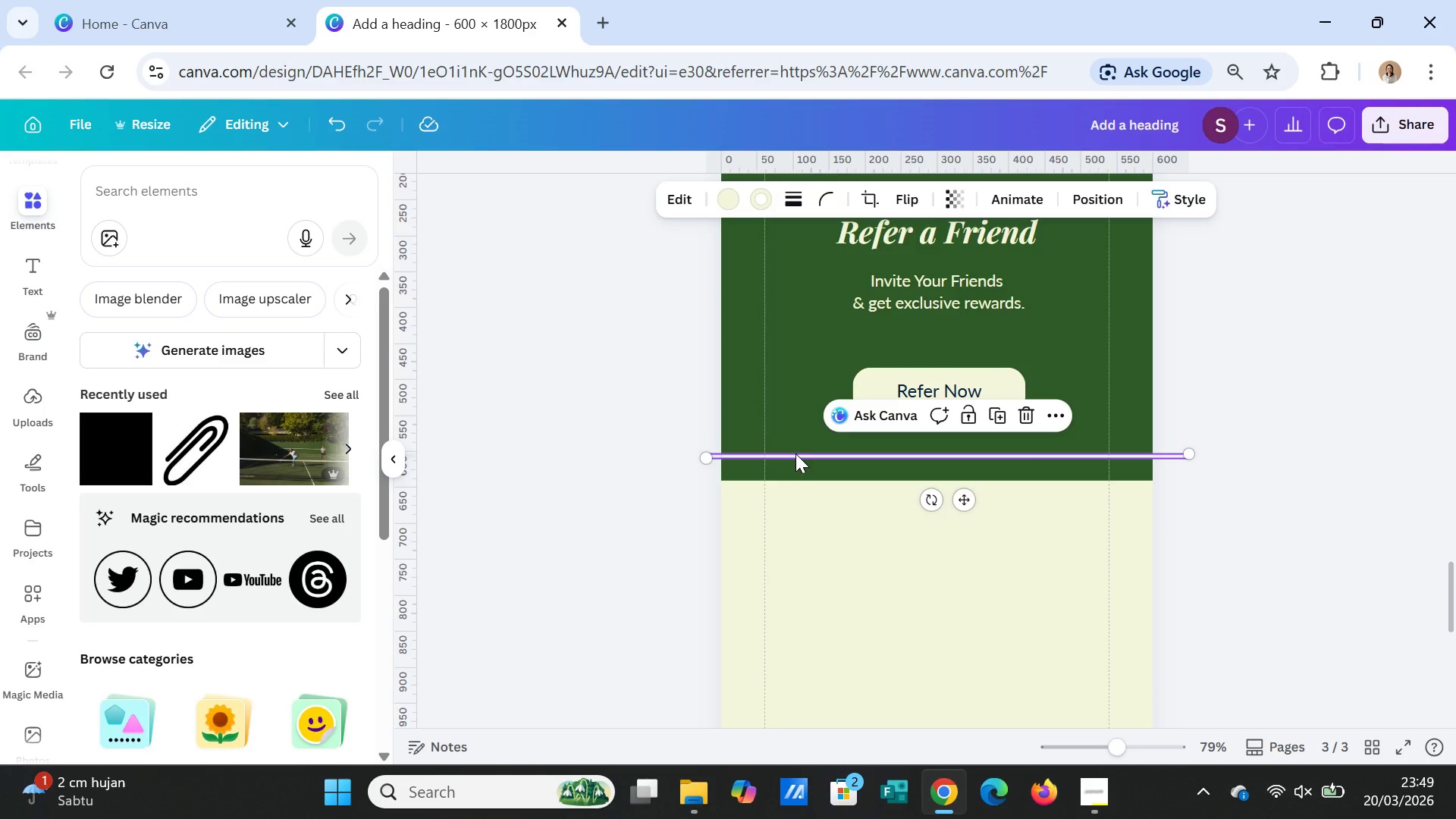 
left_click([795, 453])
 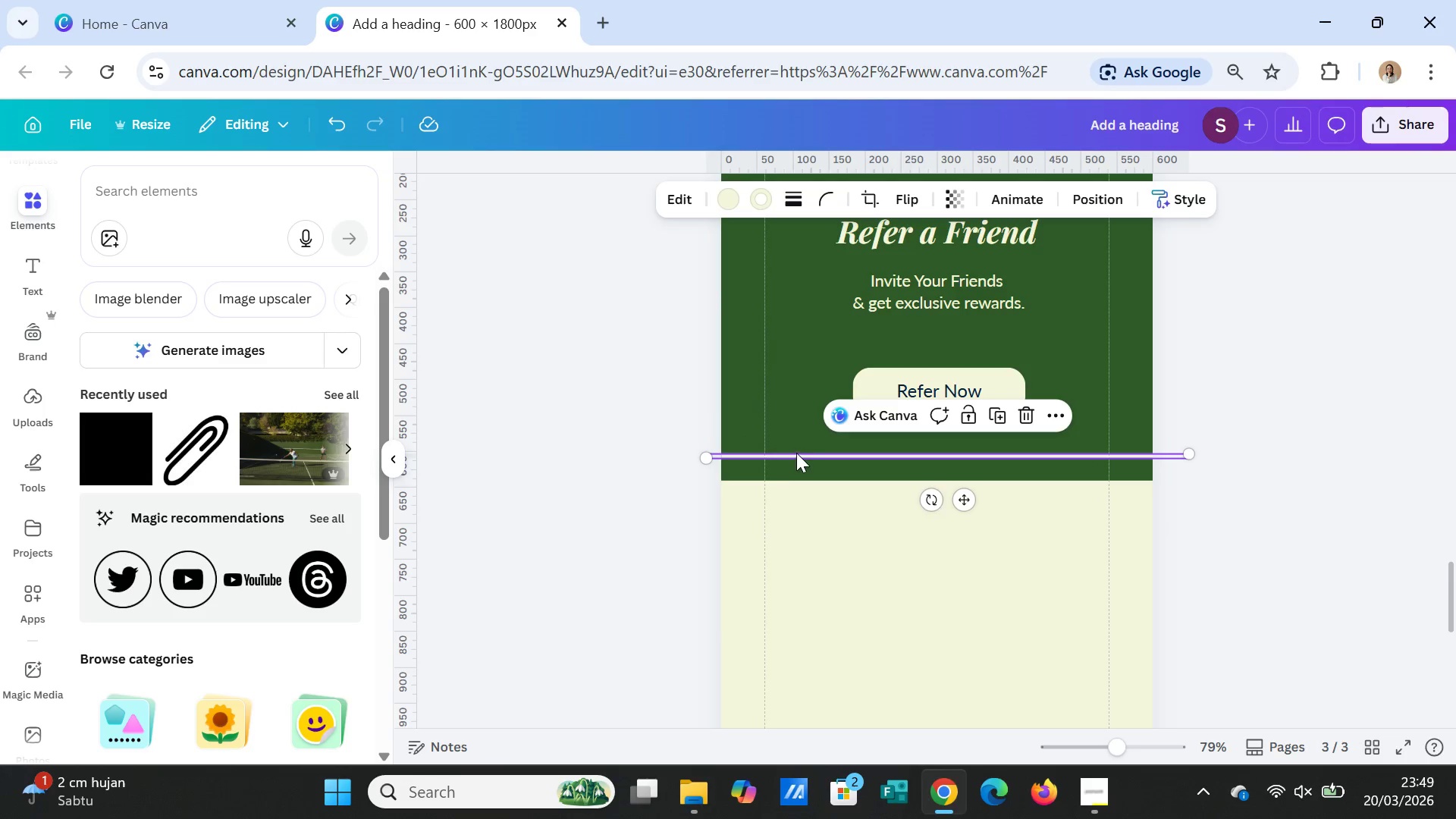 
scroll: coordinate [792, 444], scroll_direction: up, amount: 1.0
 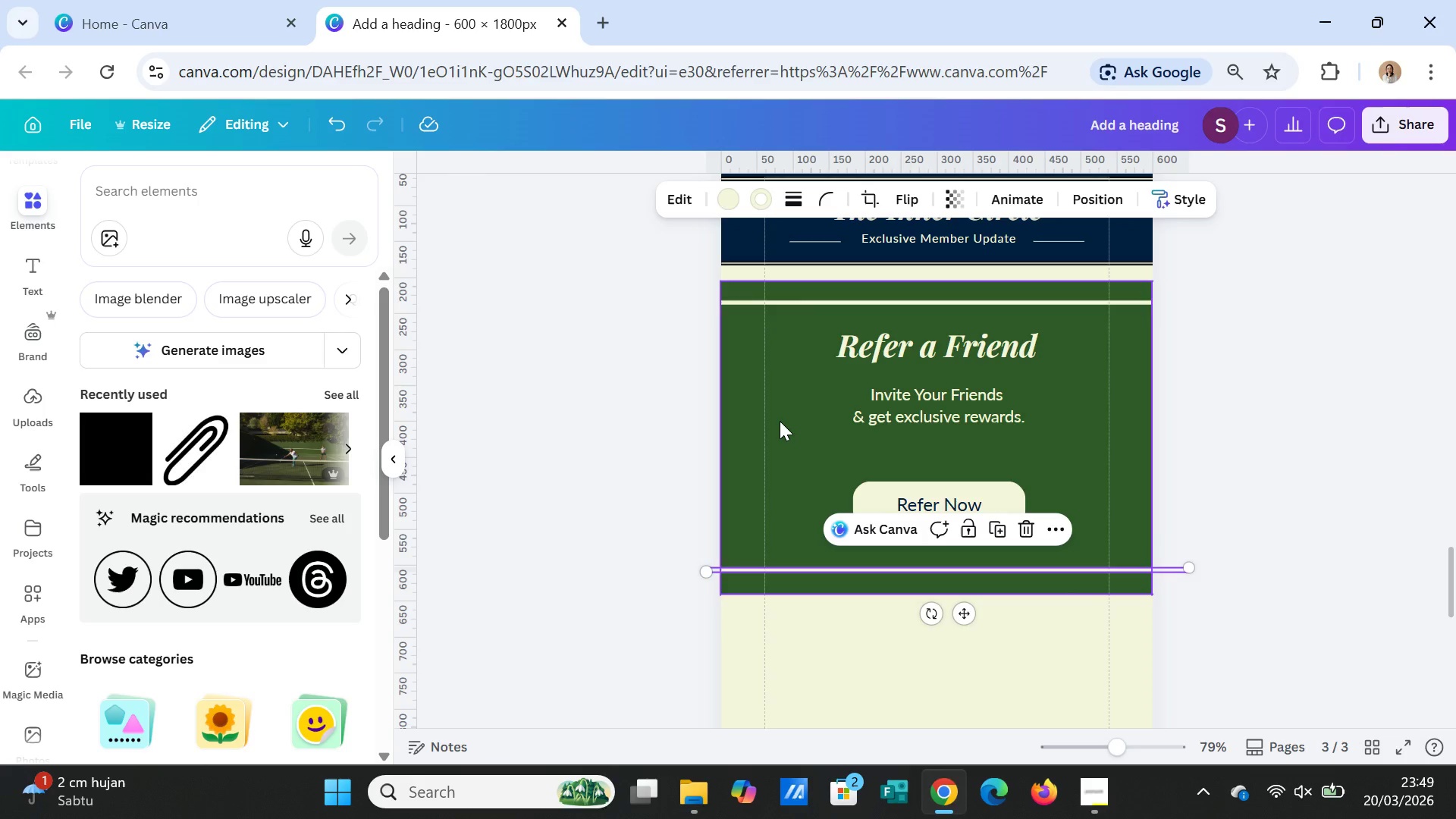 
left_click([780, 421])
 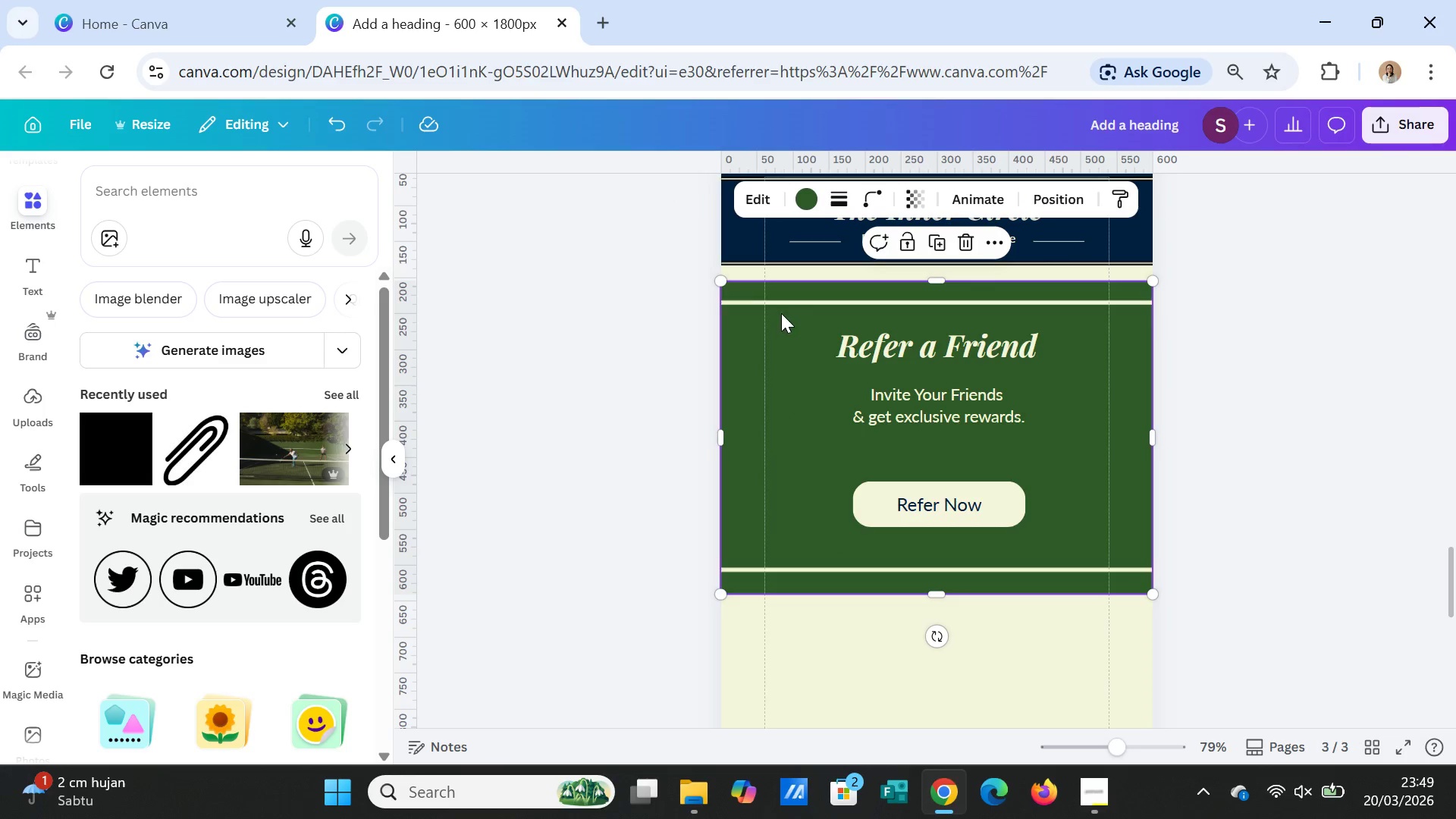 
left_click([785, 303])
 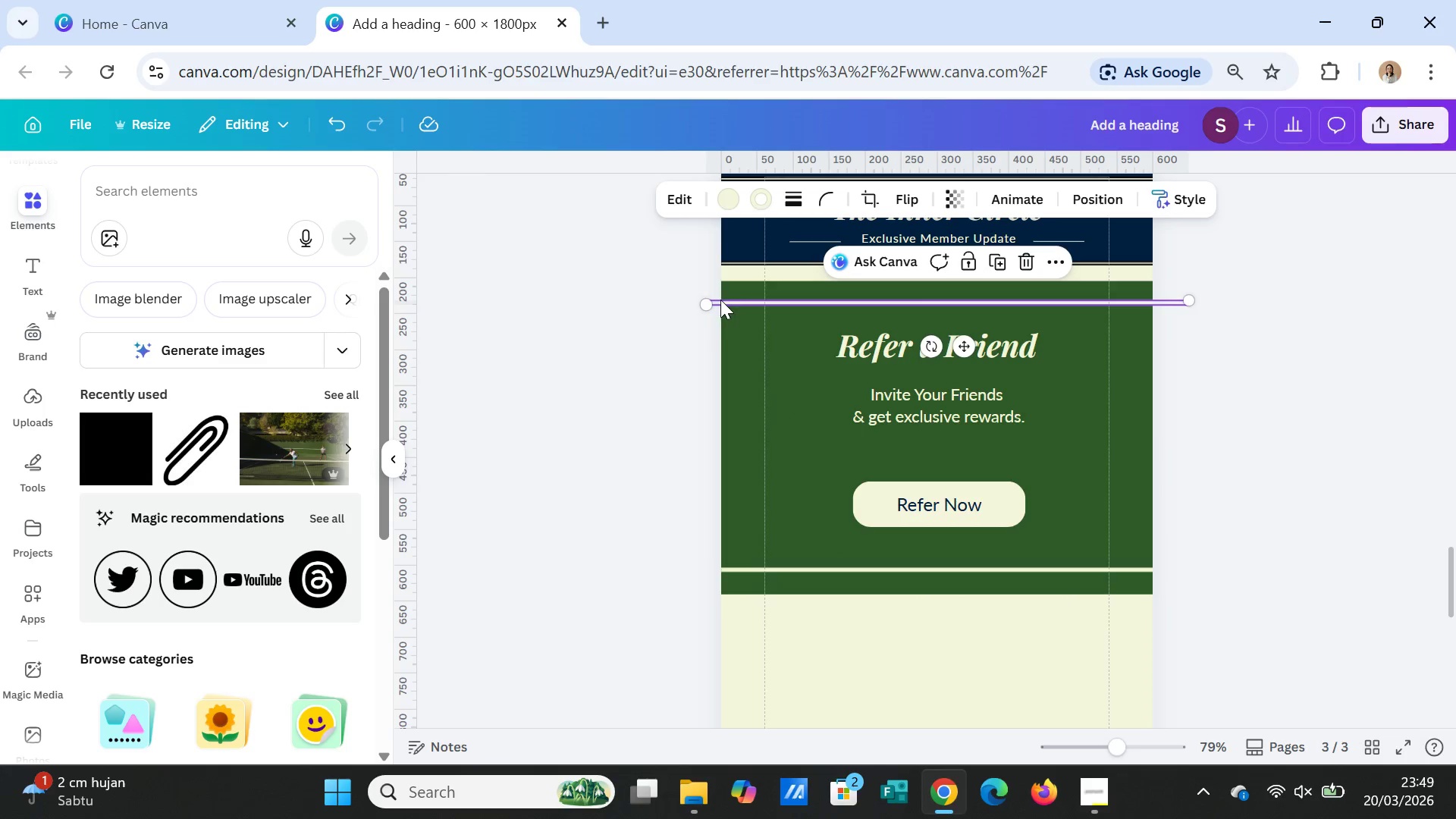 
left_click_drag(start_coordinate=[708, 302], to_coordinate=[762, 303])
 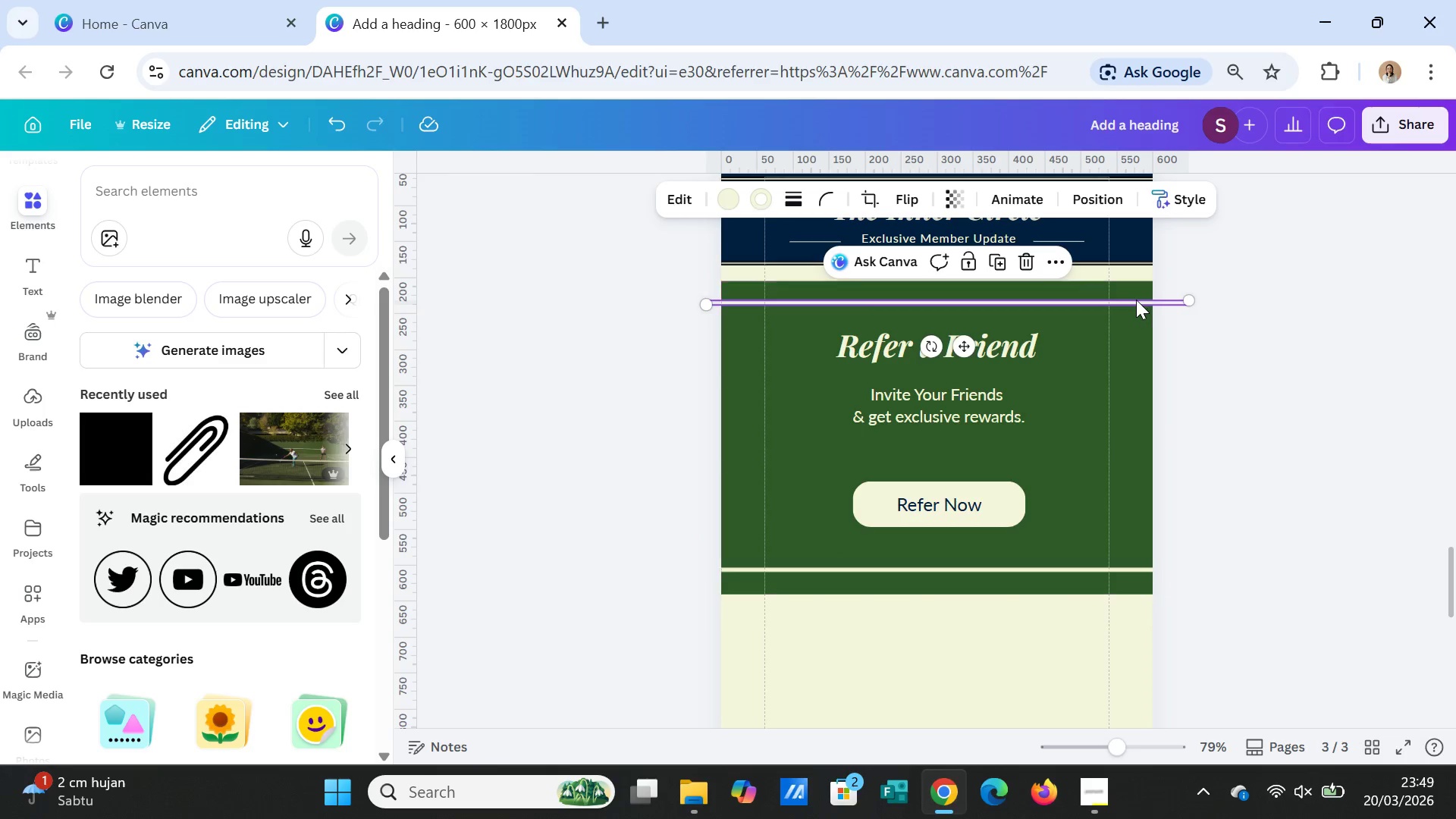 
left_click_drag(start_coordinate=[1135, 300], to_coordinate=[1072, 308])
 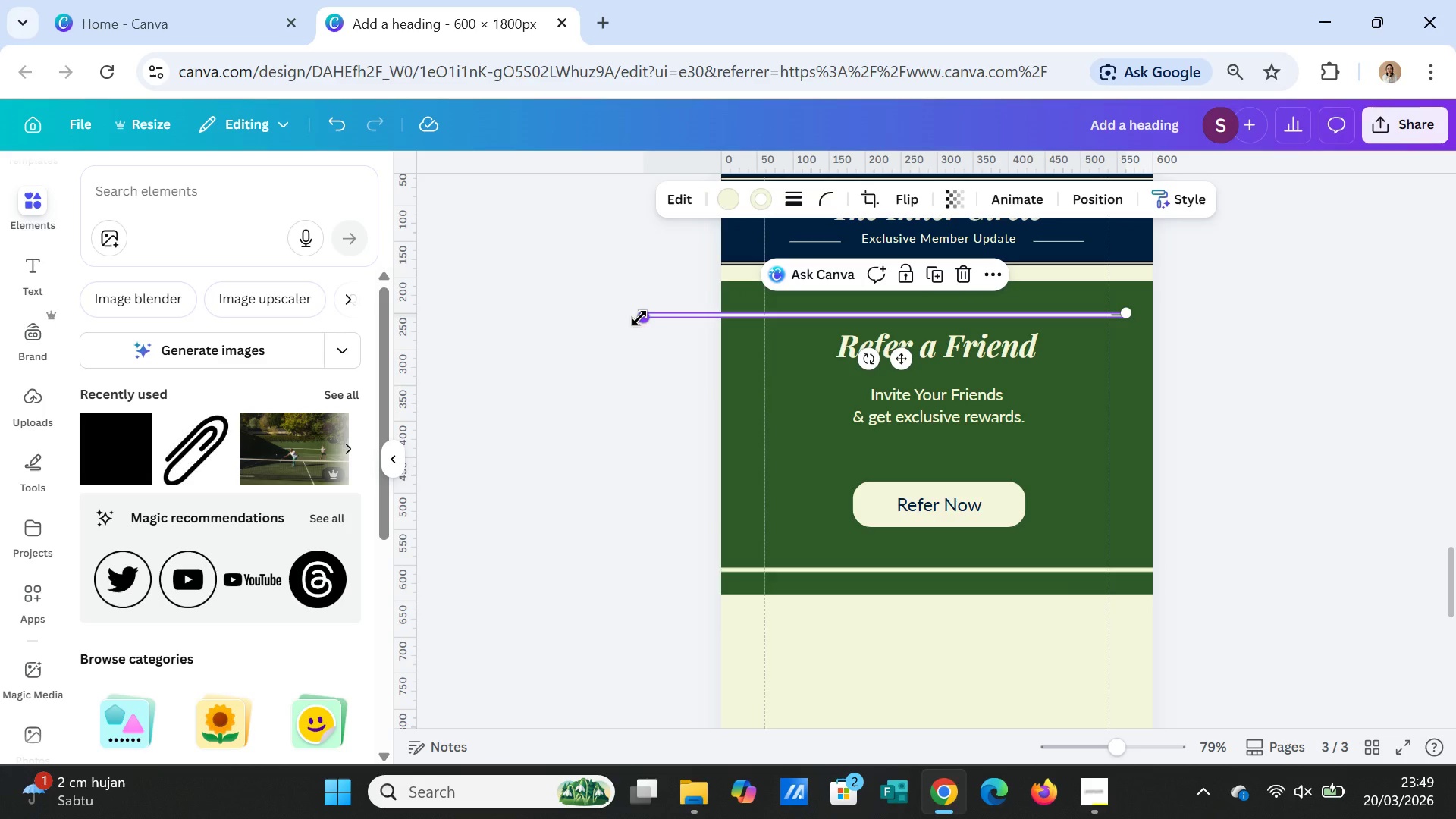 
left_click_drag(start_coordinate=[639, 318], to_coordinate=[762, 315])
 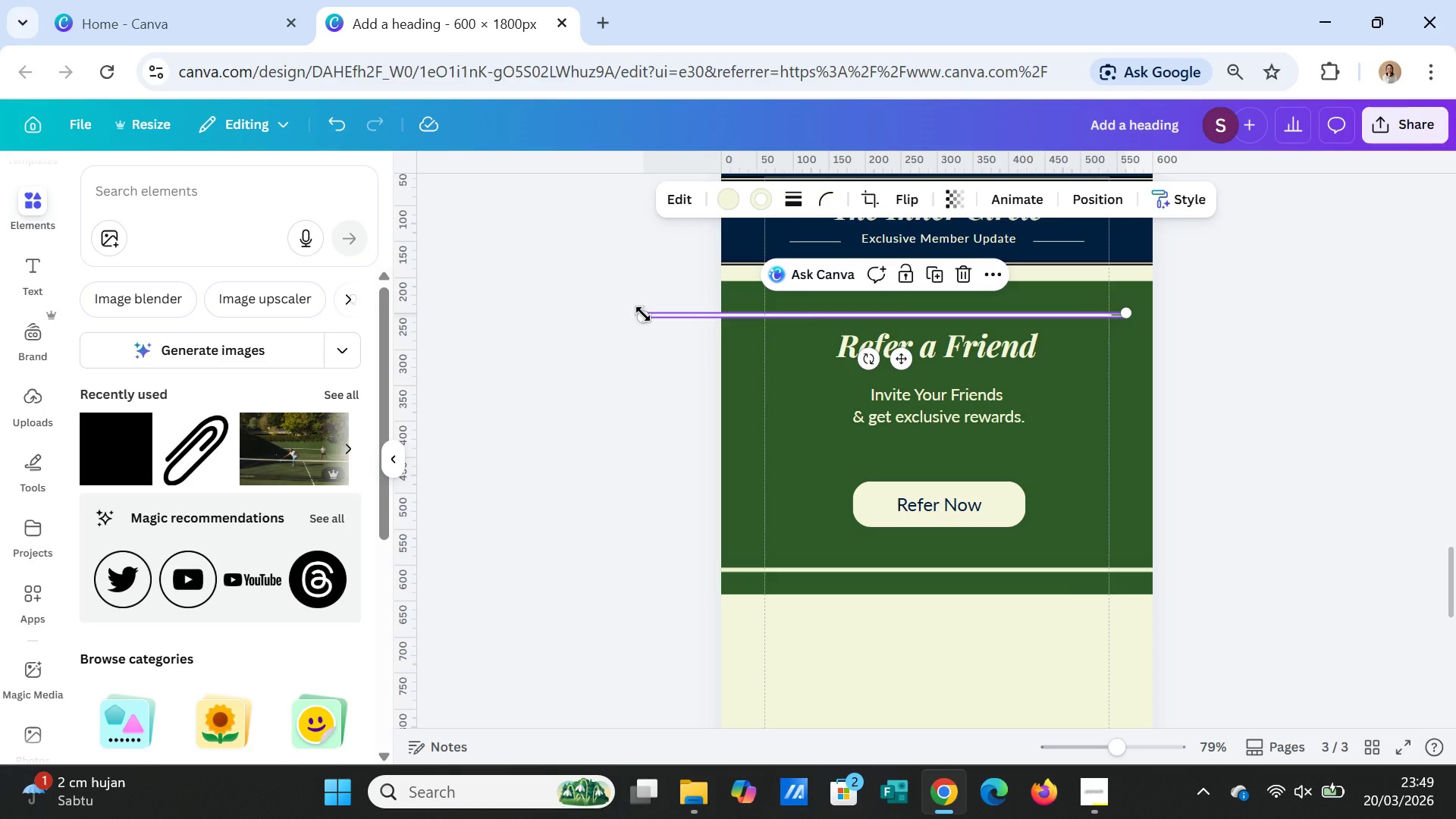 
double_click([643, 314])
 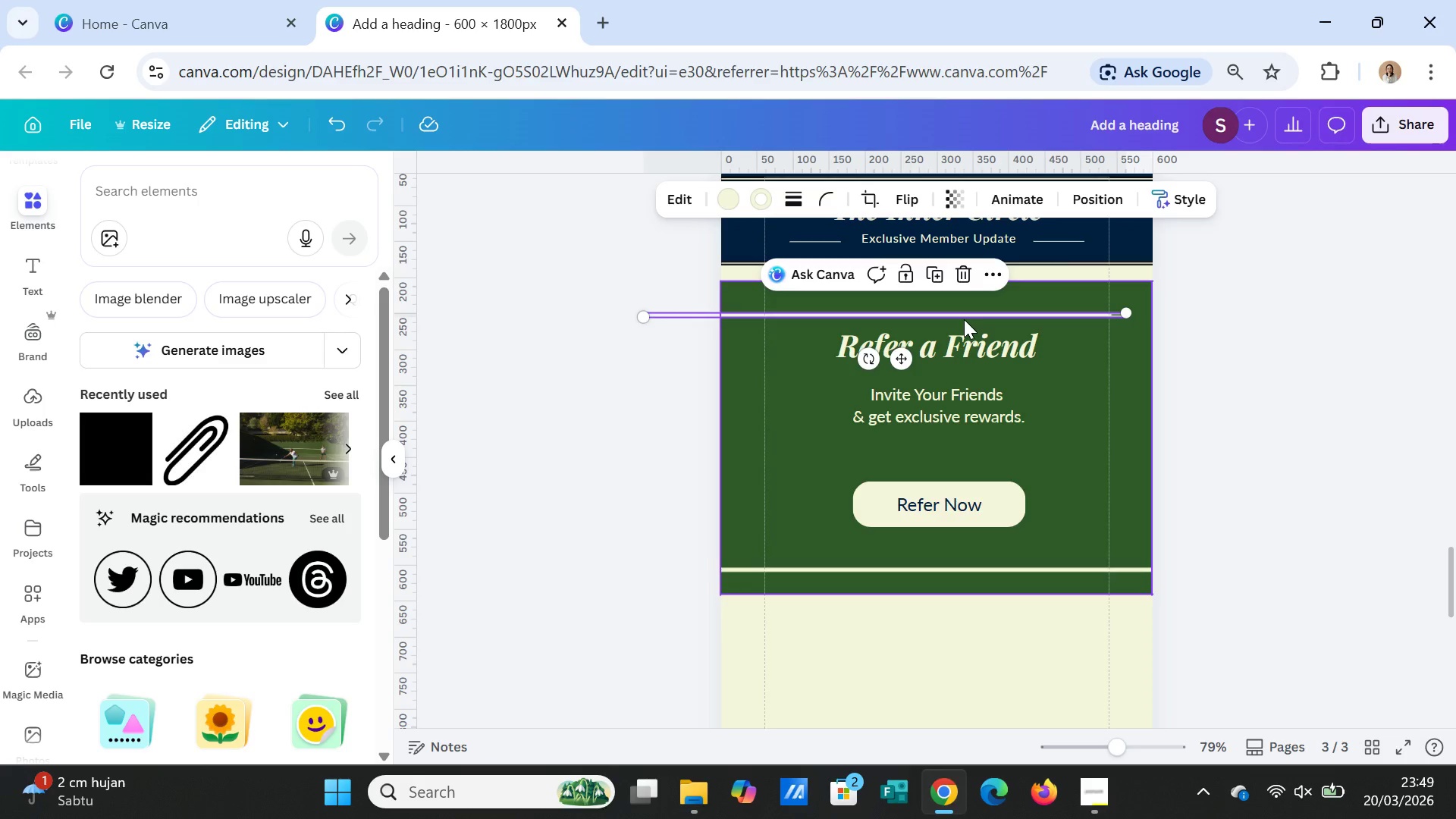 
left_click([964, 319])
 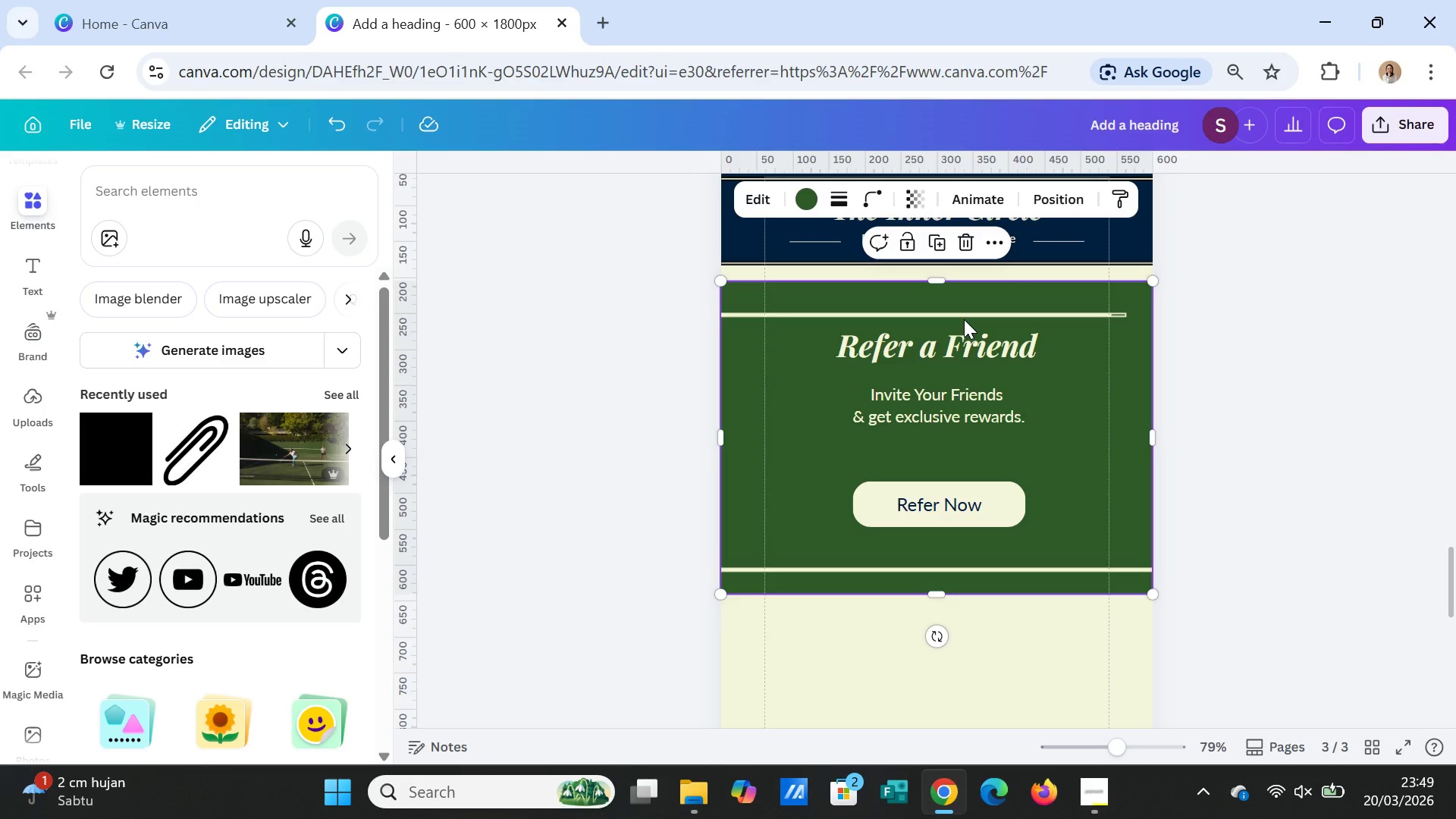 
left_click([964, 319])
 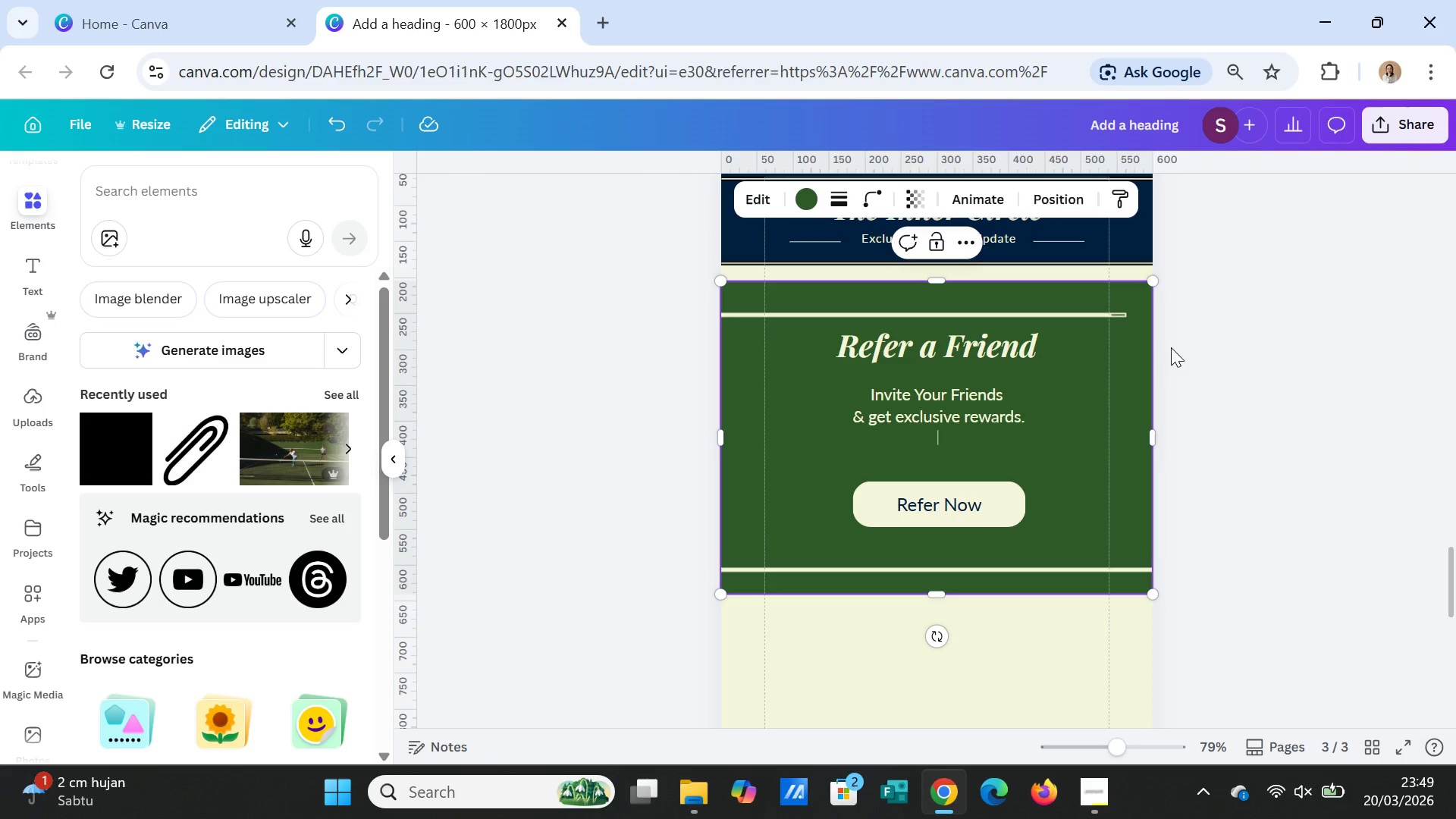 
left_click([1334, 390])
 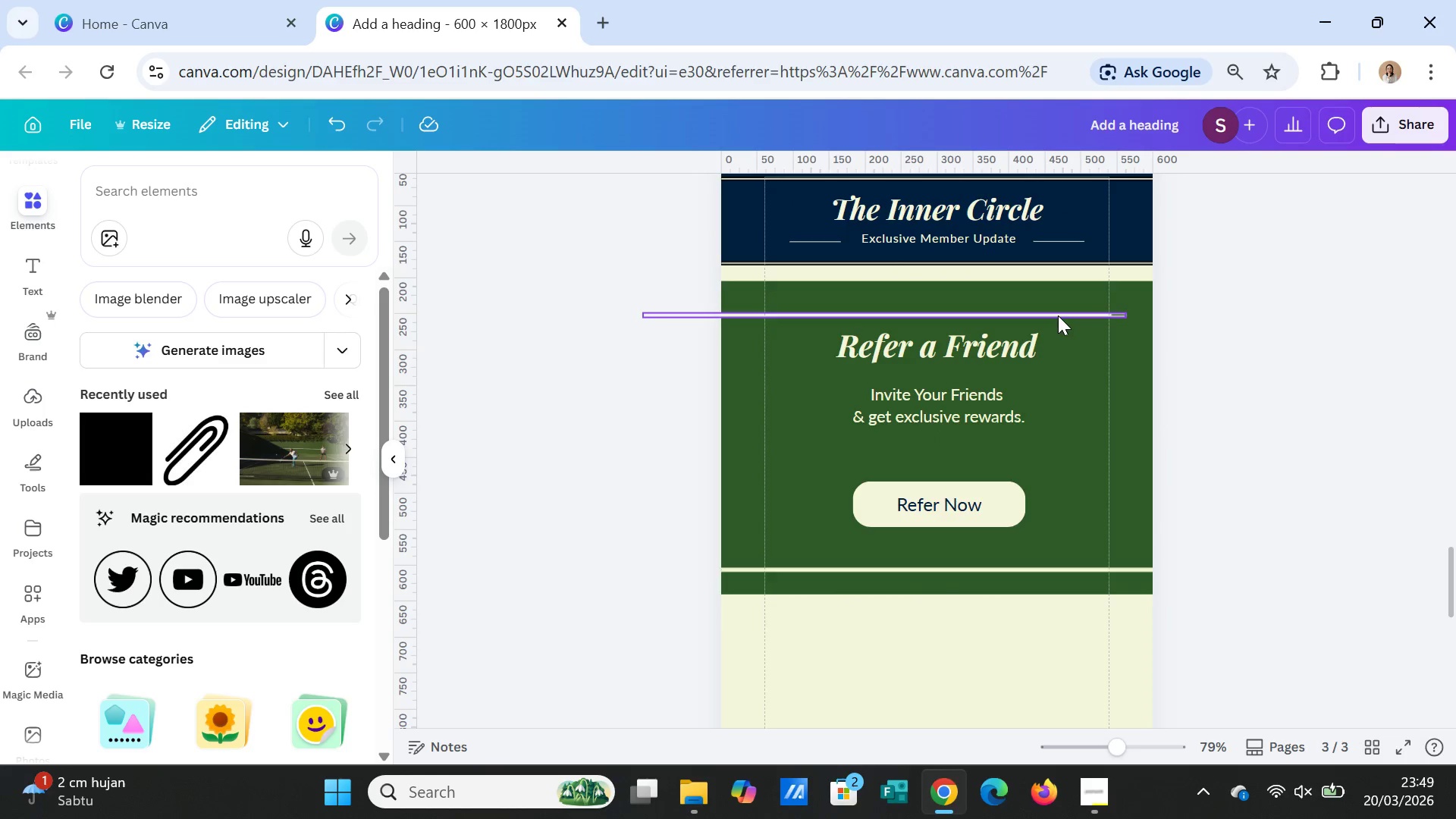 
left_click([1058, 315])
 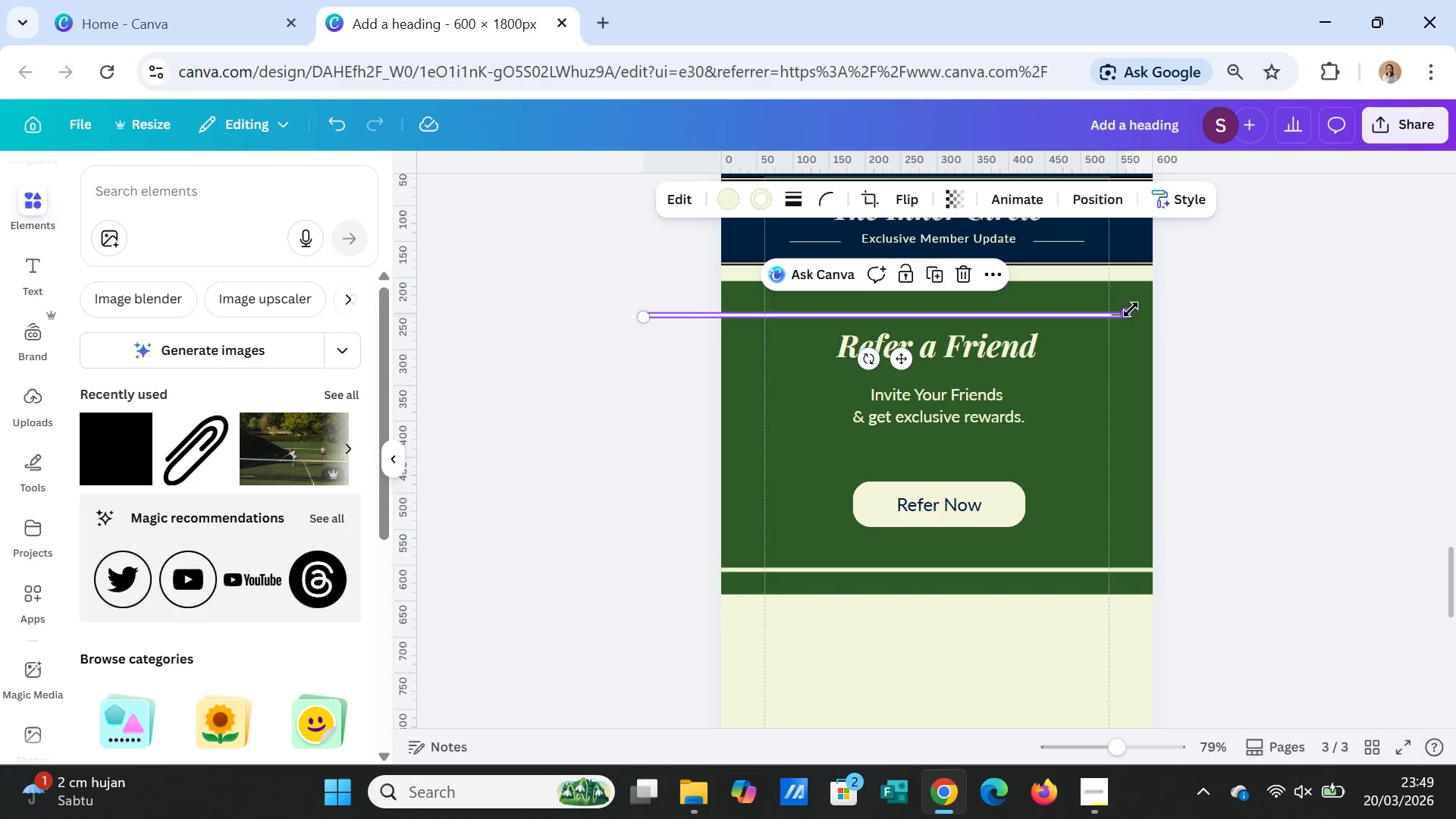 
left_click_drag(start_coordinate=[1131, 312], to_coordinate=[1055, 313])
 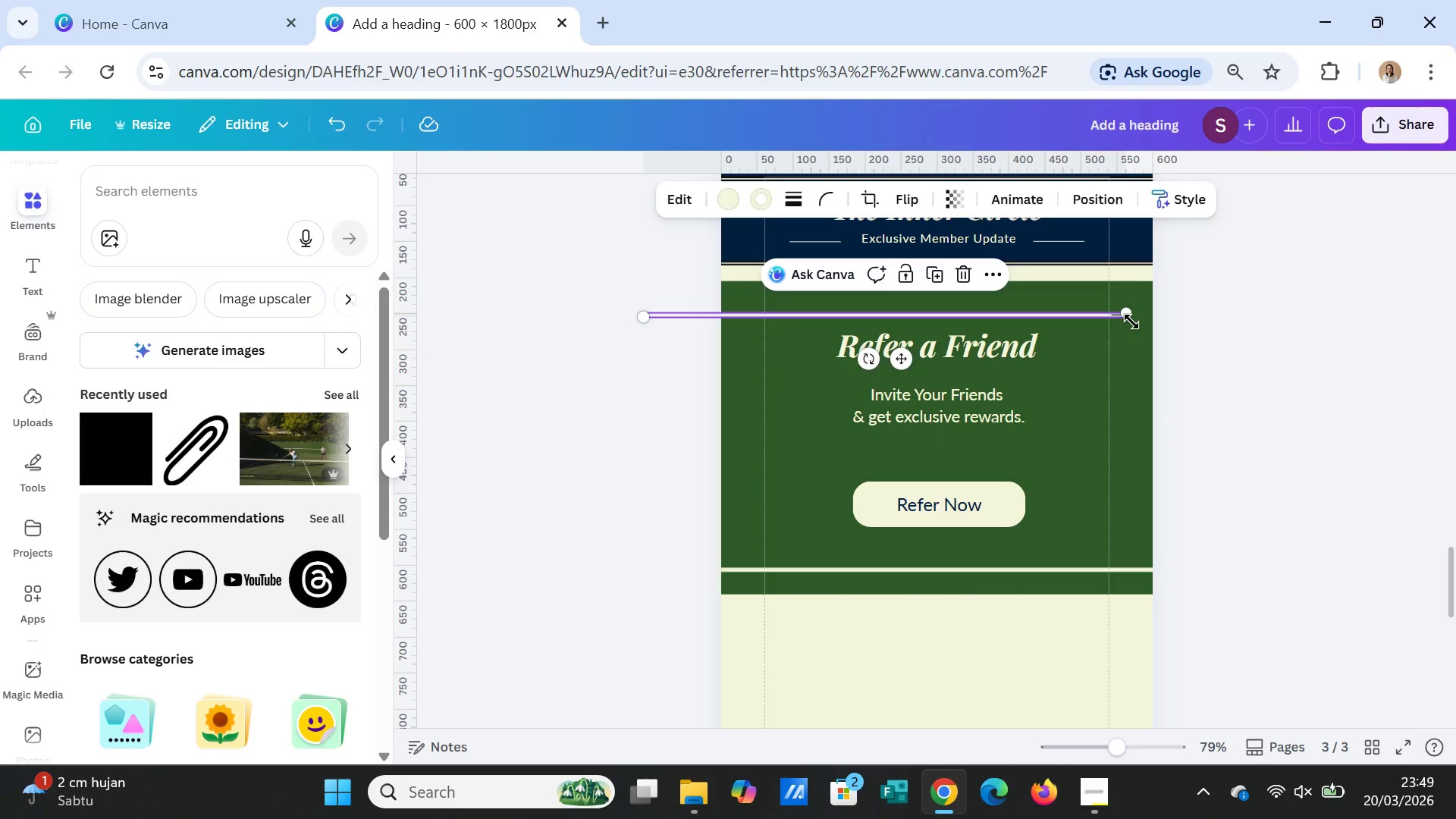 
key(Delete)
 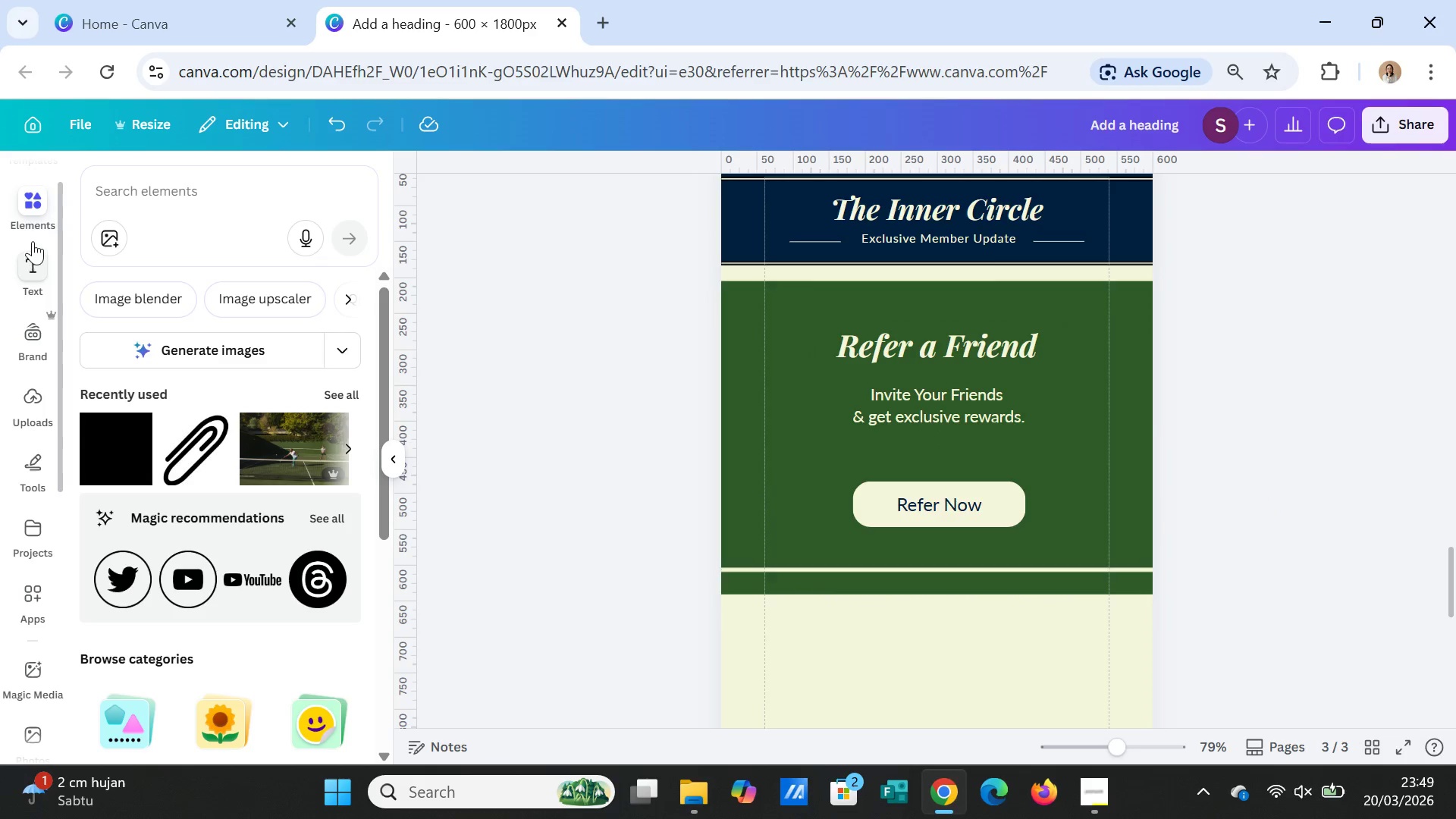 
left_click([34, 215])
 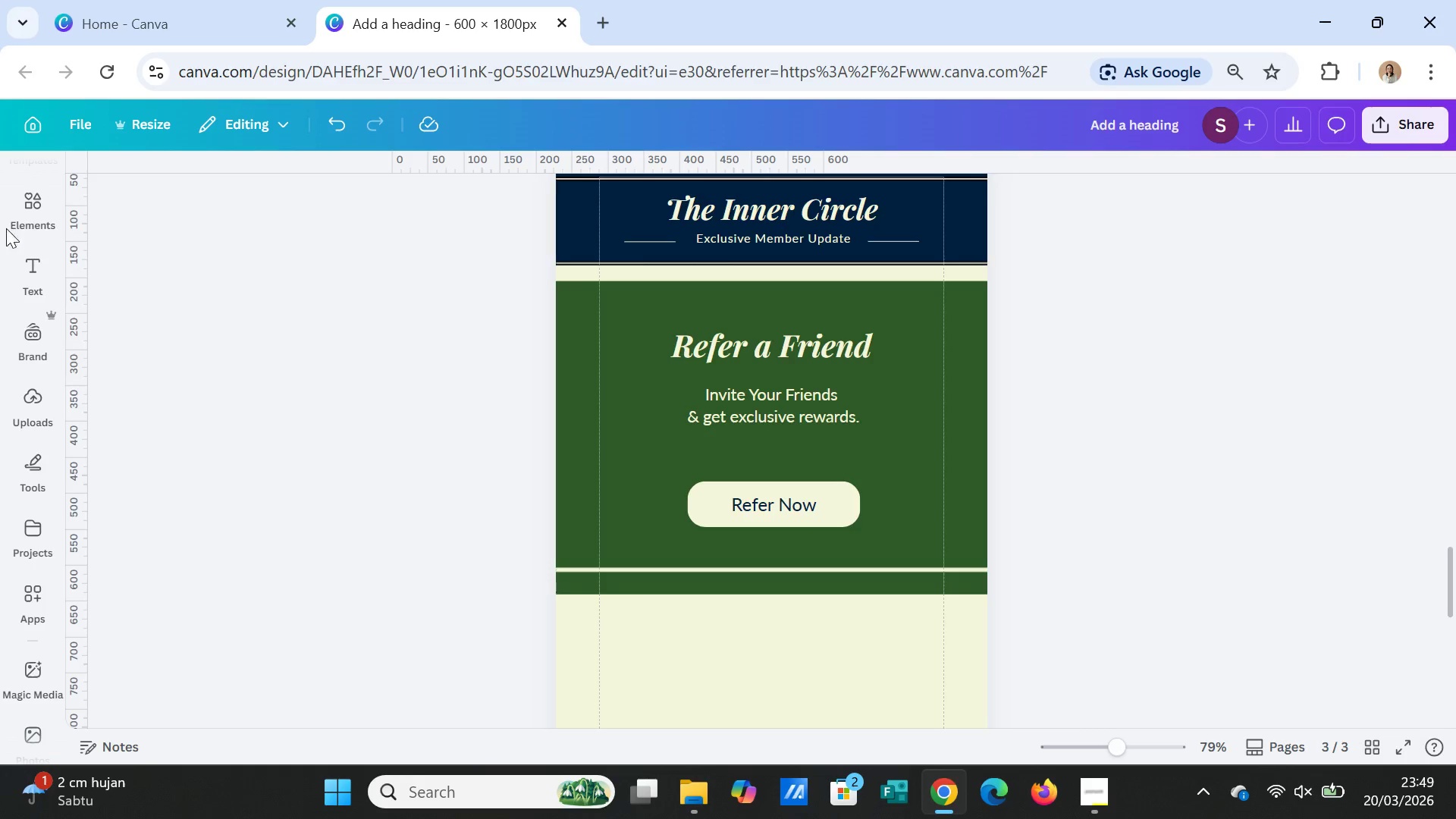 
left_click([36, 200])
 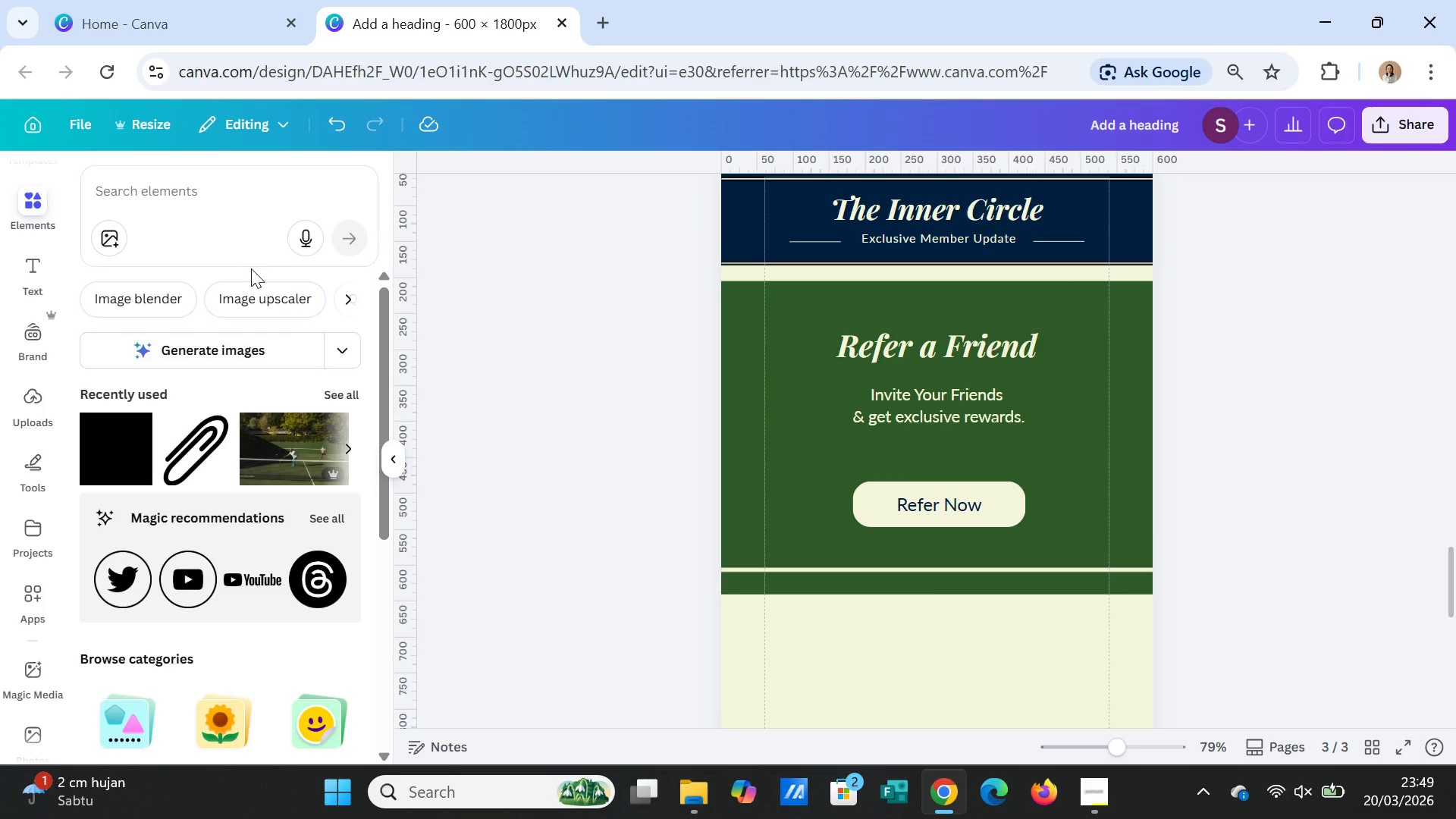 
left_click([215, 206])
 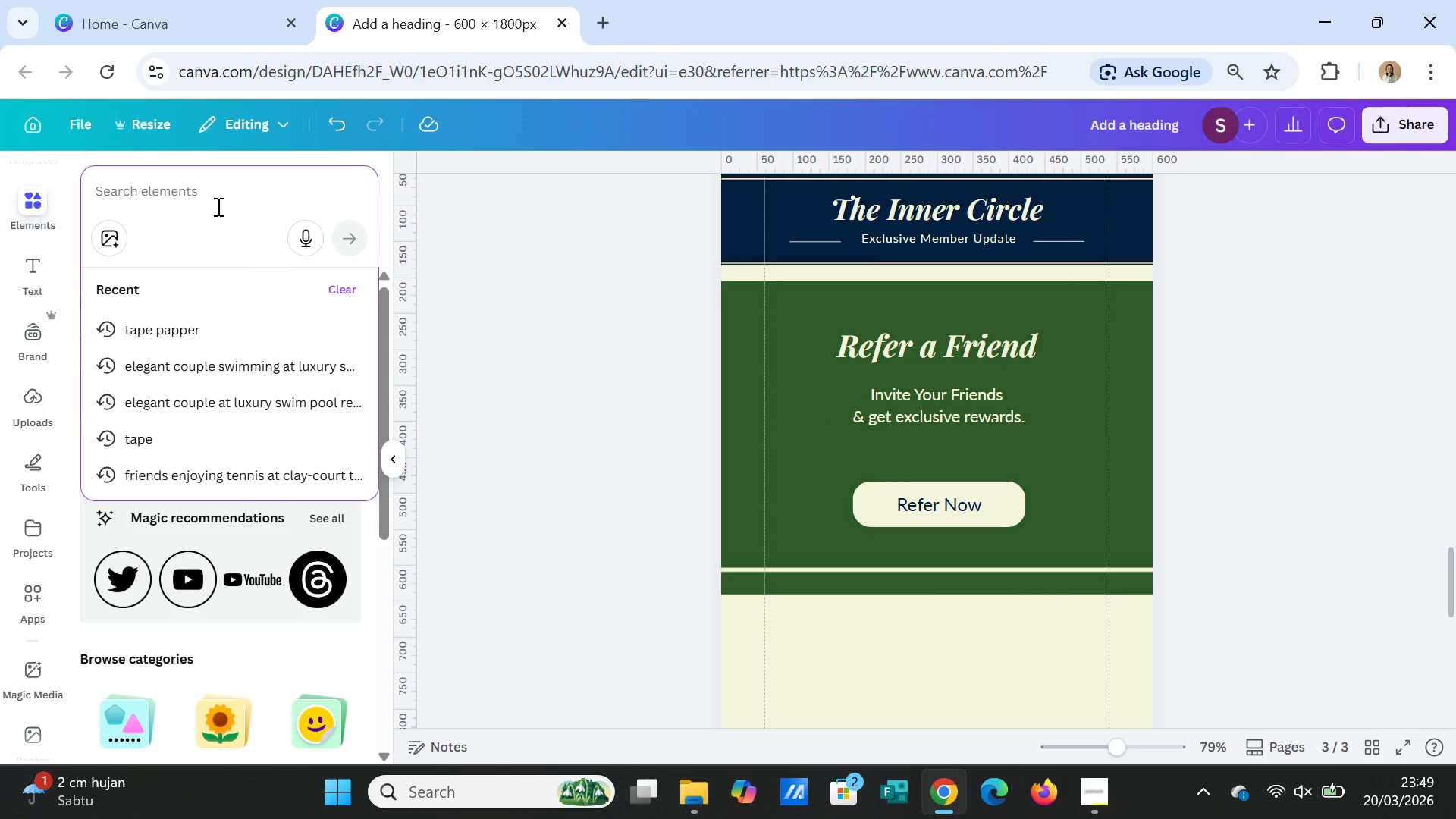 
type(line)
 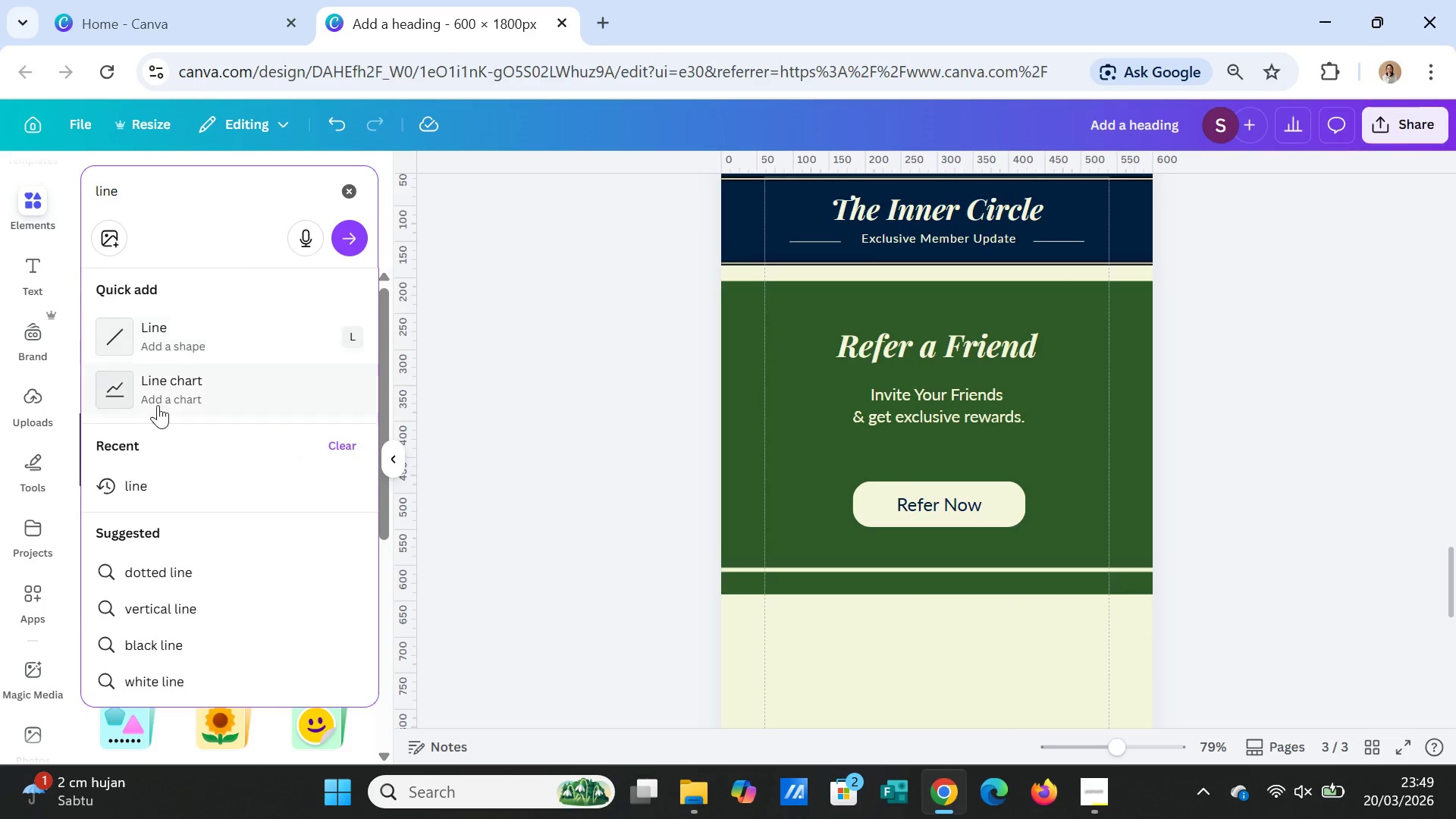 
left_click([145, 489])
 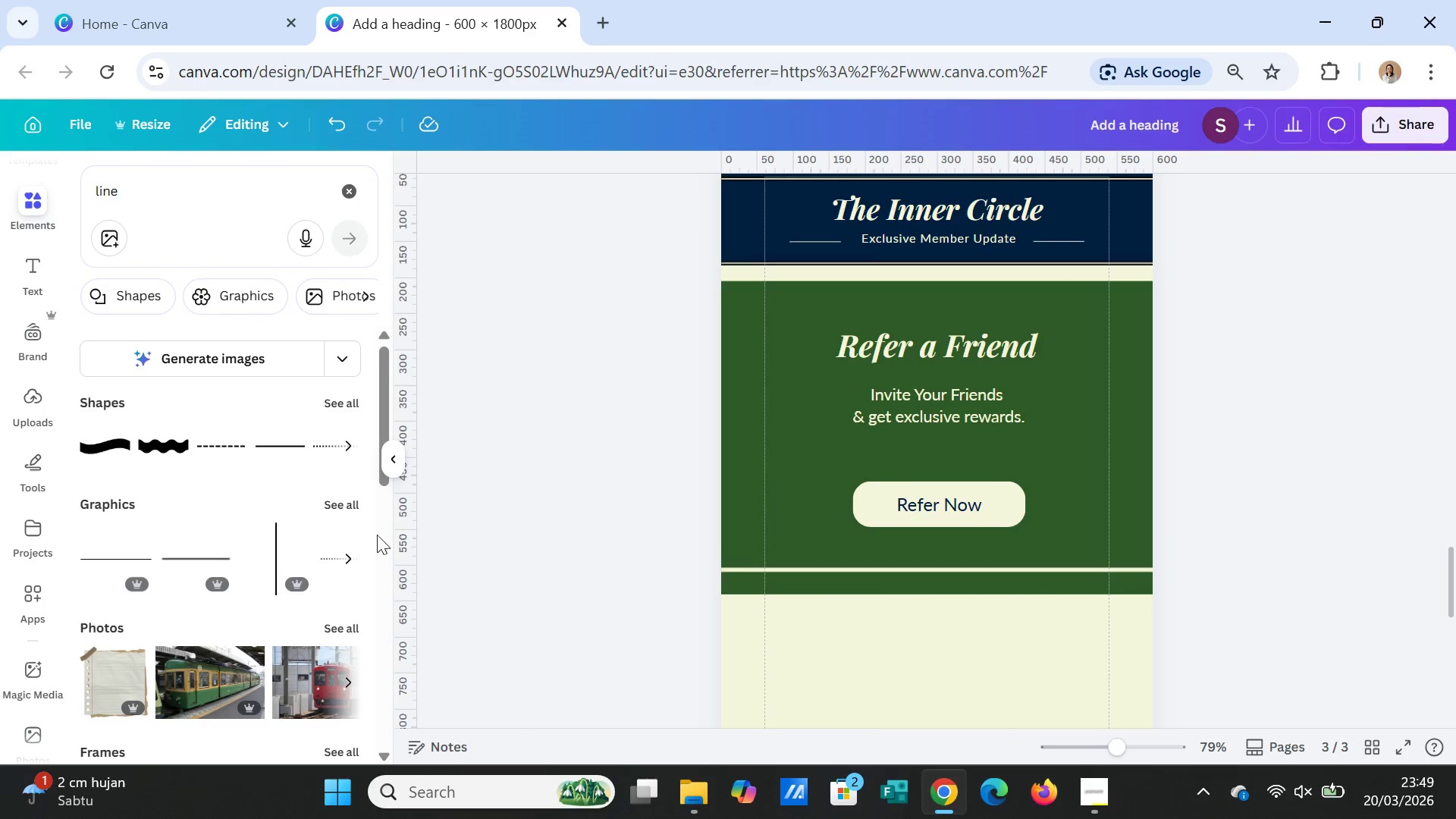 
left_click([353, 399])
 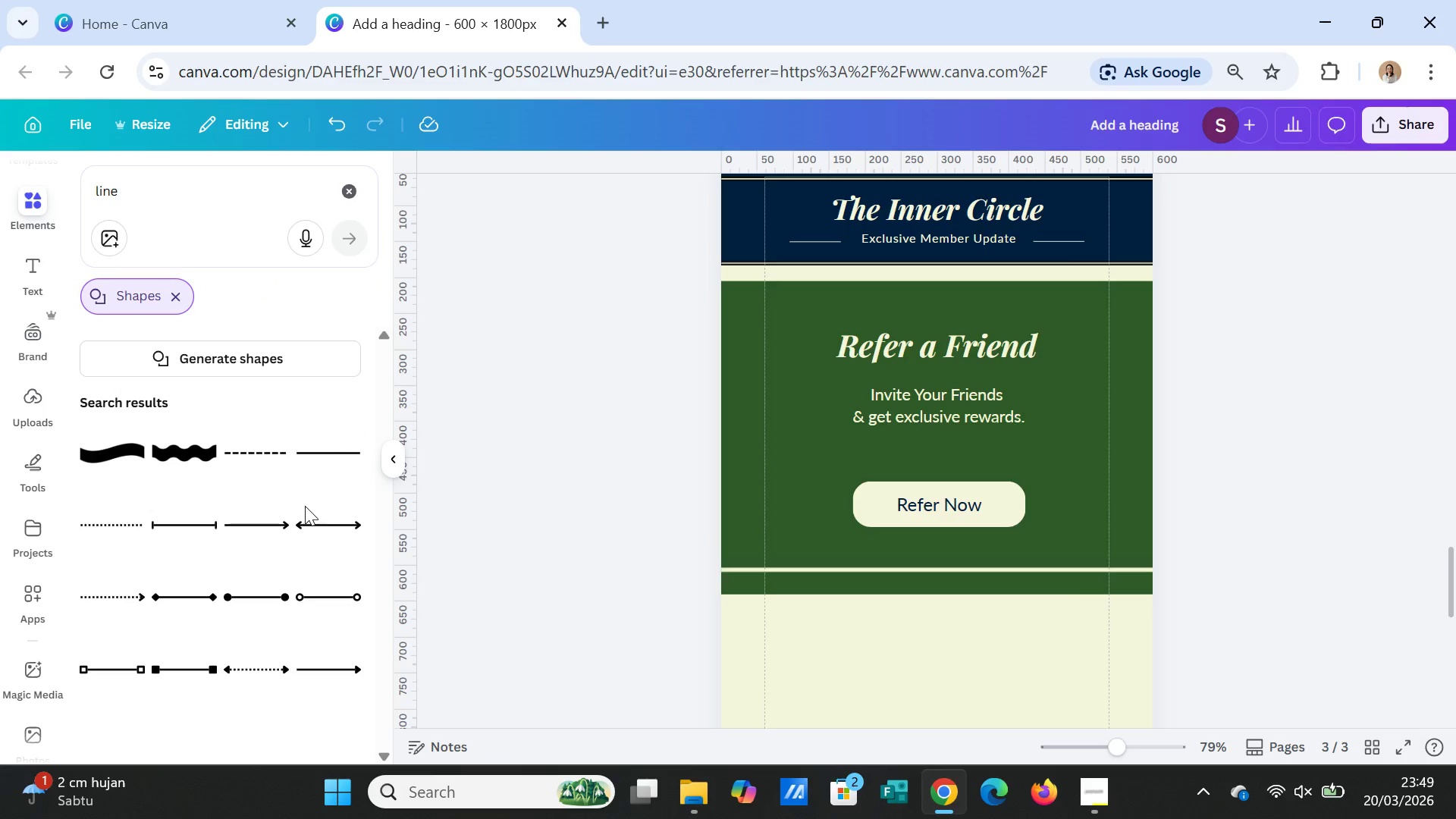 
left_click([325, 455])
 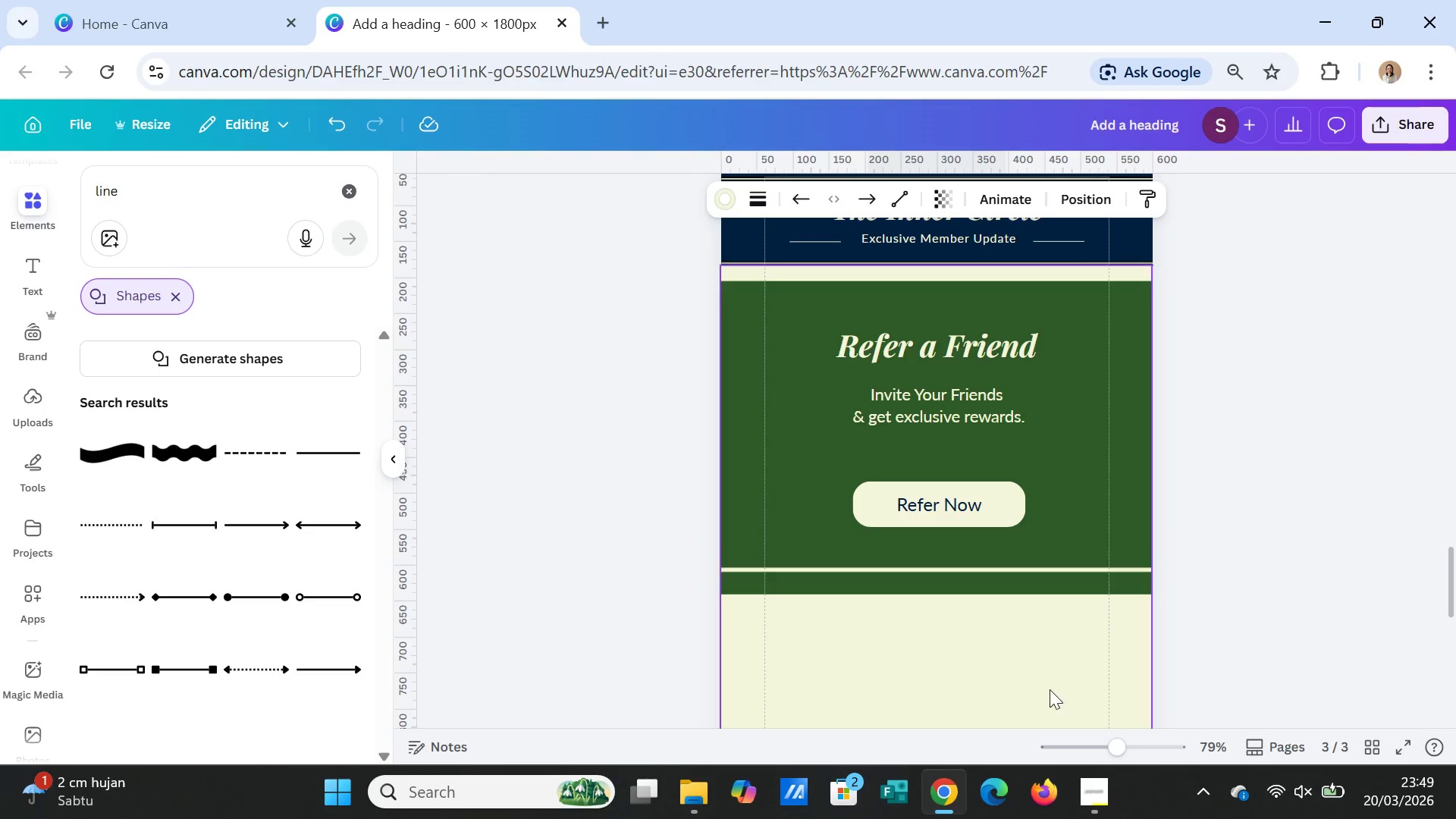 
scroll: coordinate [1033, 673], scroll_direction: down, amount: 2.0
 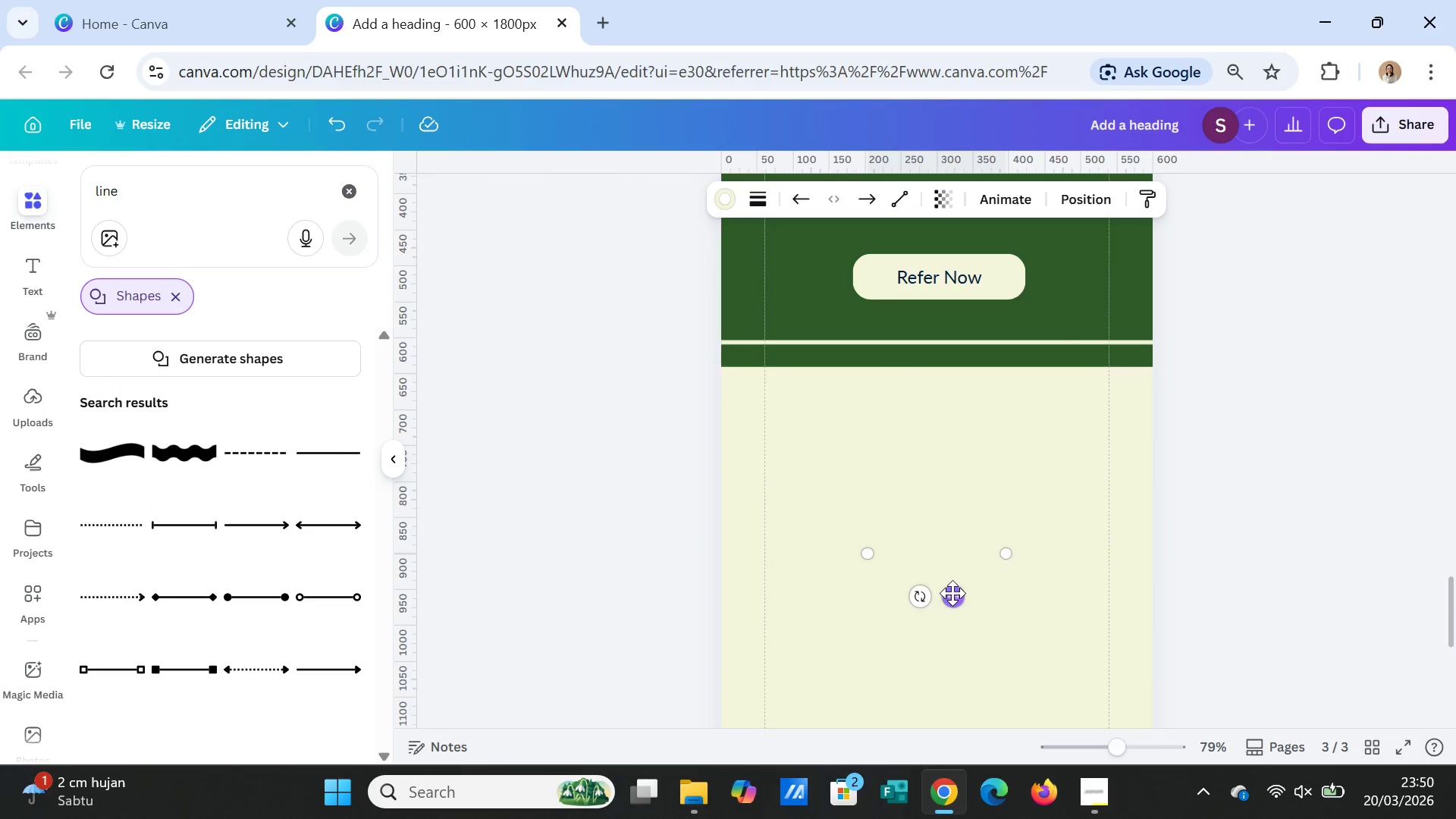 
left_click_drag(start_coordinate=[952, 595], to_coordinate=[952, 275])
 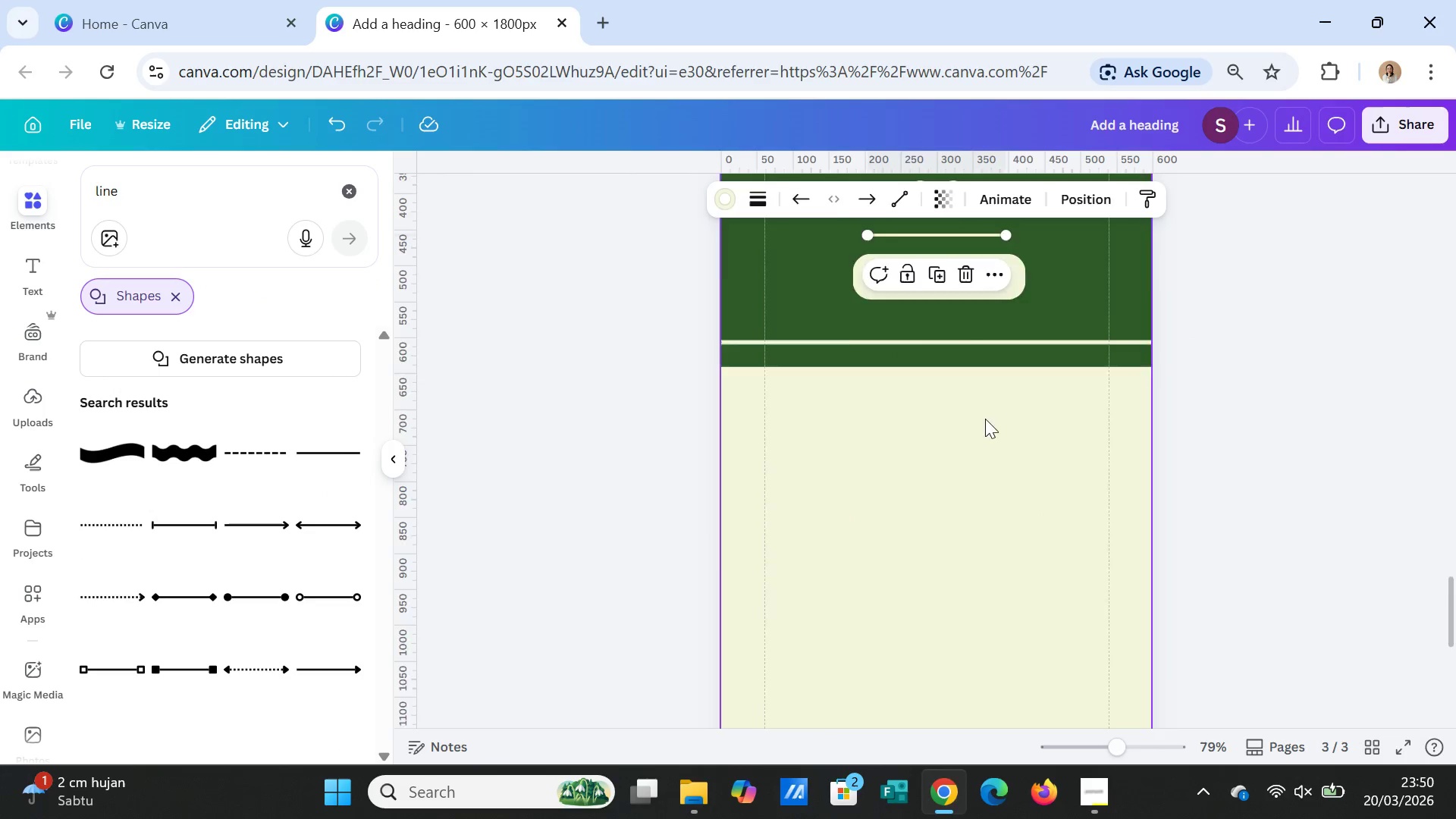 
scroll: coordinate [983, 417], scroll_direction: up, amount: 2.0
 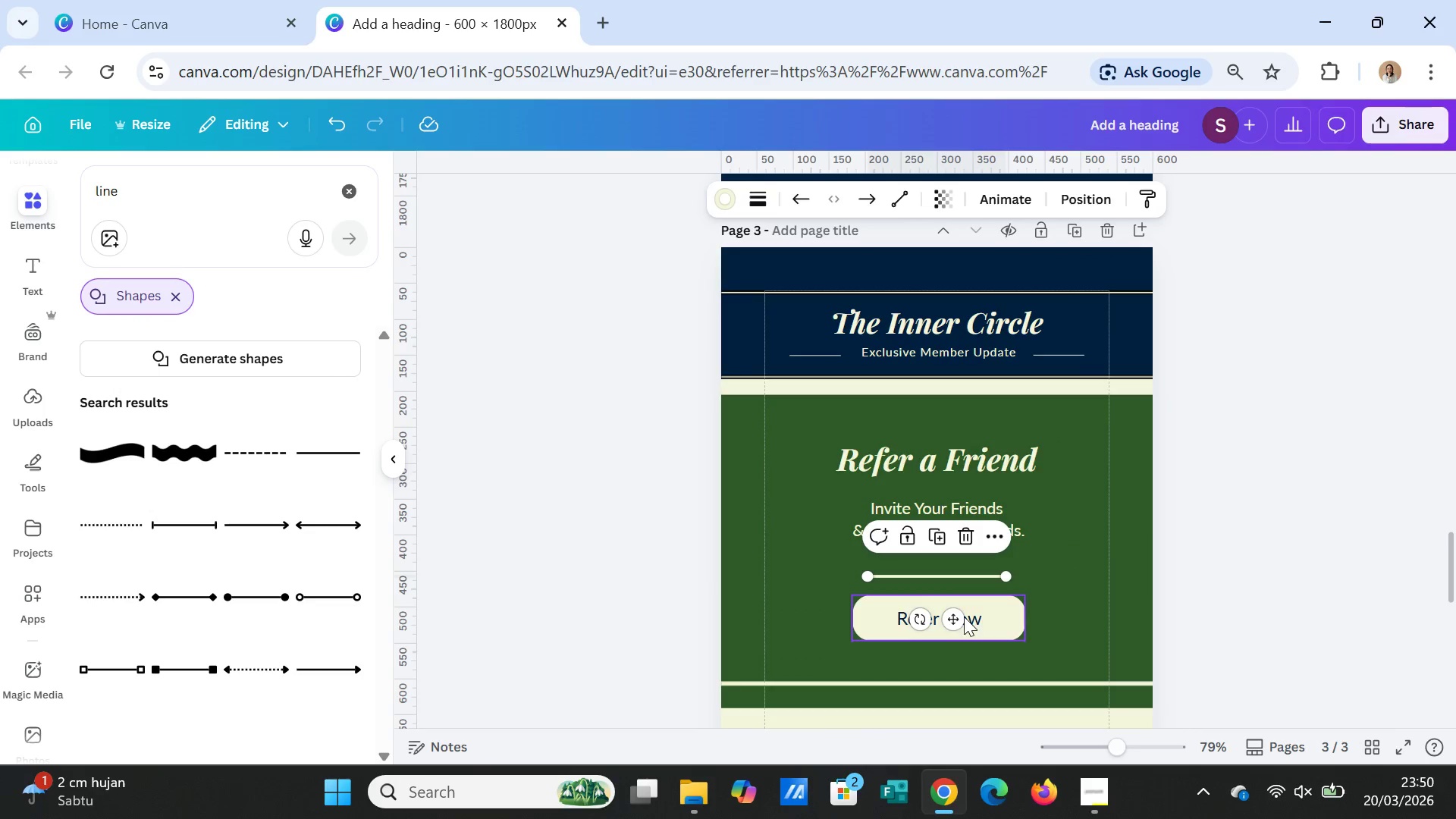 
left_click_drag(start_coordinate=[953, 620], to_coordinate=[848, 463])
 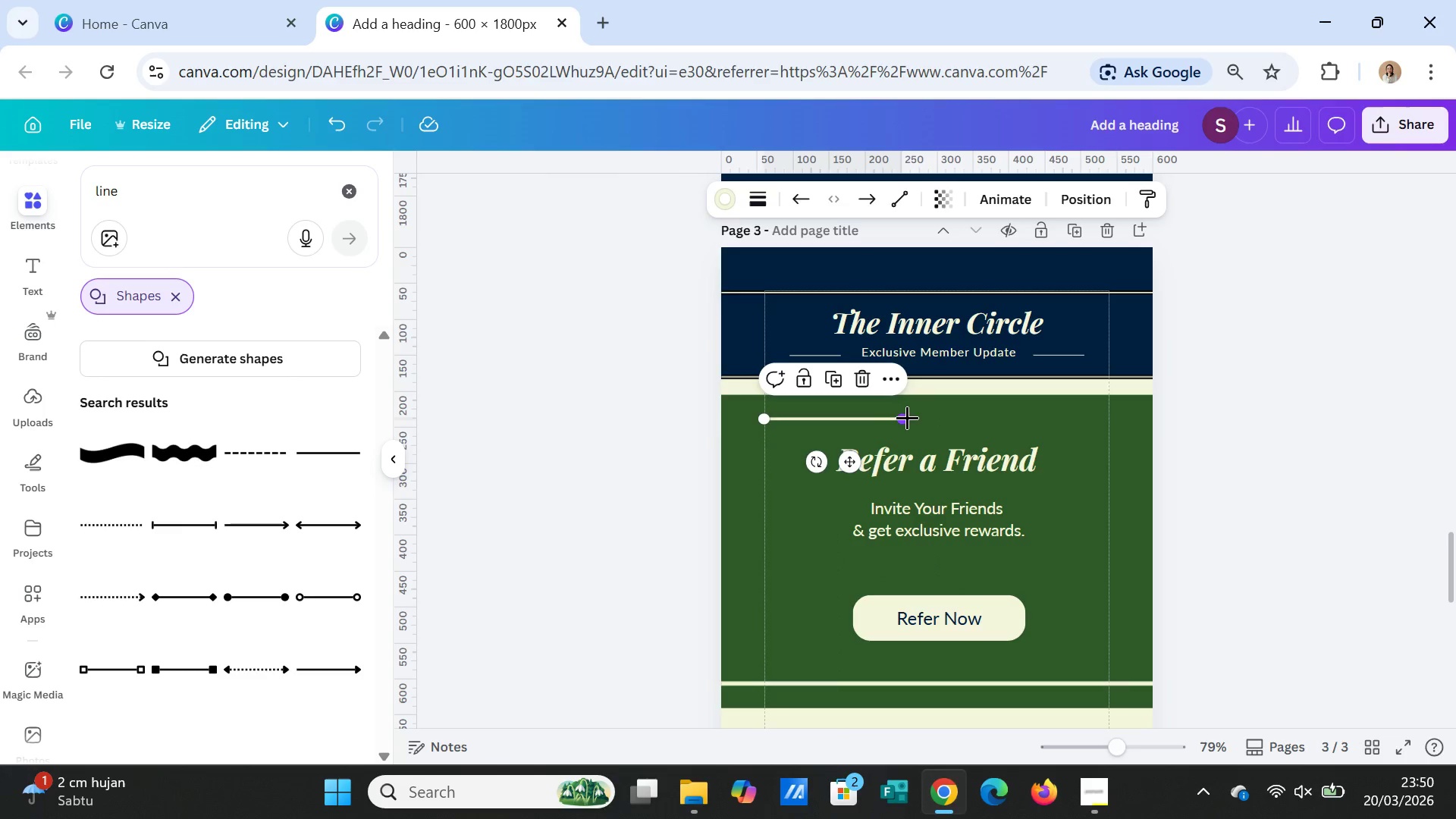 
left_click_drag(start_coordinate=[907, 417], to_coordinate=[1112, 417])
 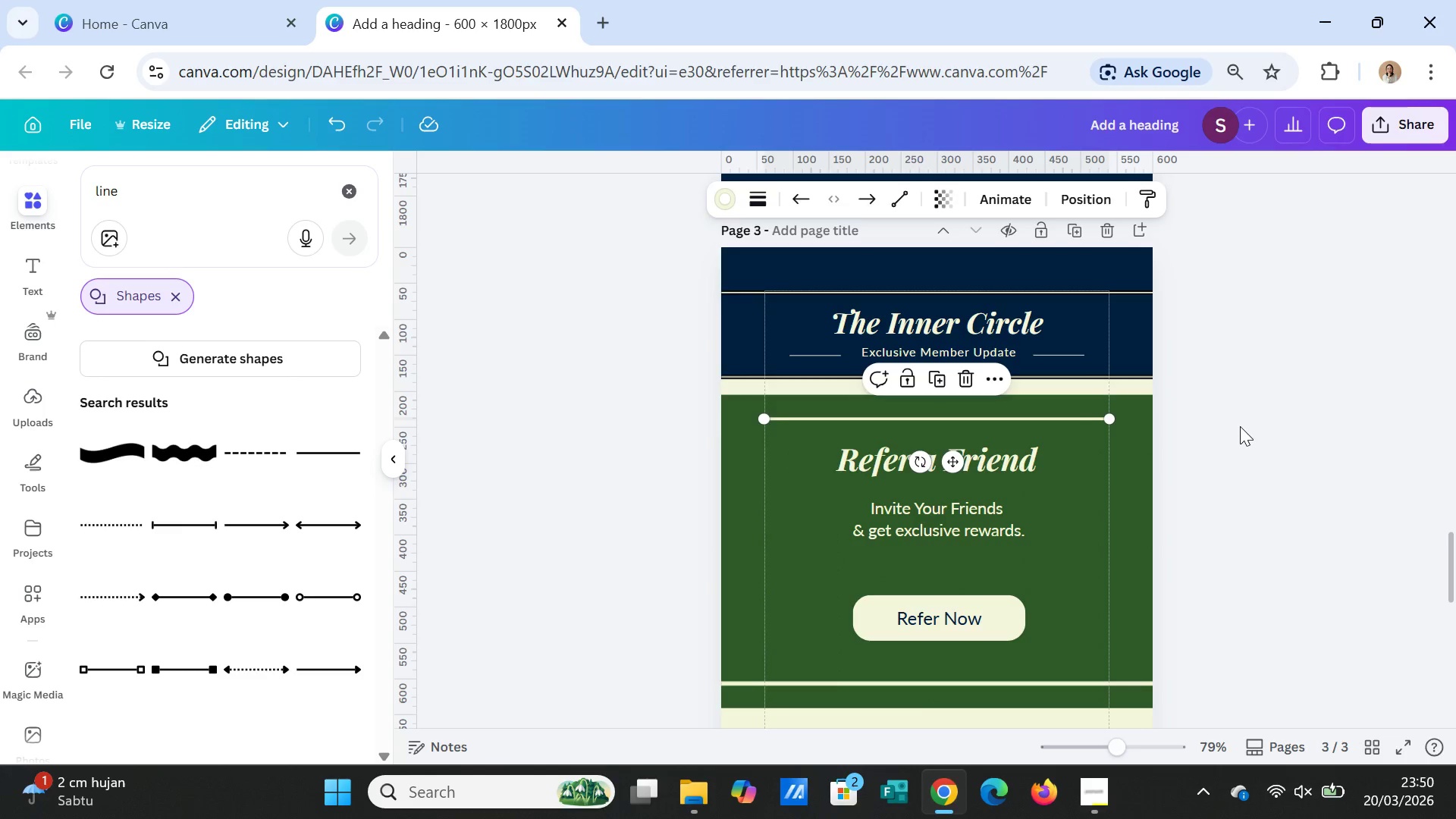 
left_click([1240, 426])
 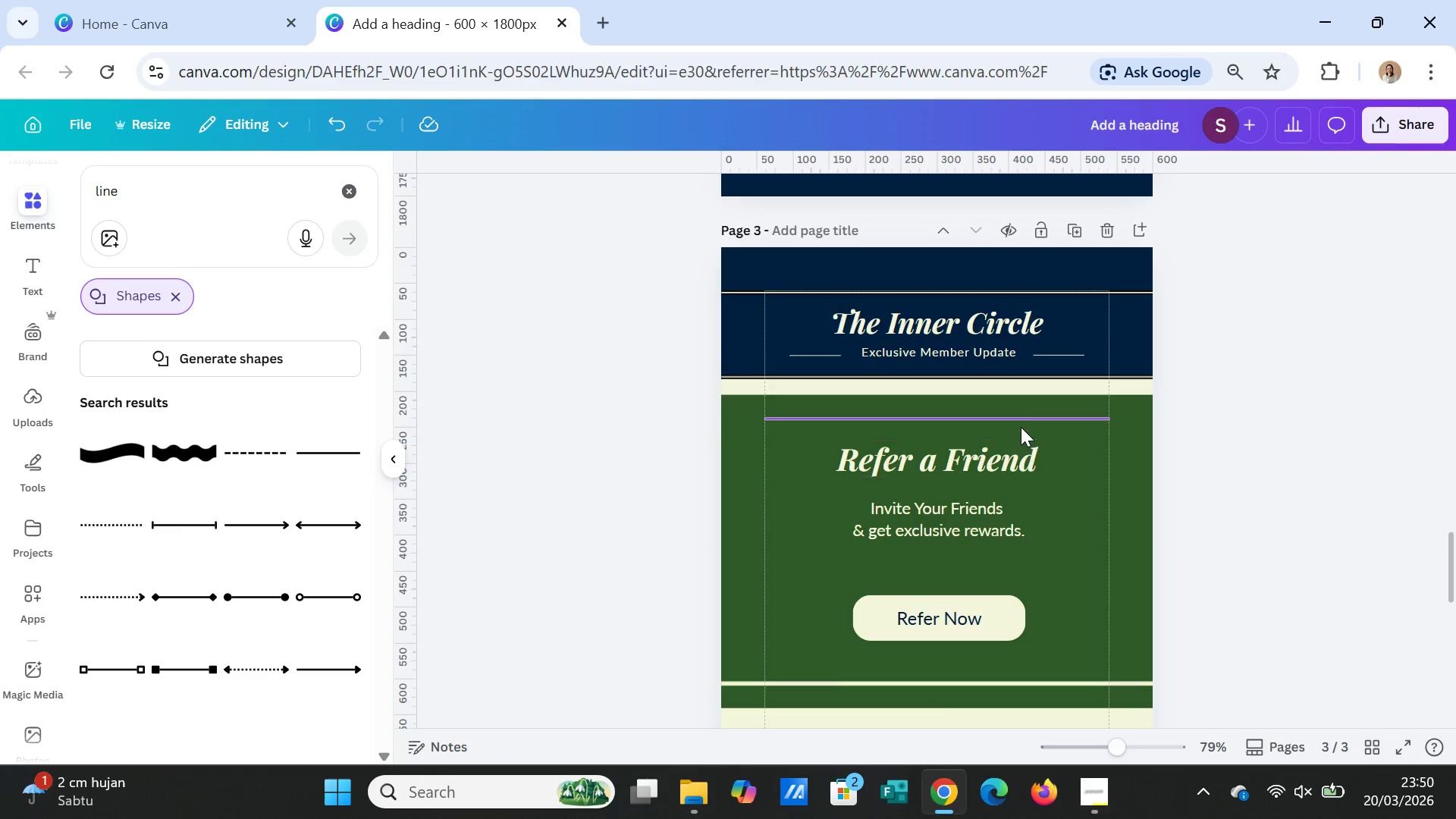 
left_click([1021, 421])
 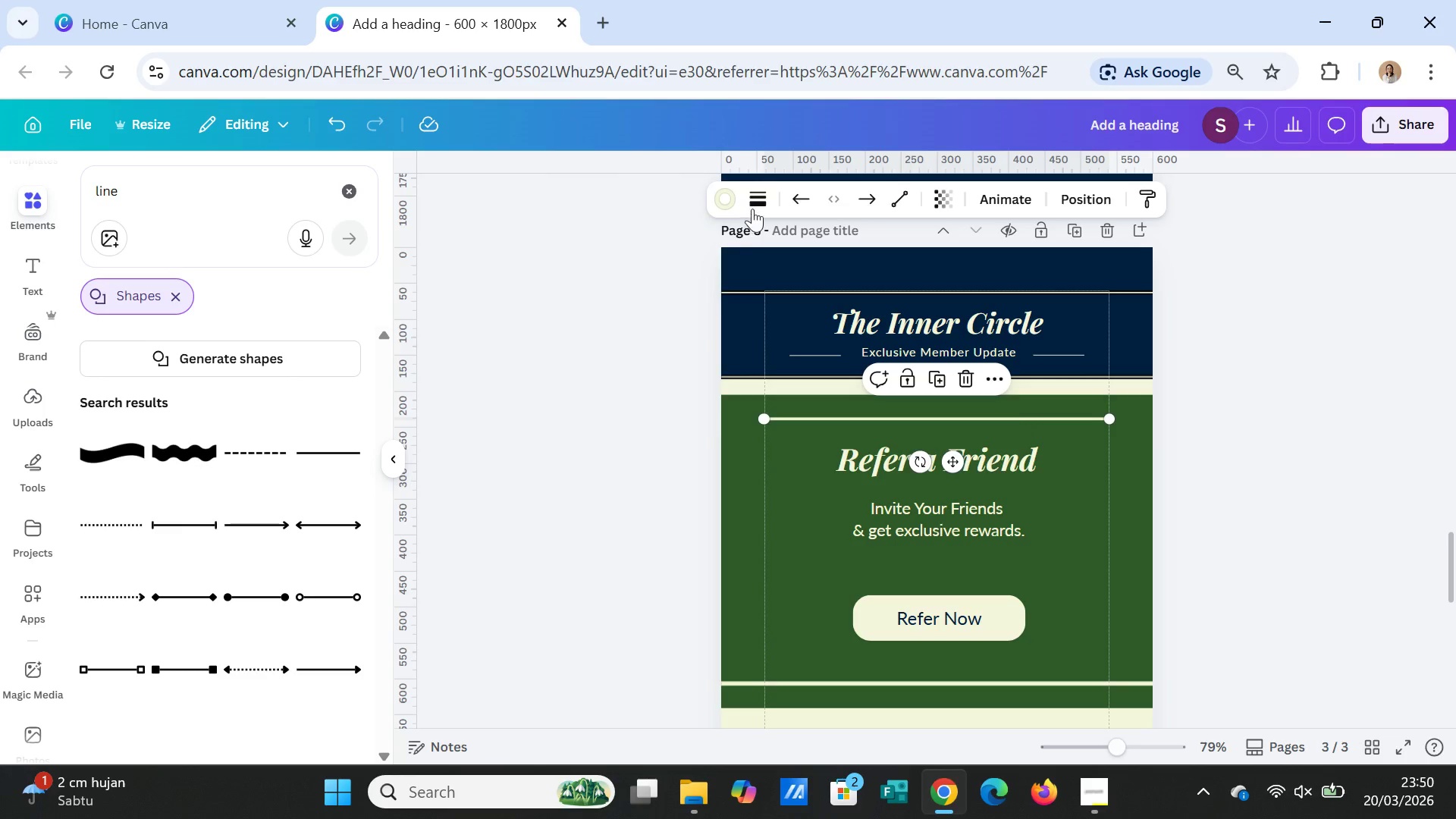 
left_click([758, 196])
 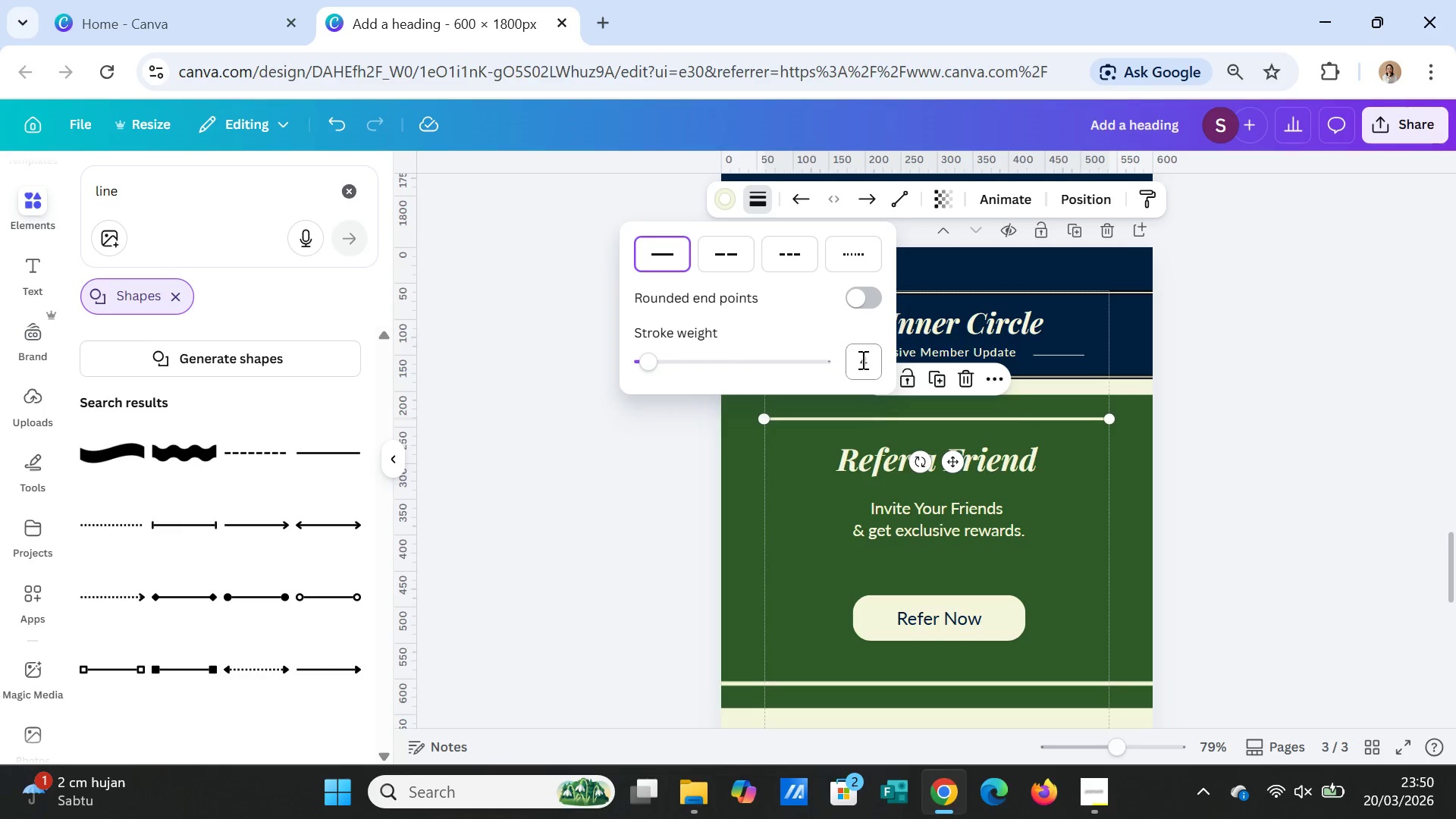 
left_click([861, 359])
 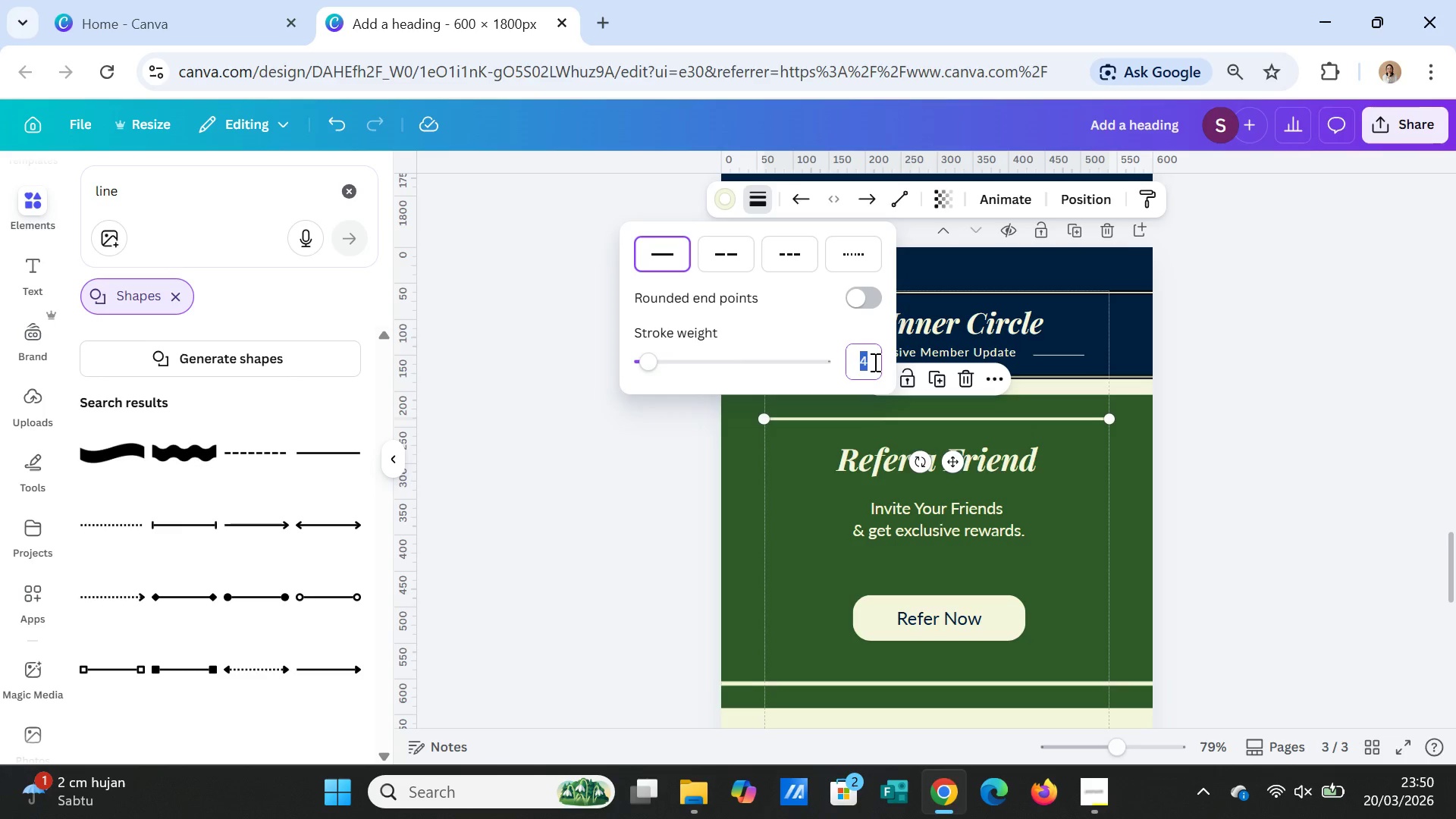 
key(1)
 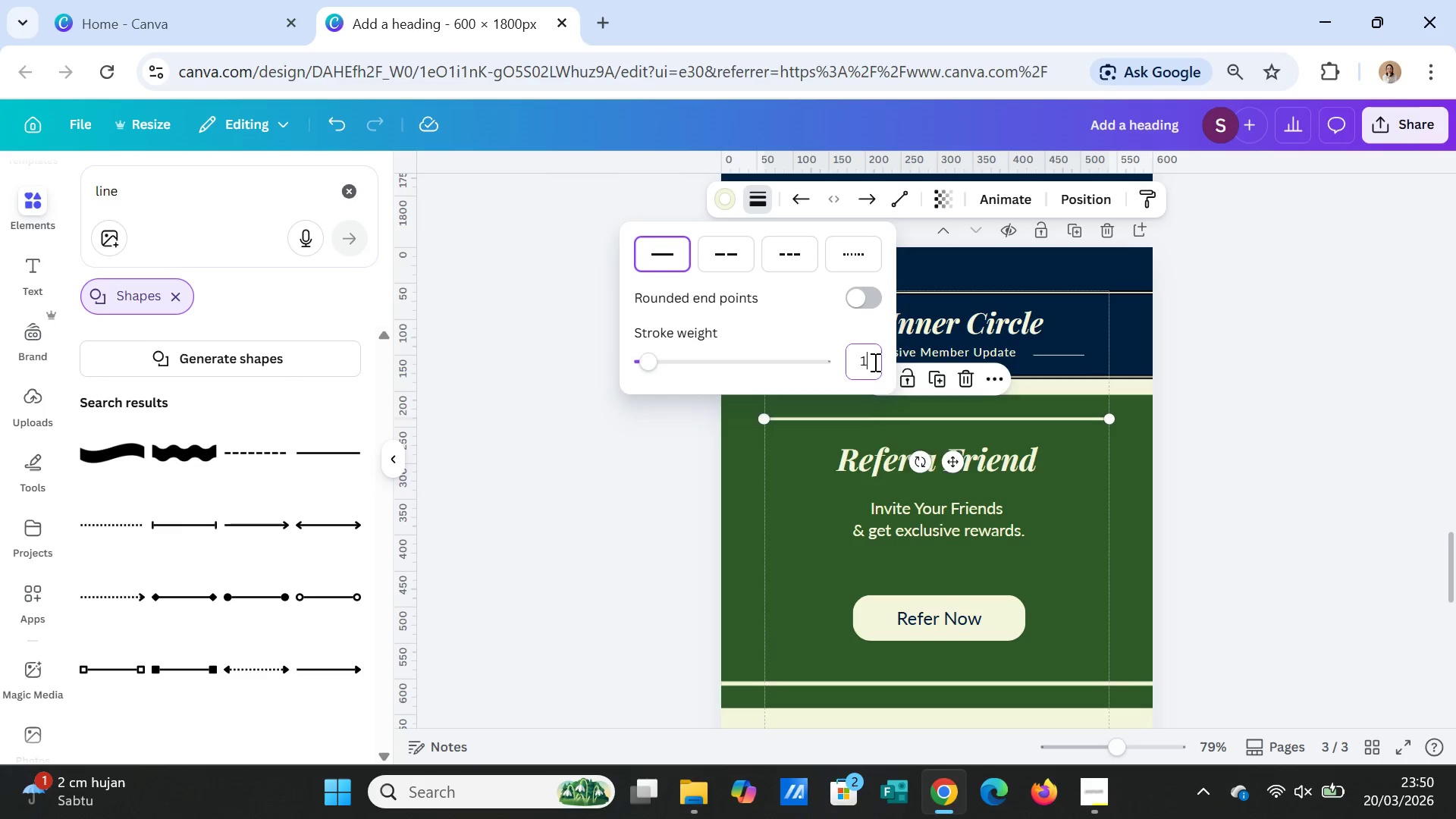 
key(Enter)
 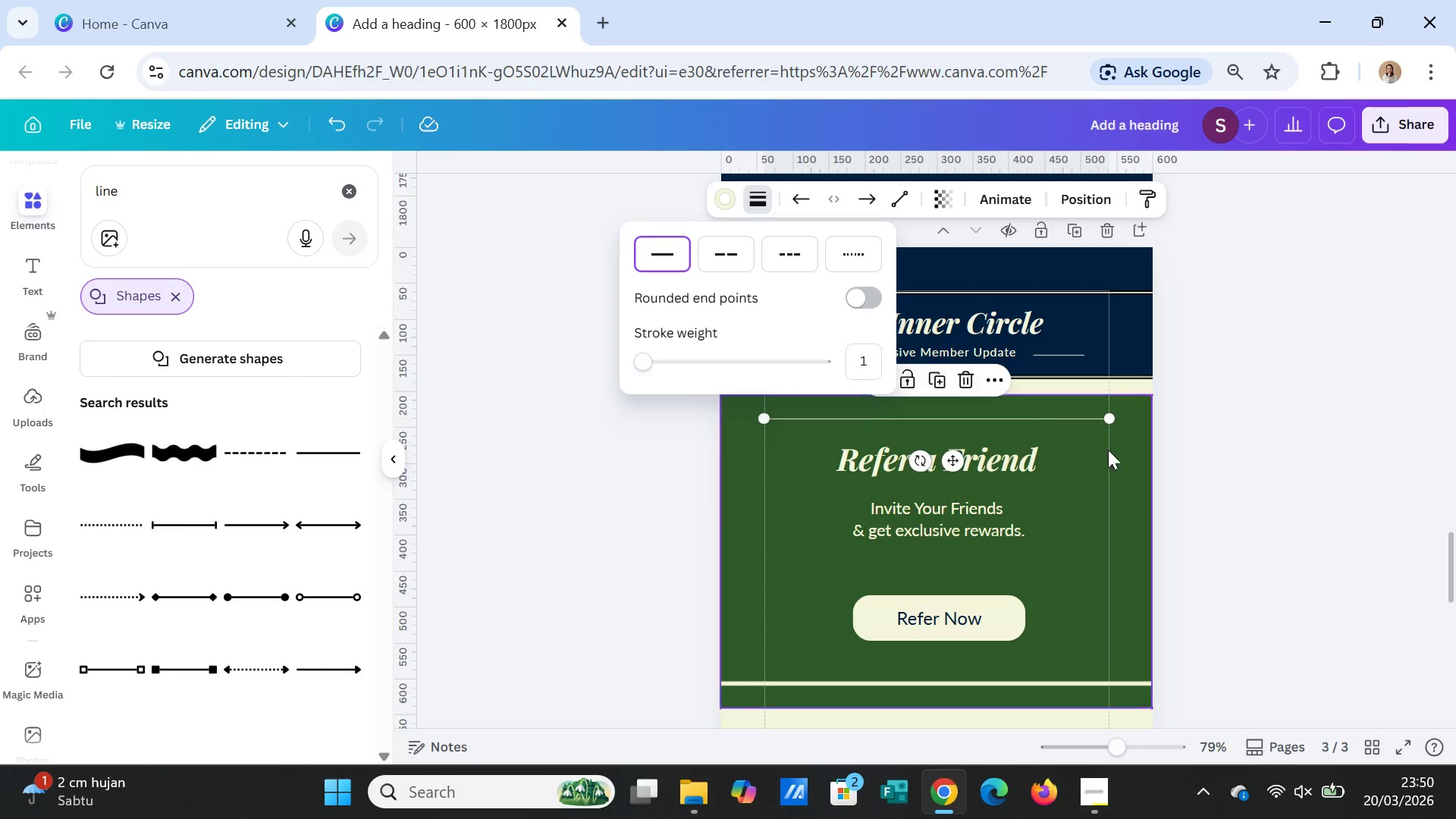 
left_click([1284, 475])
 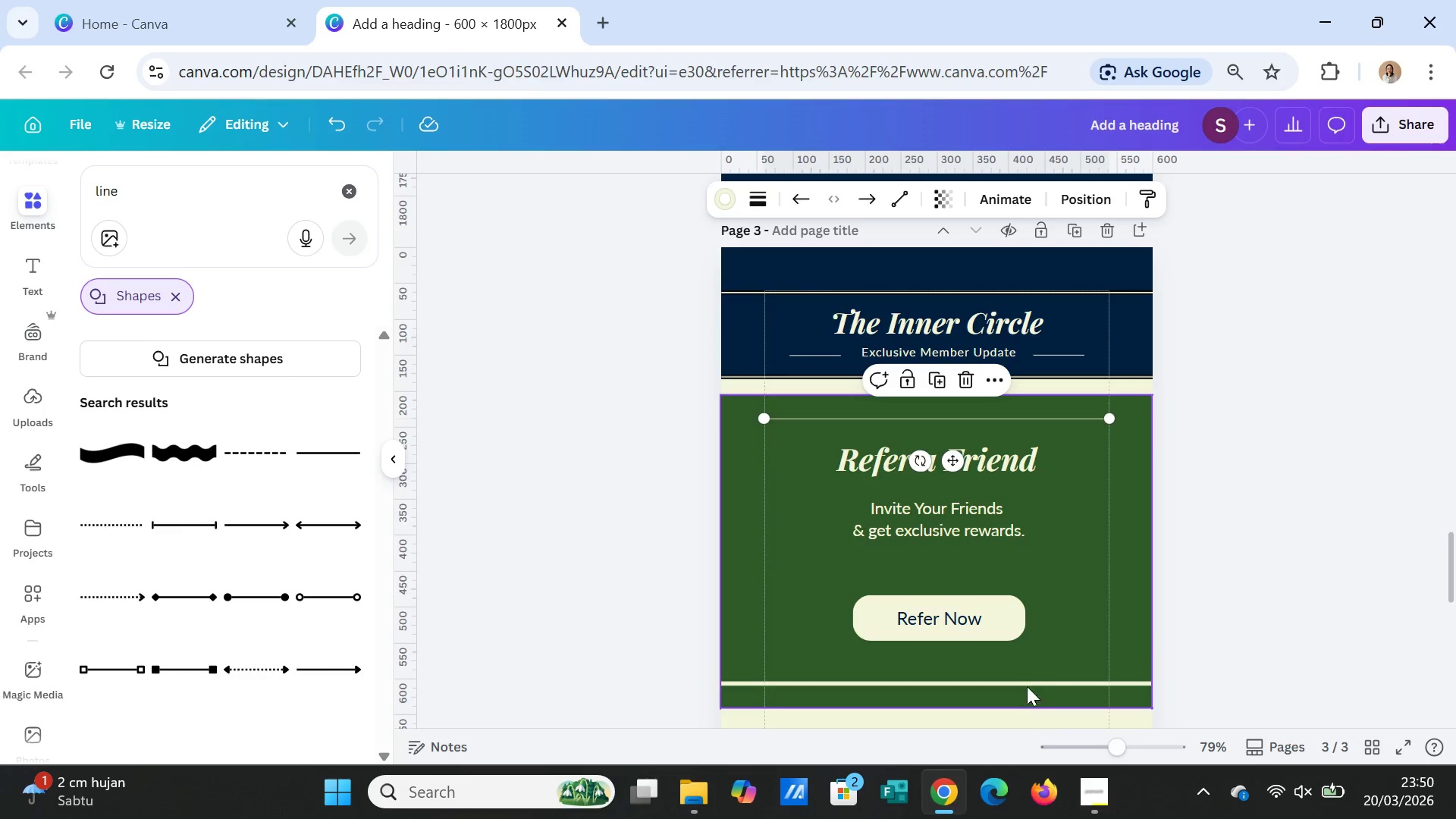 
left_click([1027, 686])
 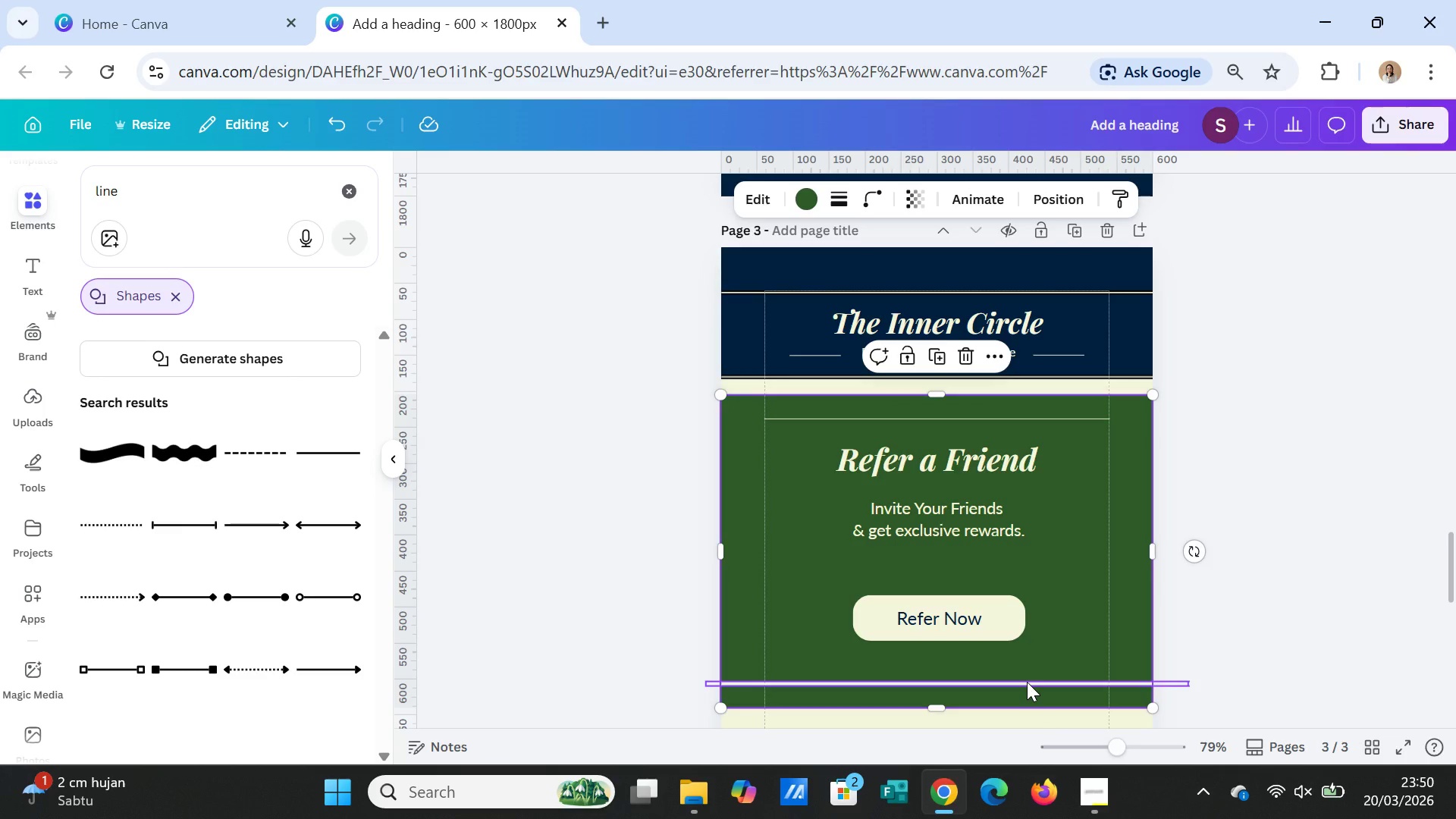 
left_click([1027, 682])
 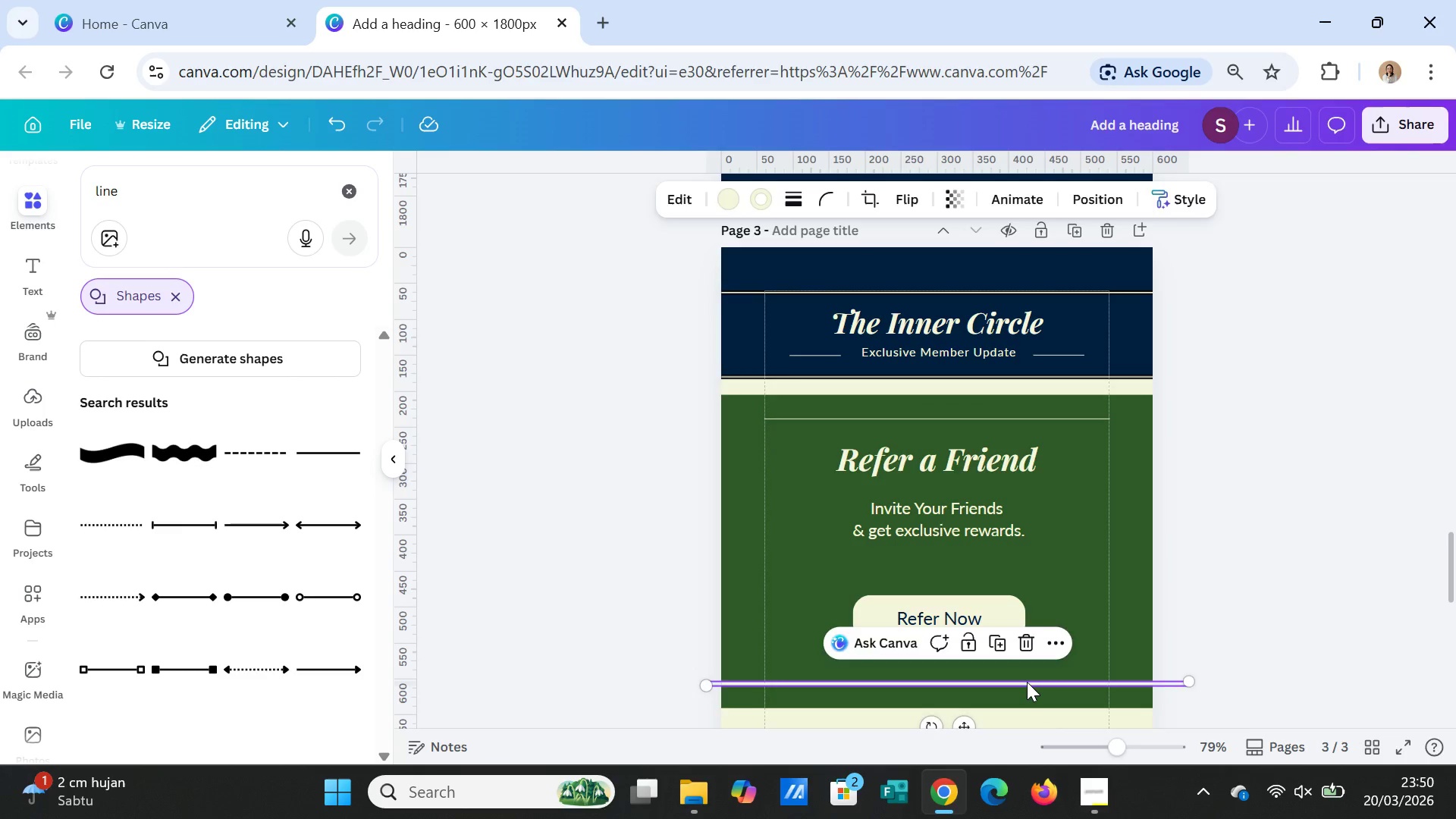 
key(Delete)
 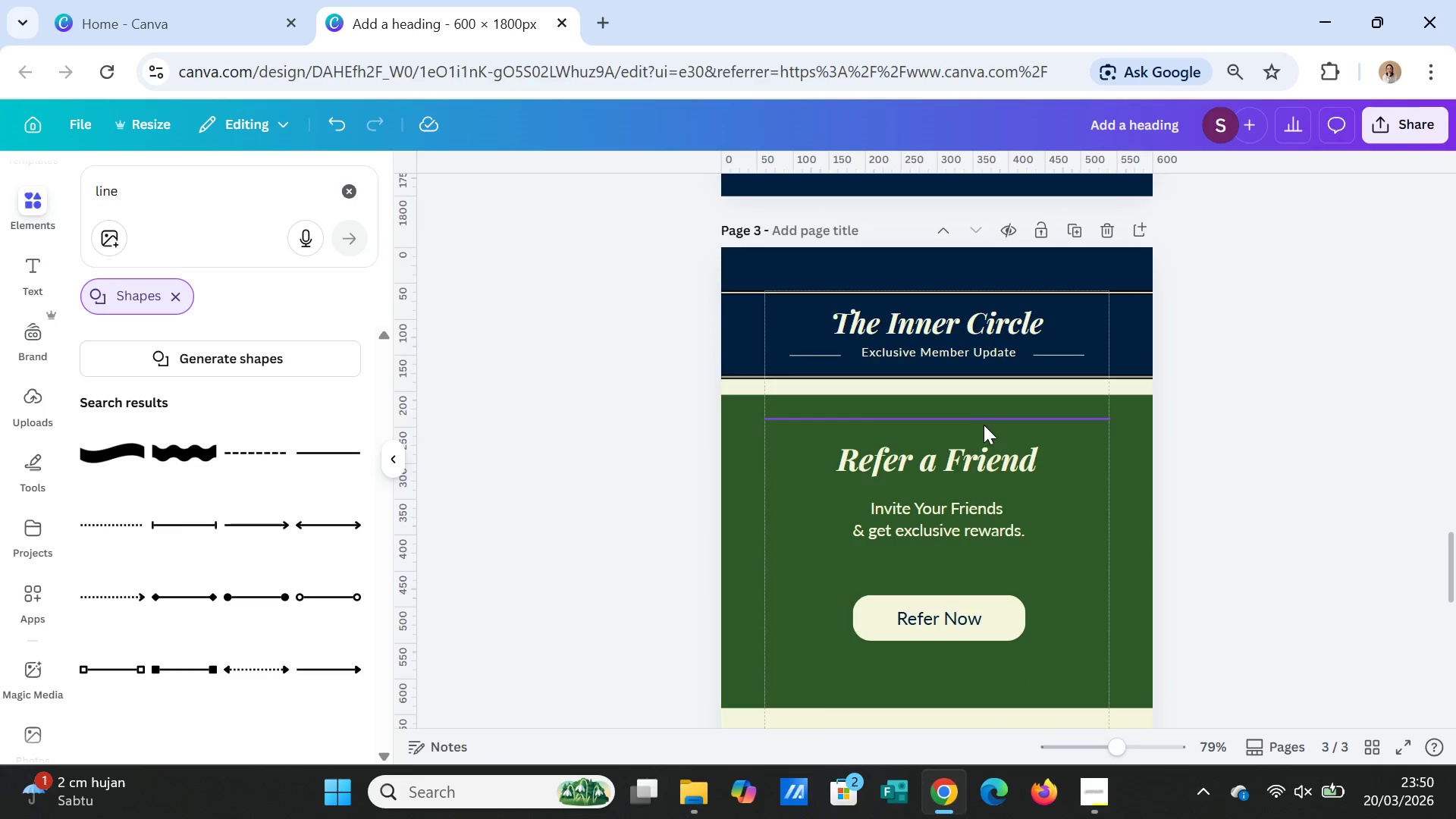 
left_click([984, 423])
 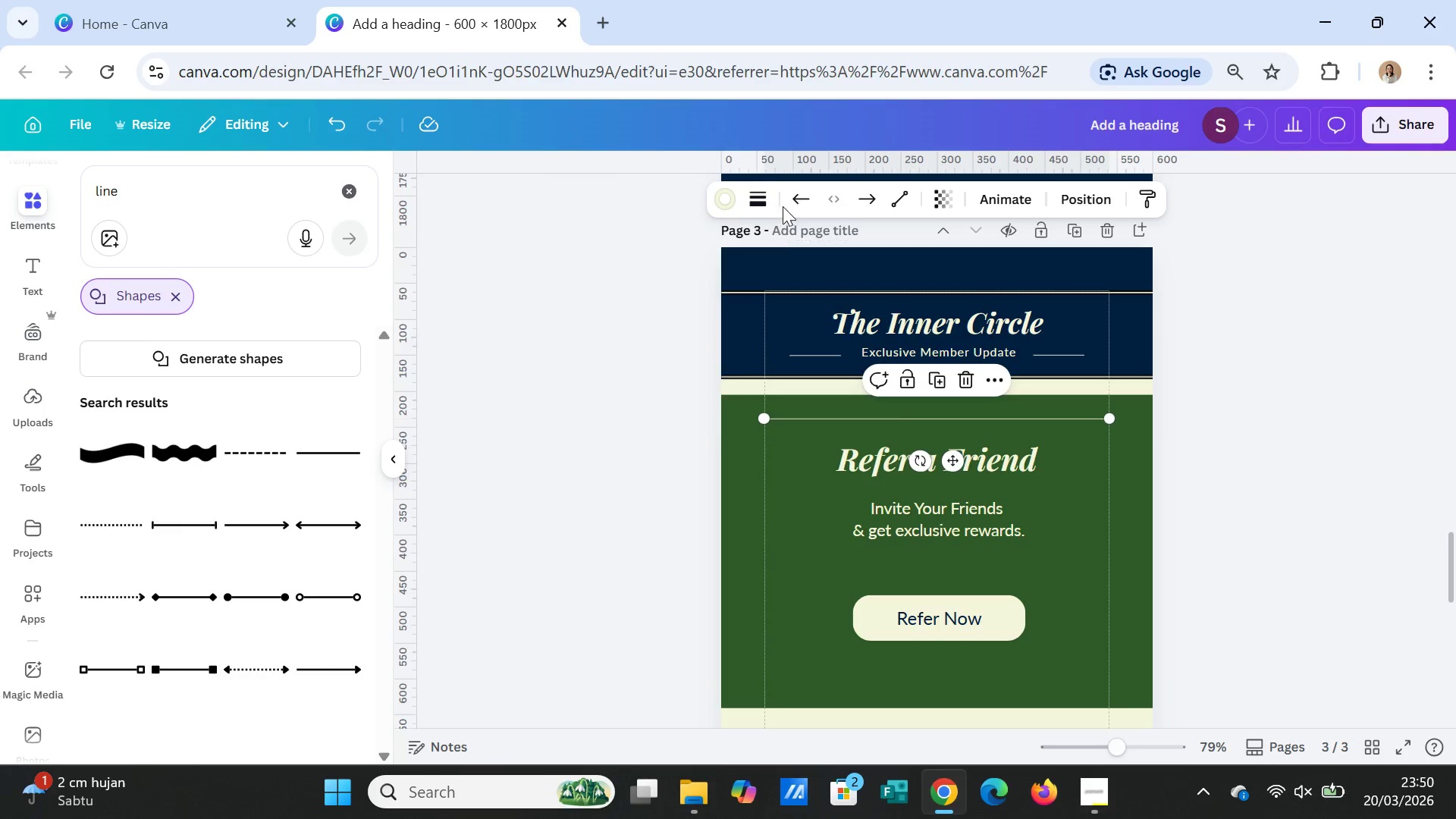 
left_click([763, 192])
 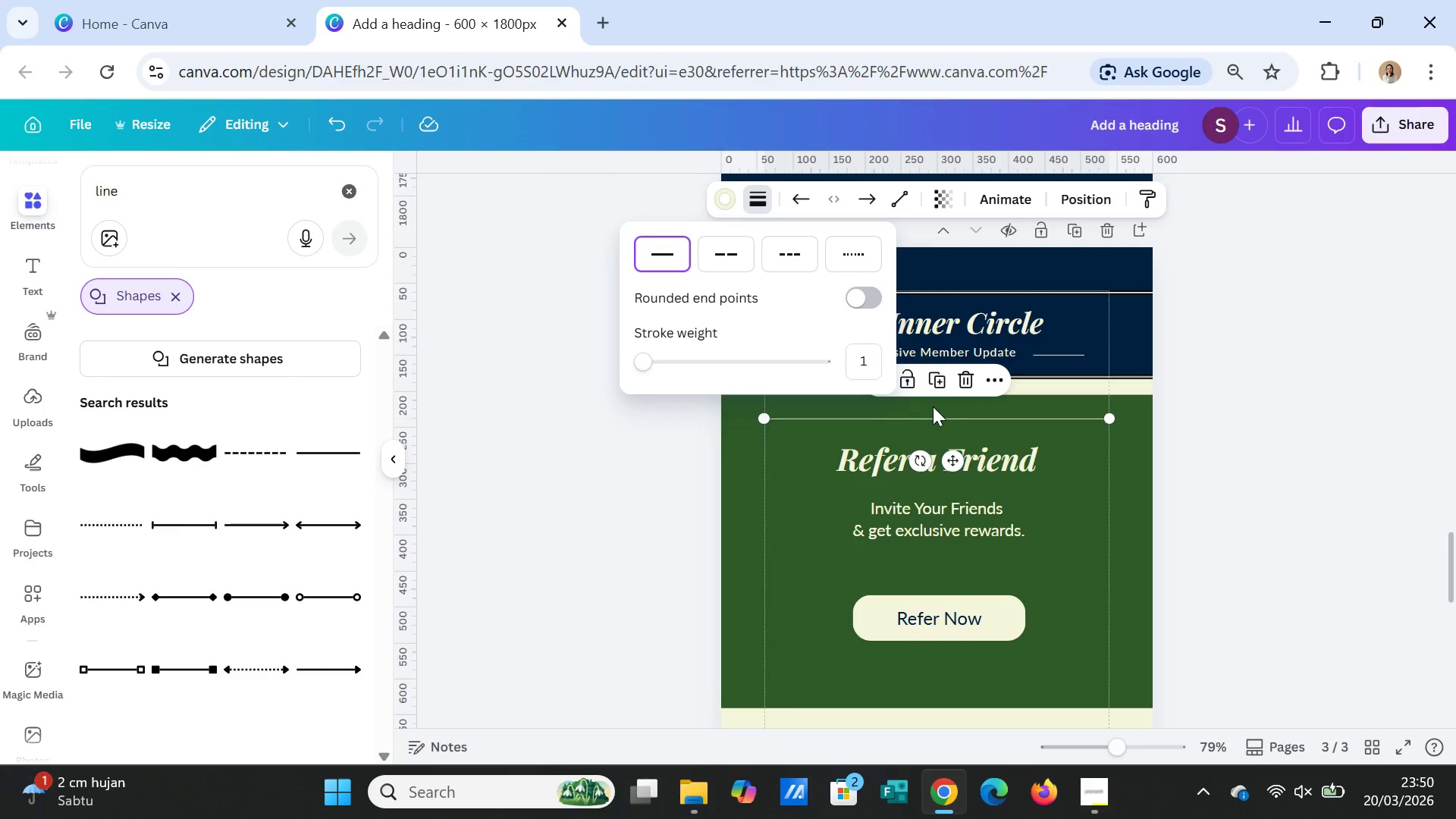 
left_click([939, 384])
 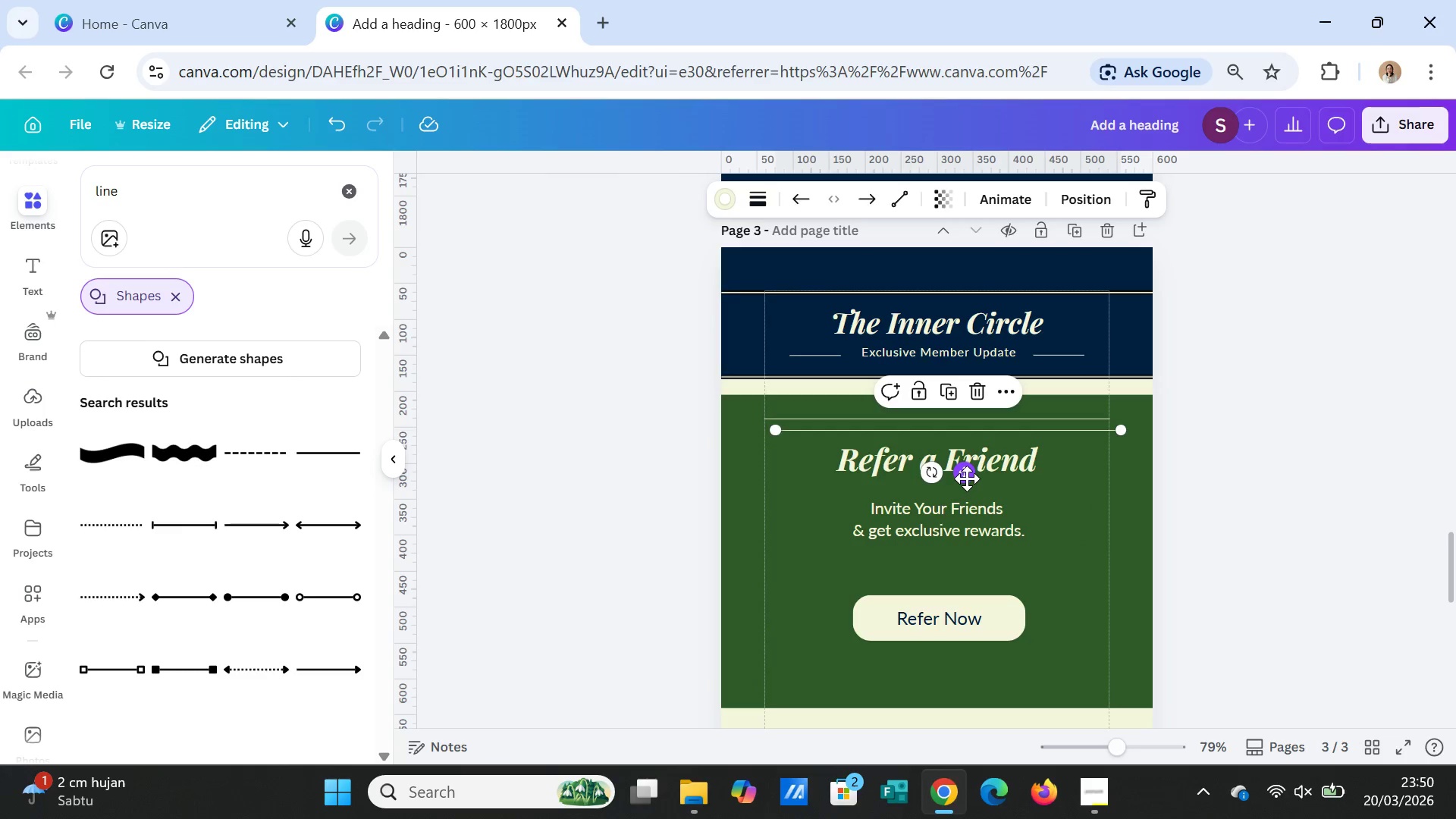 
left_click_drag(start_coordinate=[967, 479], to_coordinate=[960, 733])
 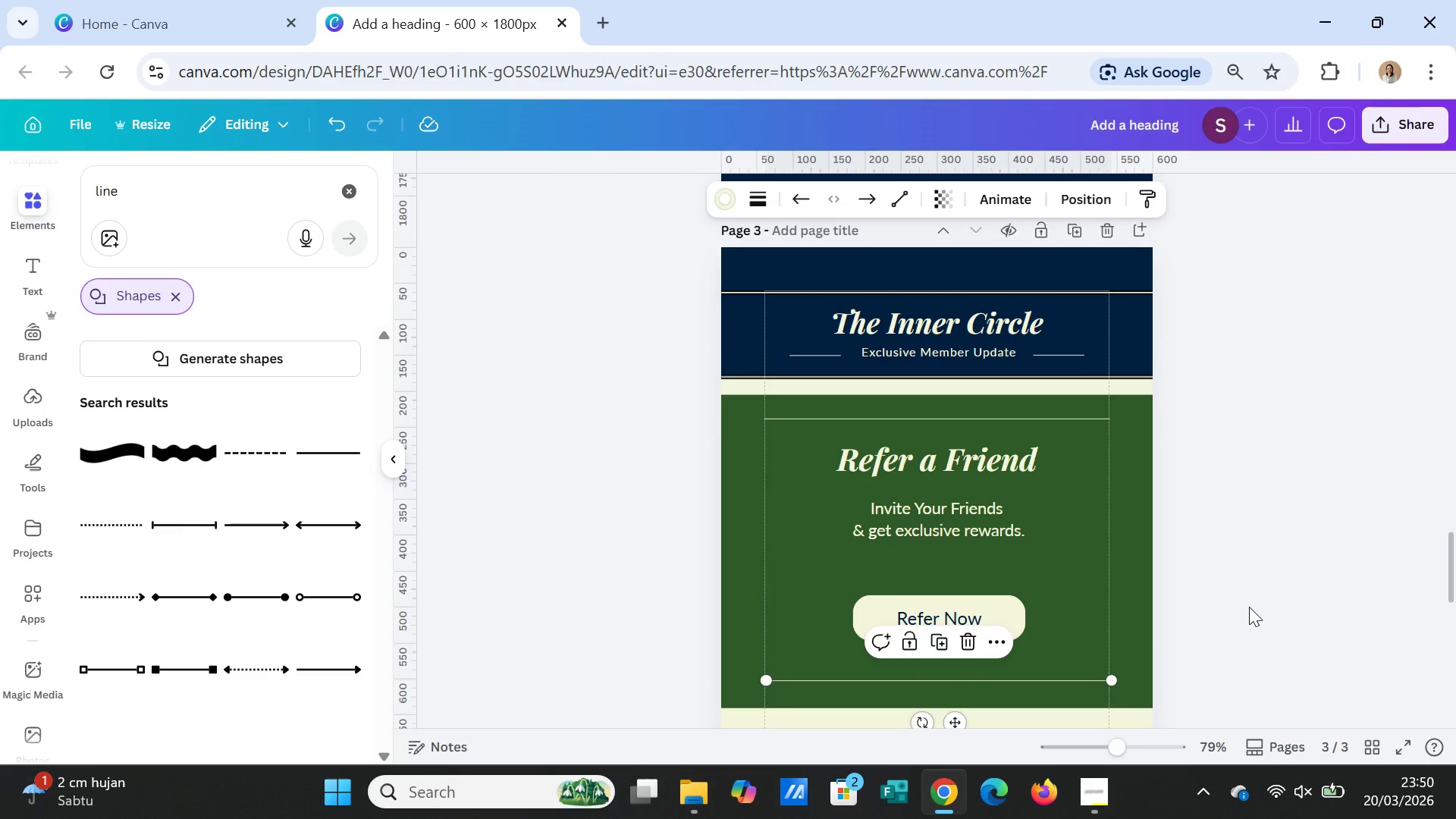 
left_click([1249, 607])
 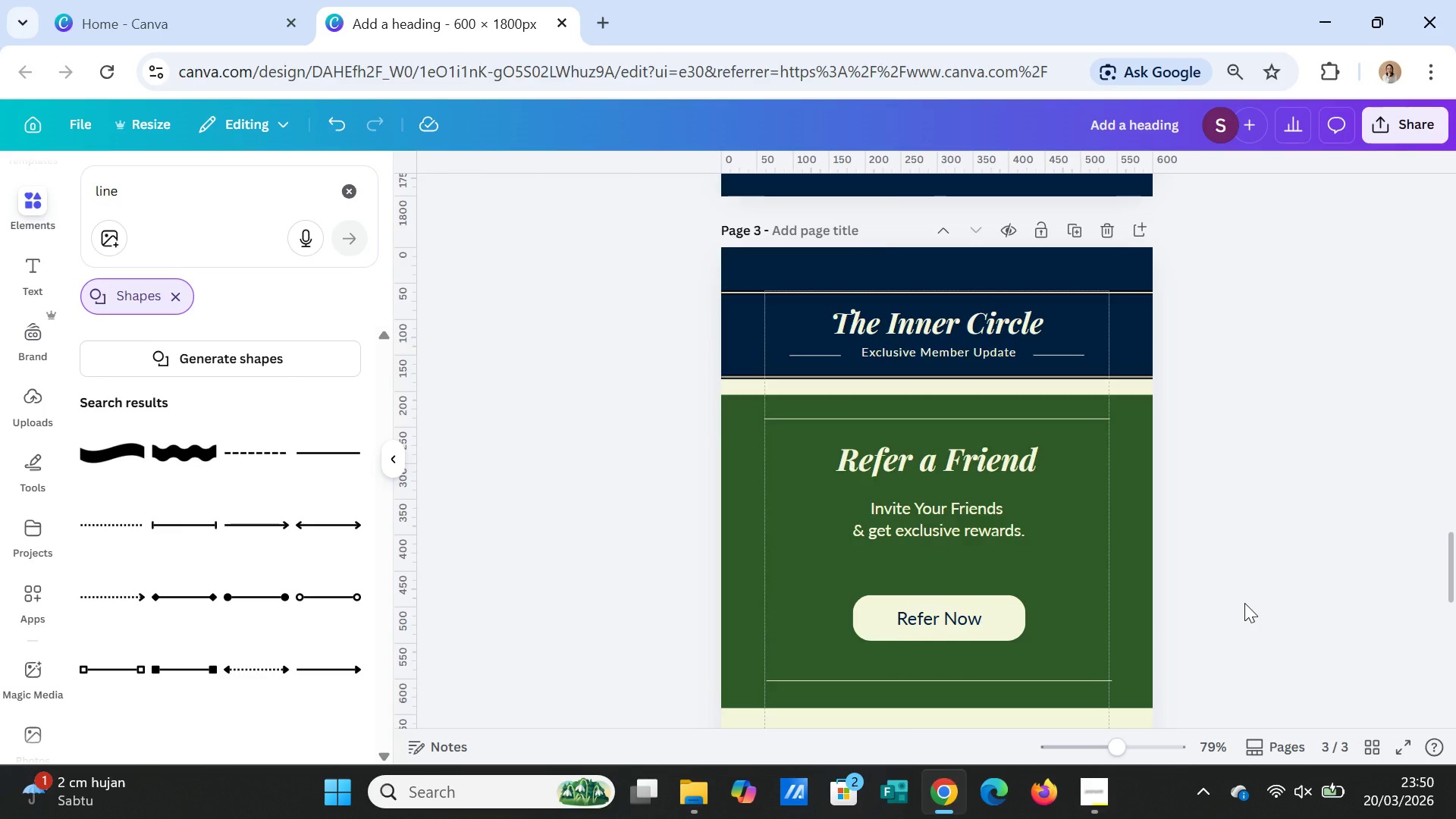 
scroll: coordinate [1244, 603], scroll_direction: down, amount: 1.0
 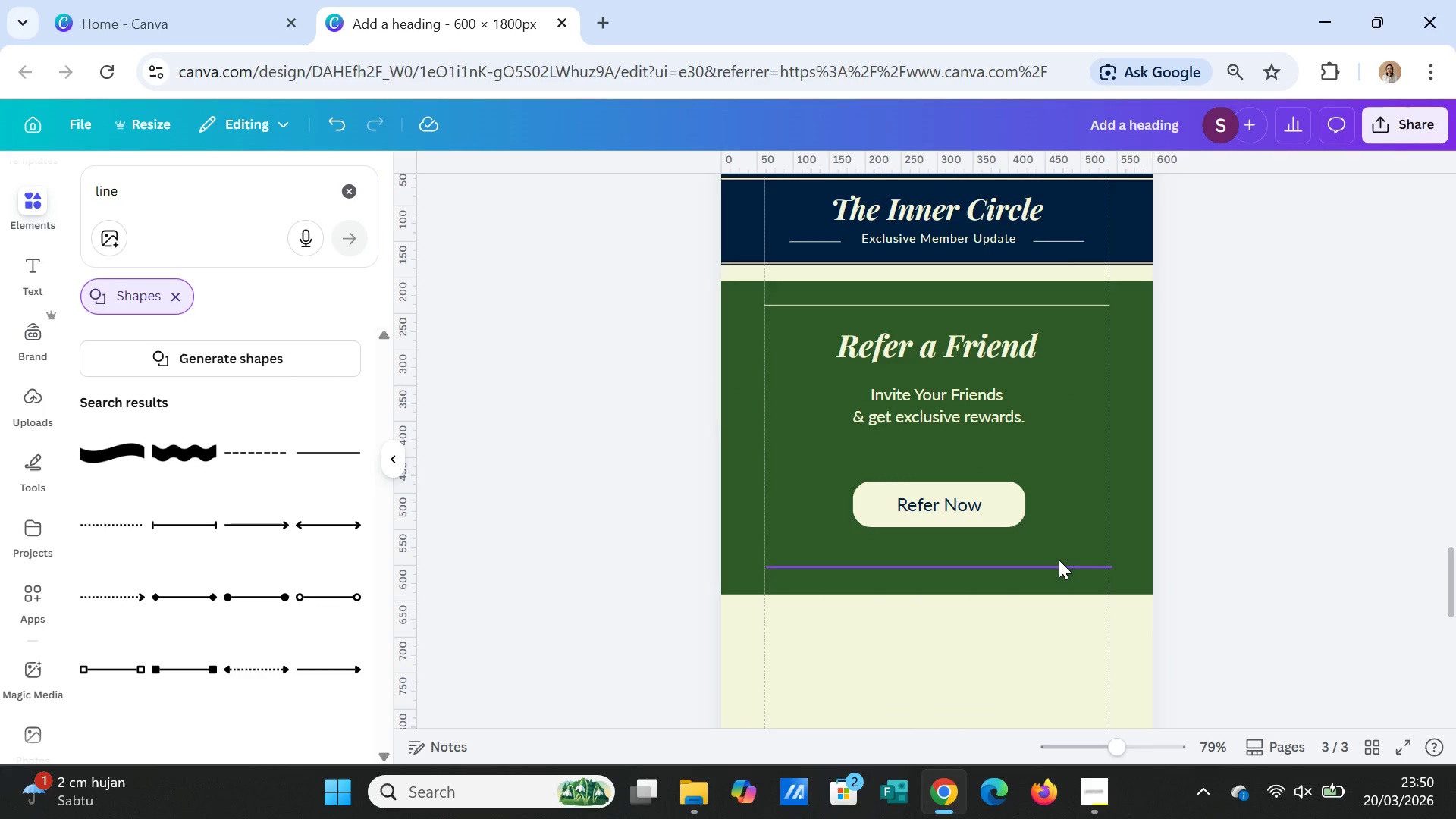 
left_click([1059, 563])
 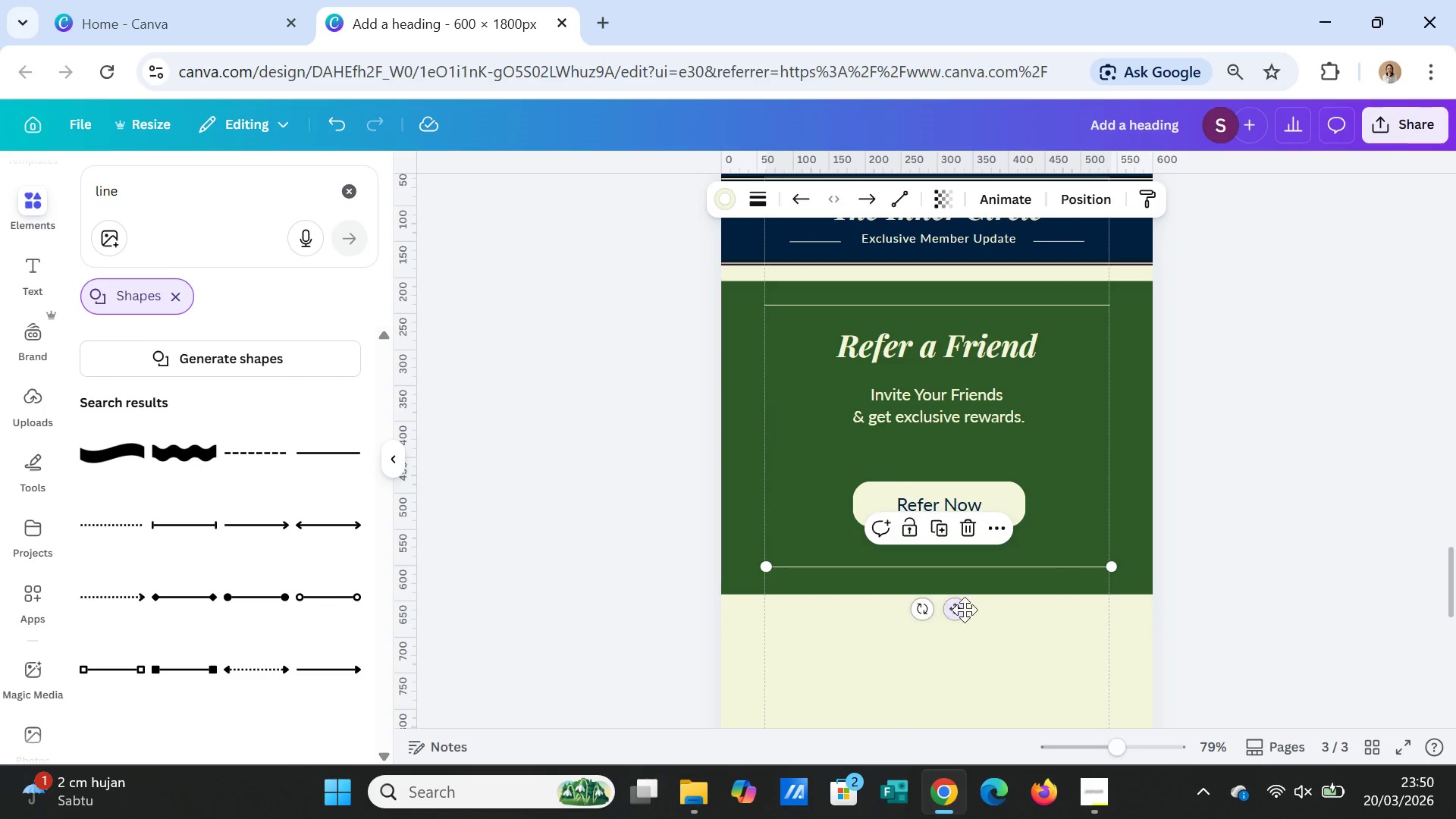 
left_click_drag(start_coordinate=[961, 610], to_coordinate=[956, 612])
 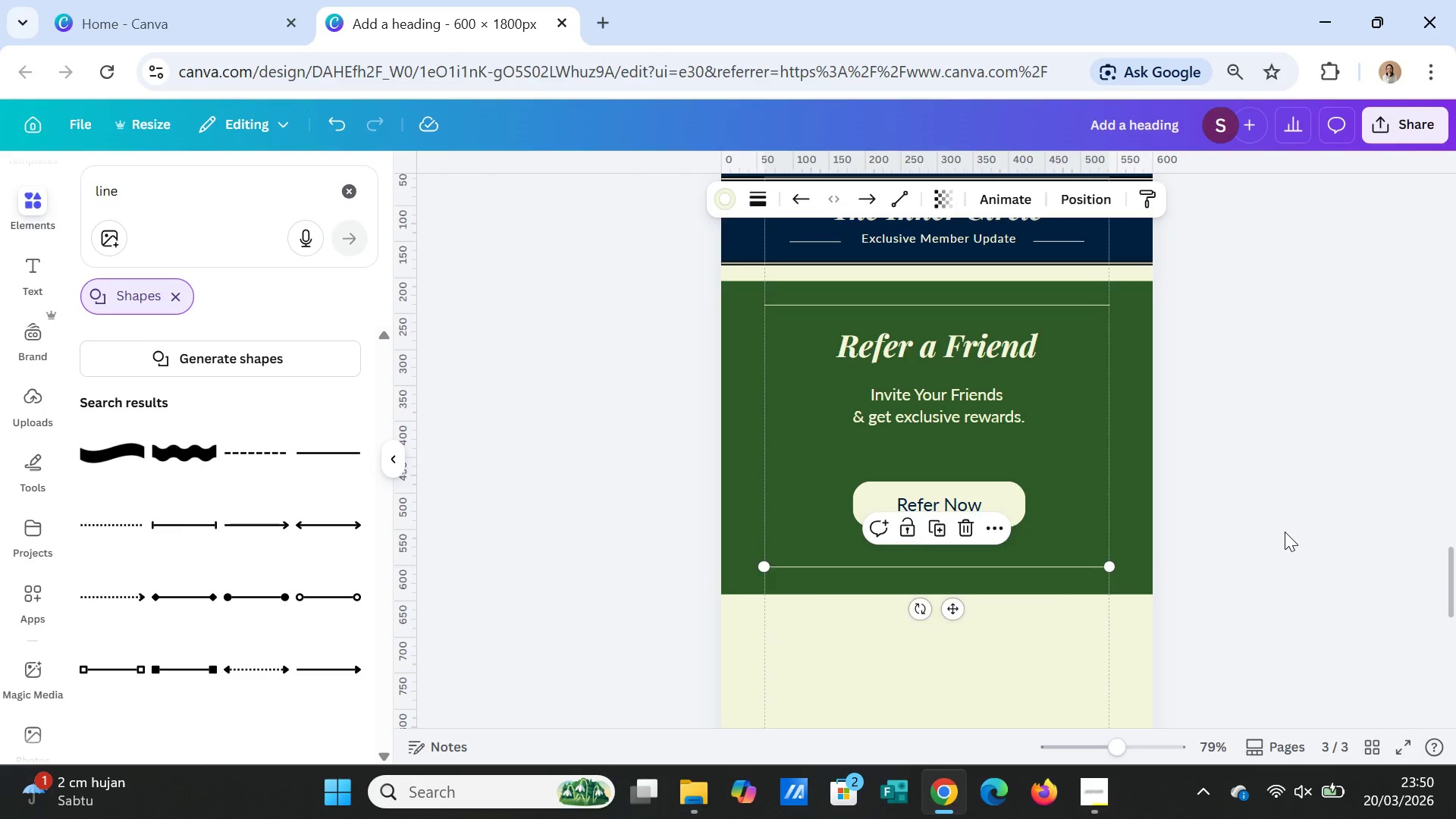 
left_click([1285, 532])
 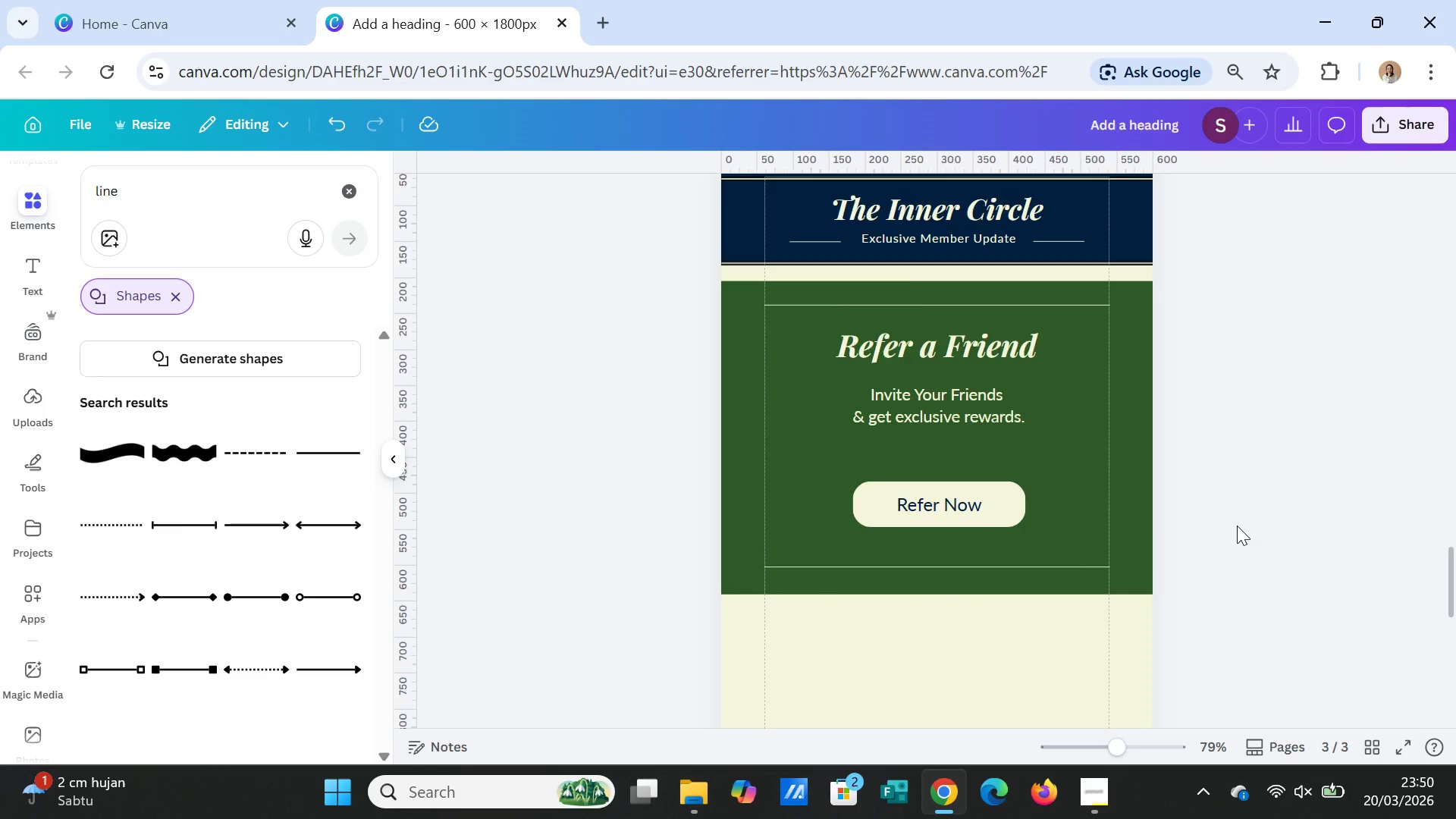 
scroll: coordinate [1237, 526], scroll_direction: down, amount: 1.0
 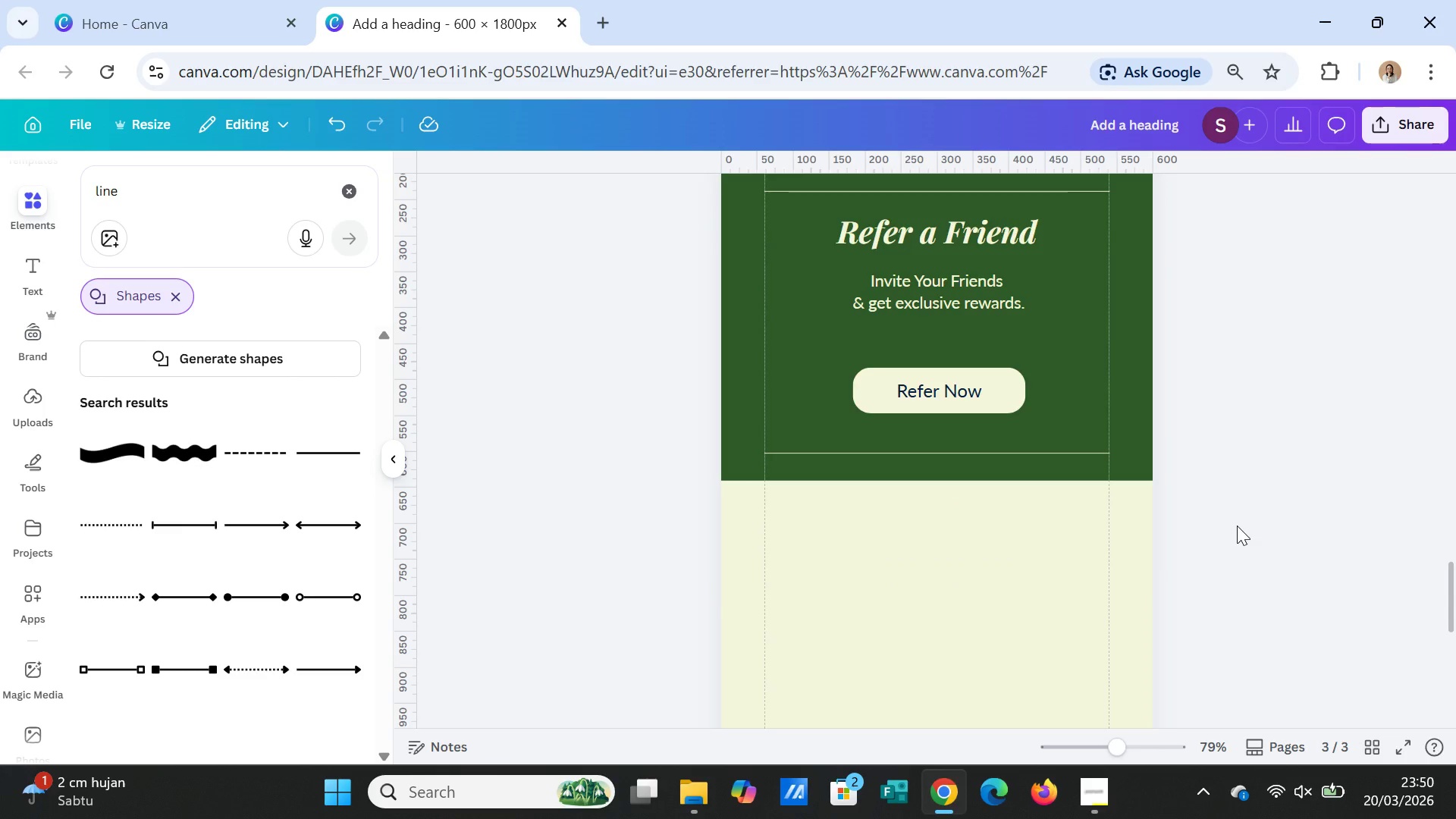 
scroll: coordinate [1246, 525], scroll_direction: up, amount: 3.0
 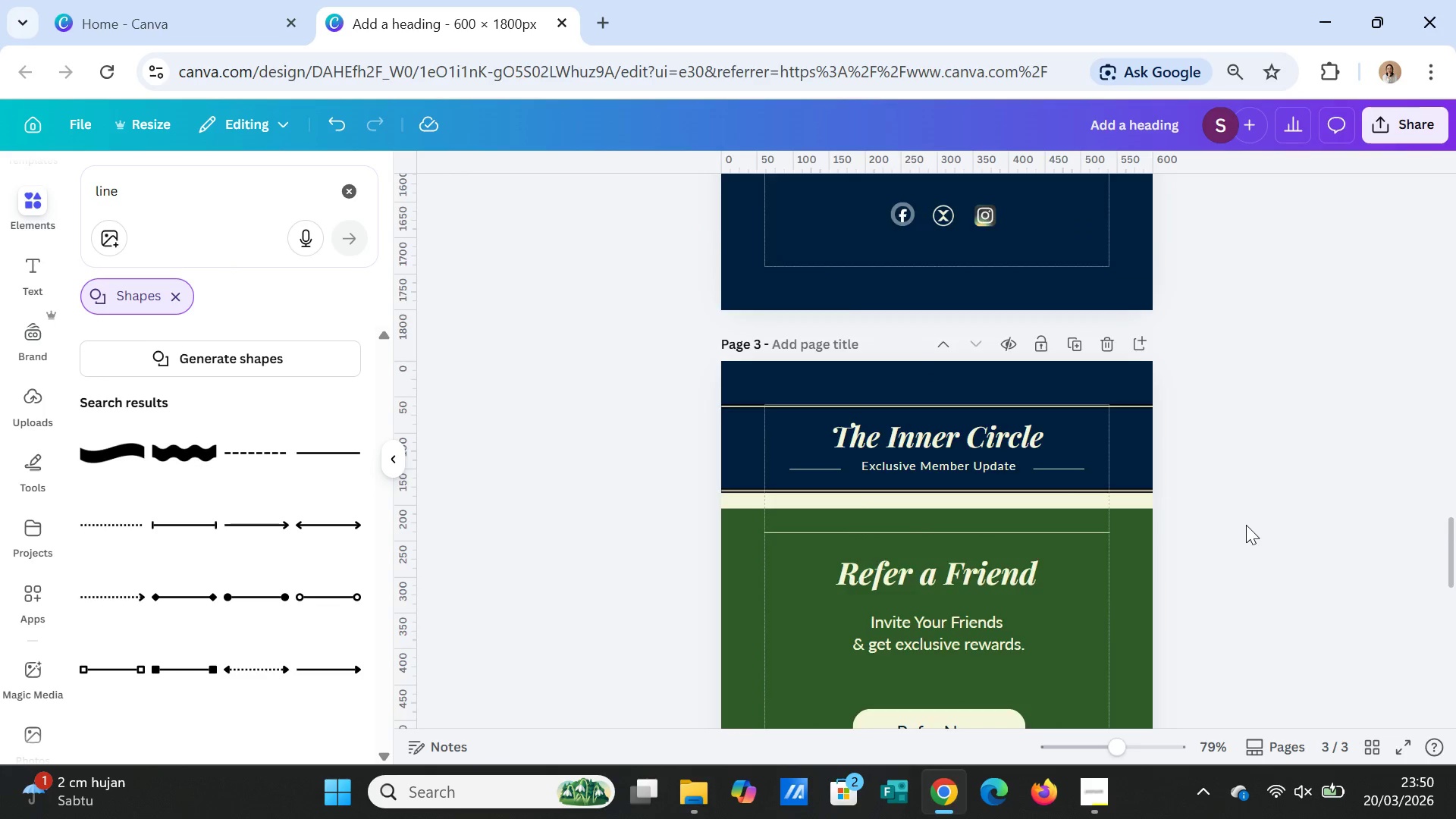 
scroll: coordinate [1246, 525], scroll_direction: down, amount: 2.0
 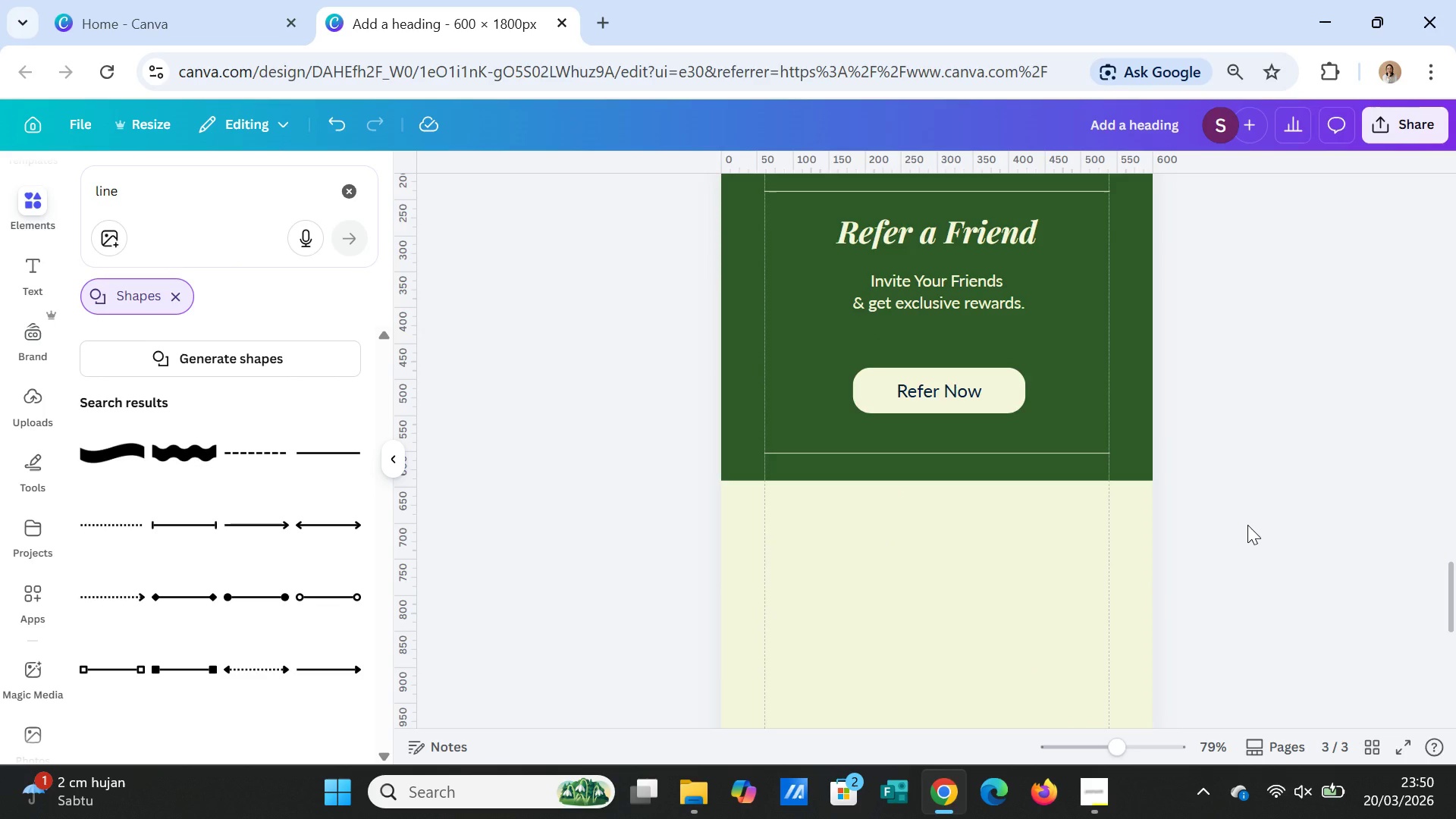 
scroll: coordinate [1247, 525], scroll_direction: up, amount: 1.0
 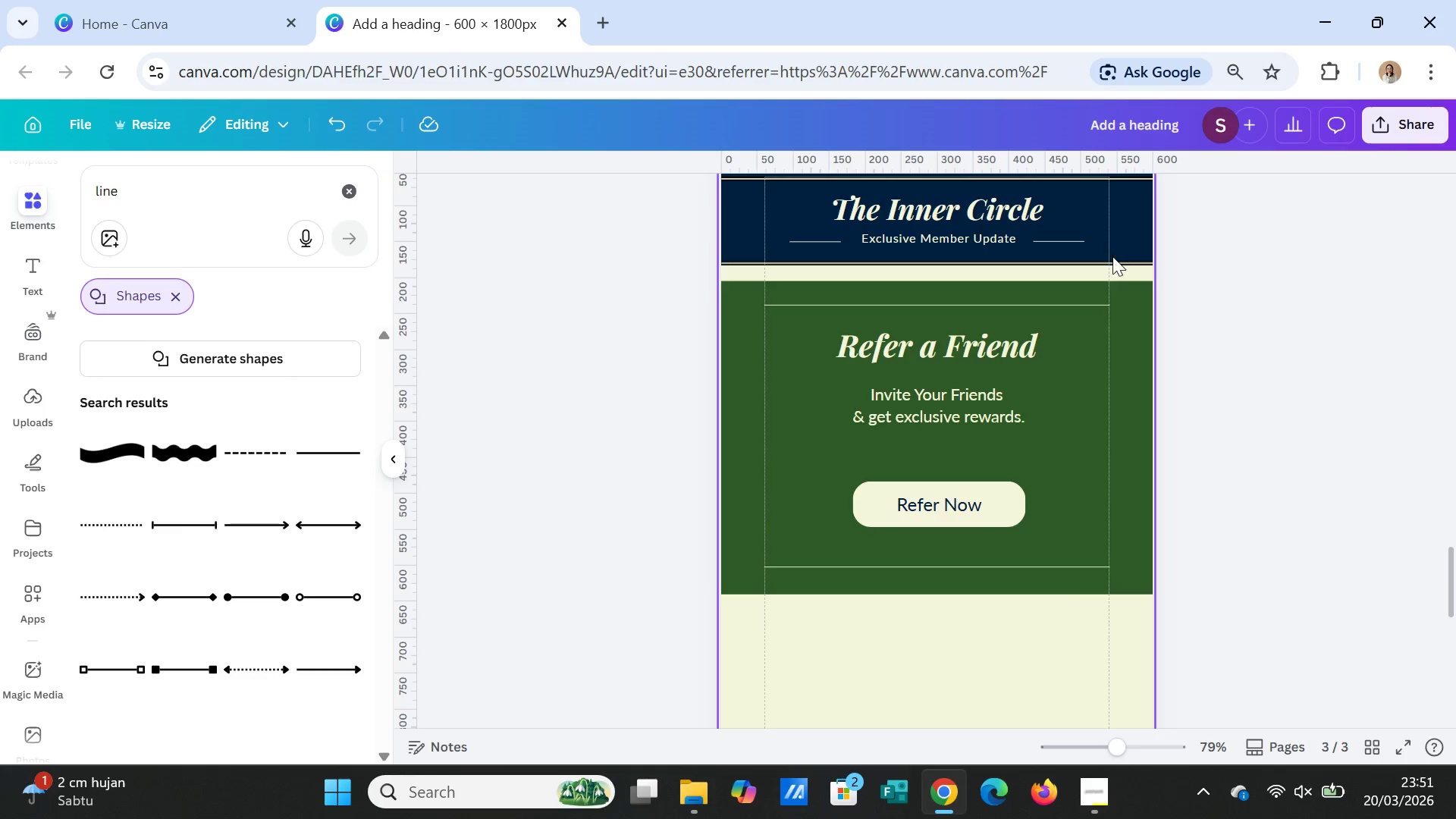 
left_click([1112, 263])
 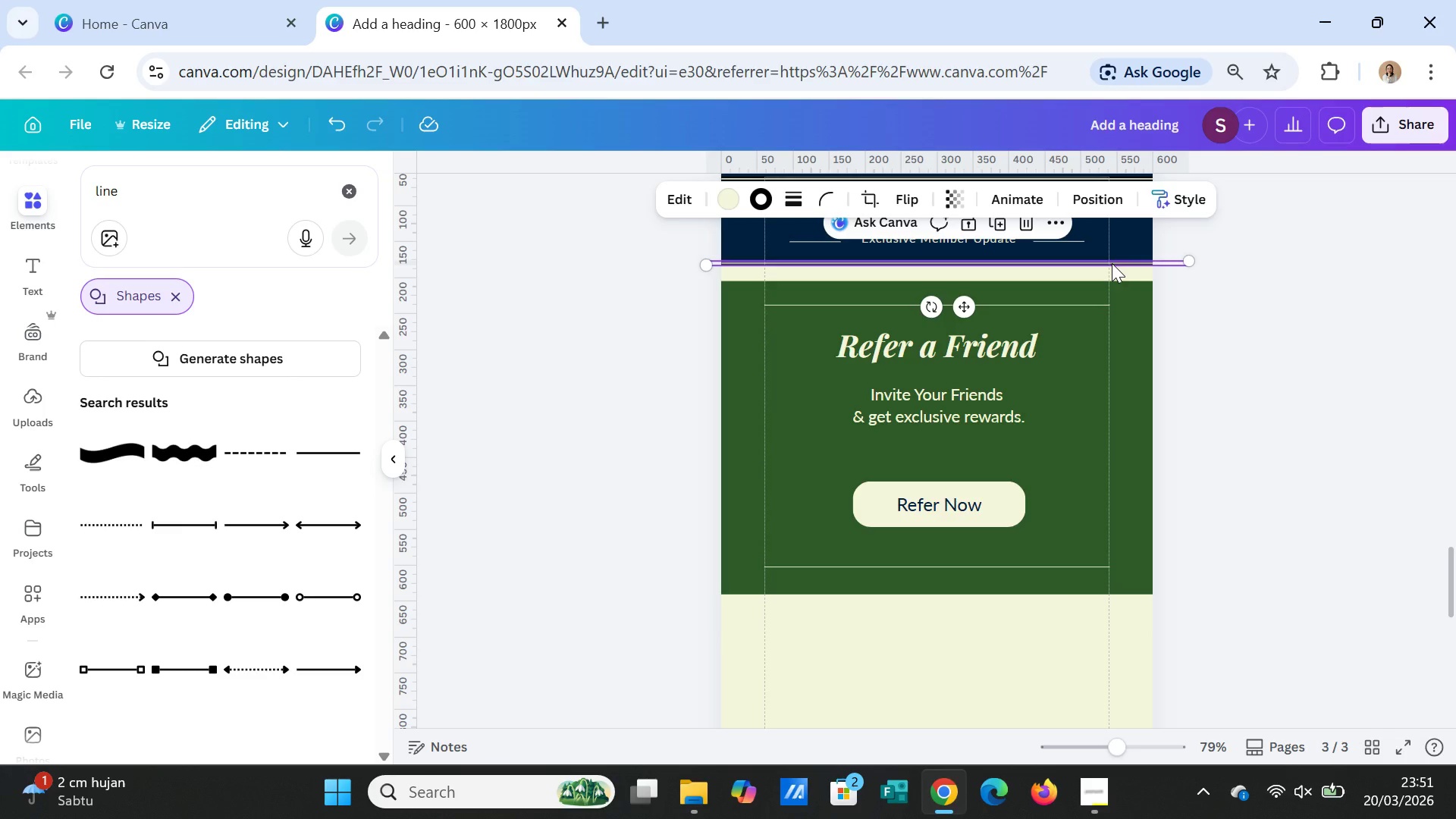 
key(Control+C)
 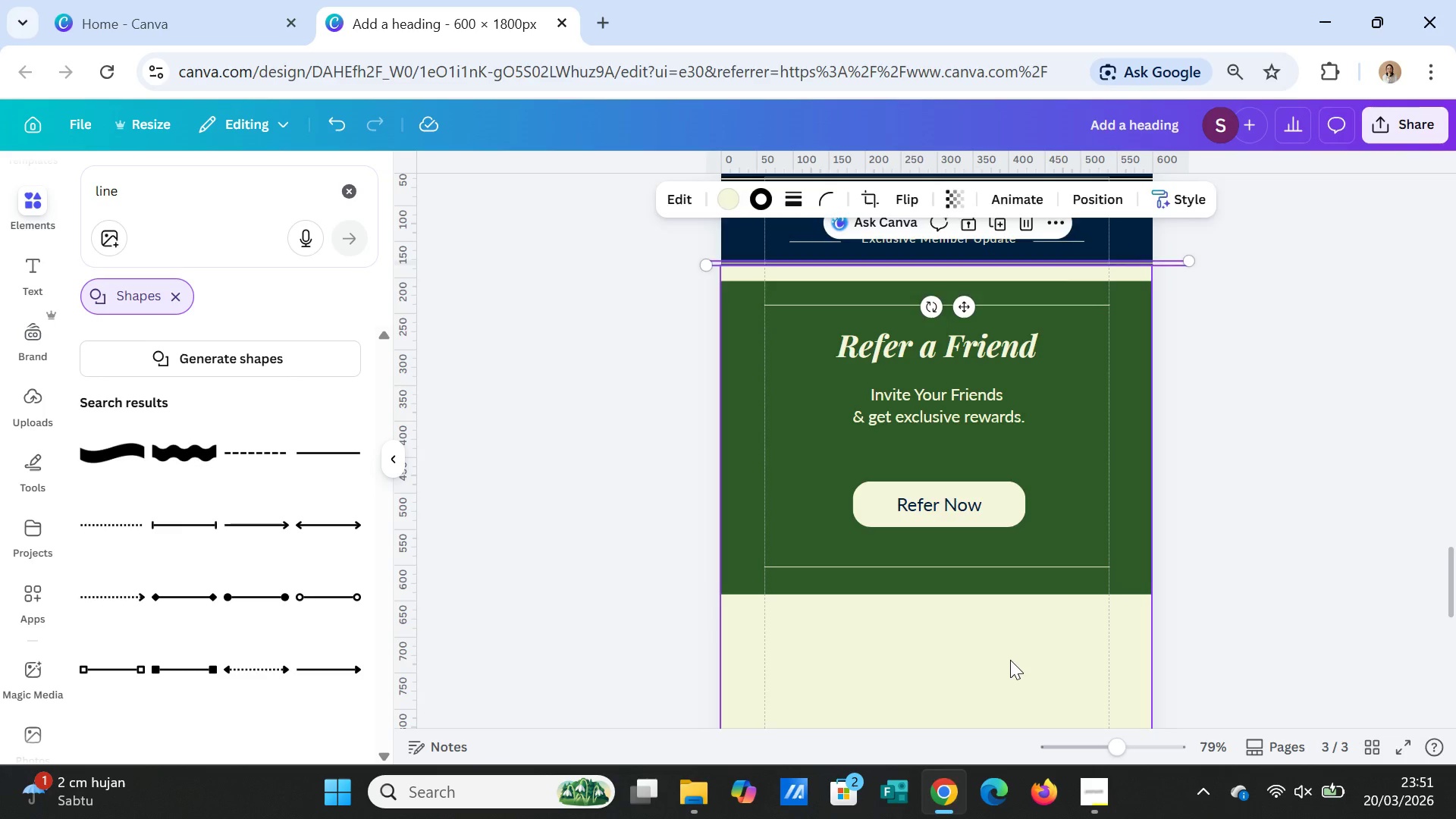 
left_click([1010, 660])
 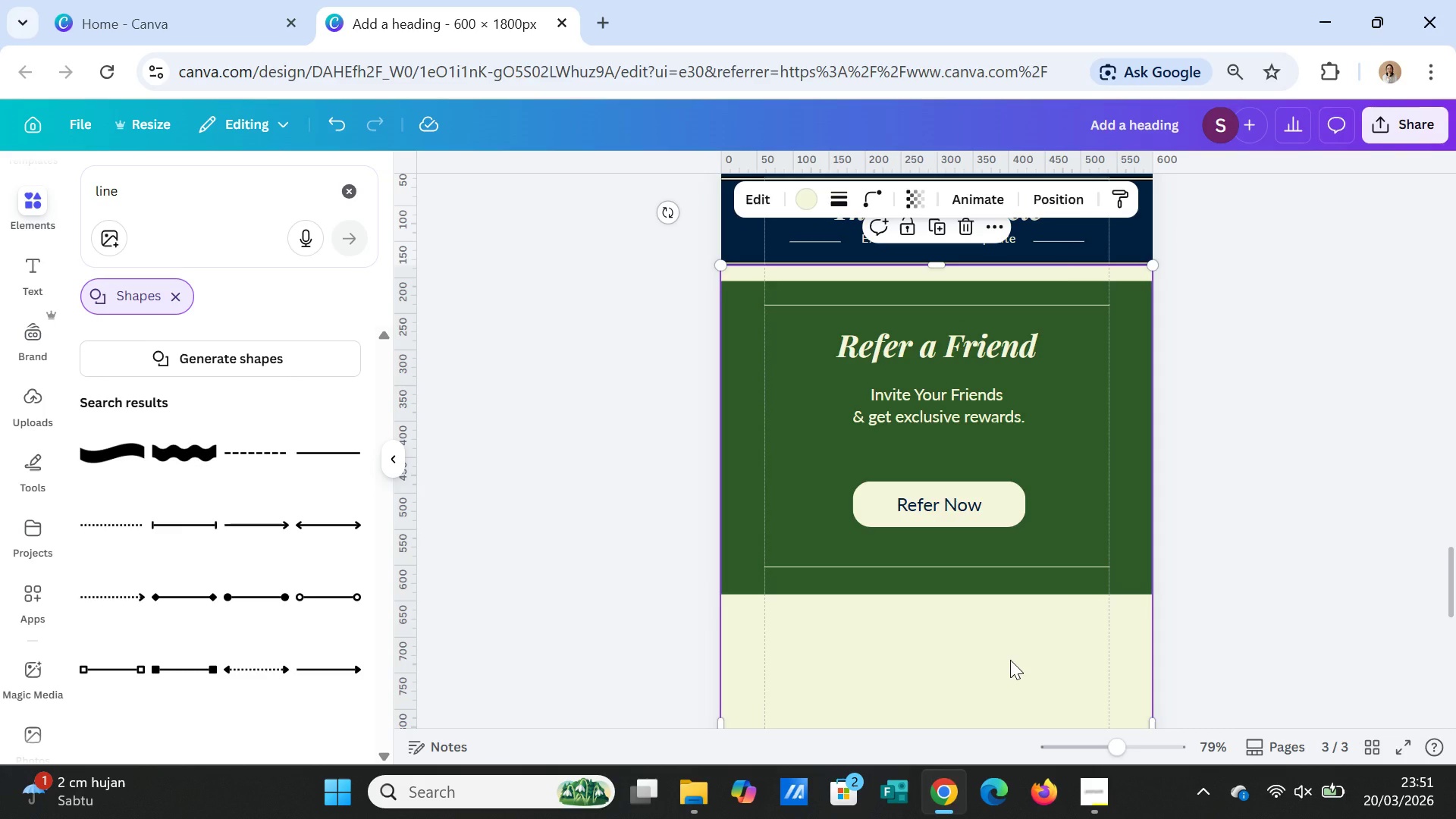 
key(Control+V)
 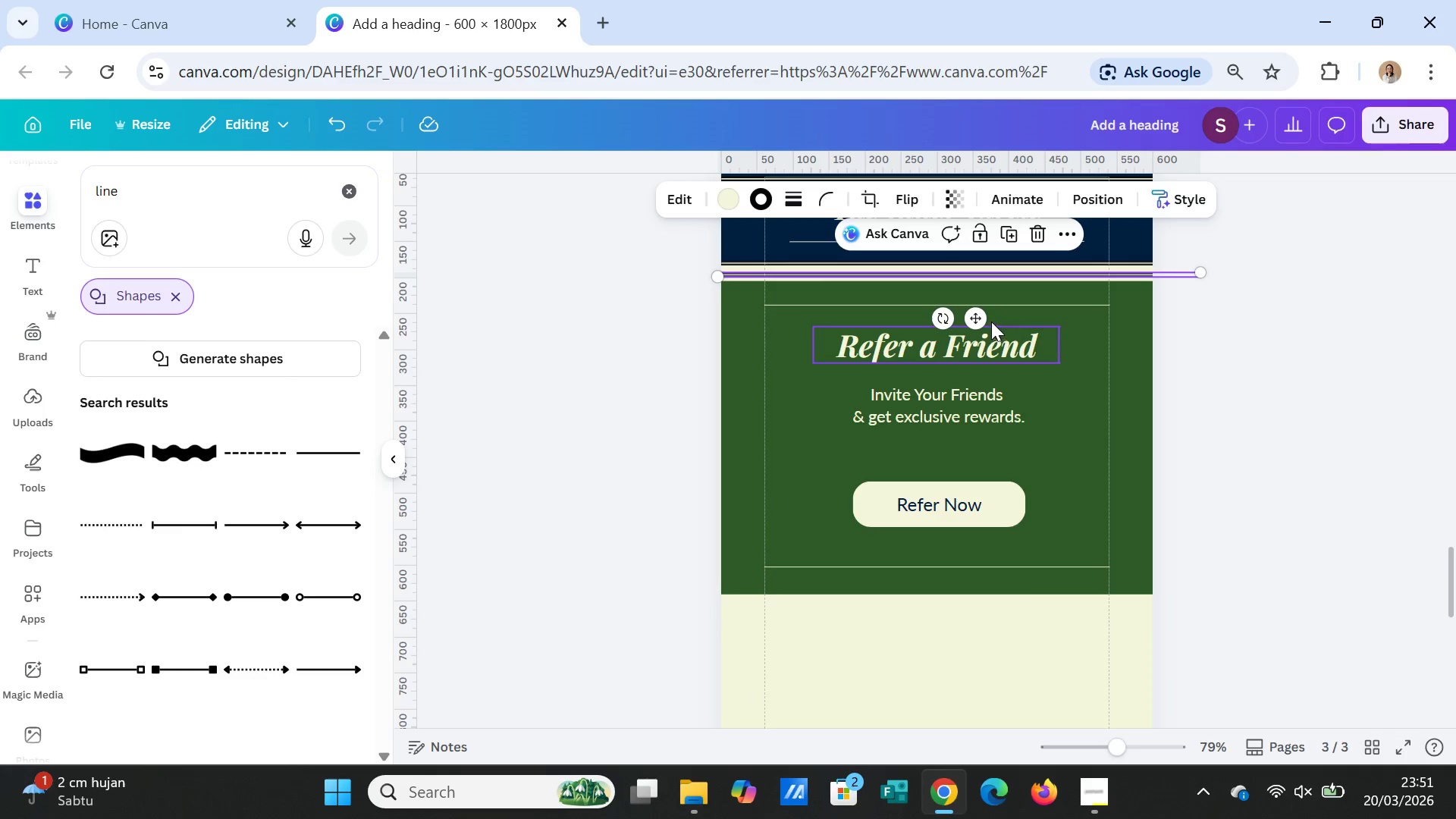 
left_click_drag(start_coordinate=[983, 322], to_coordinate=[968, 667])
 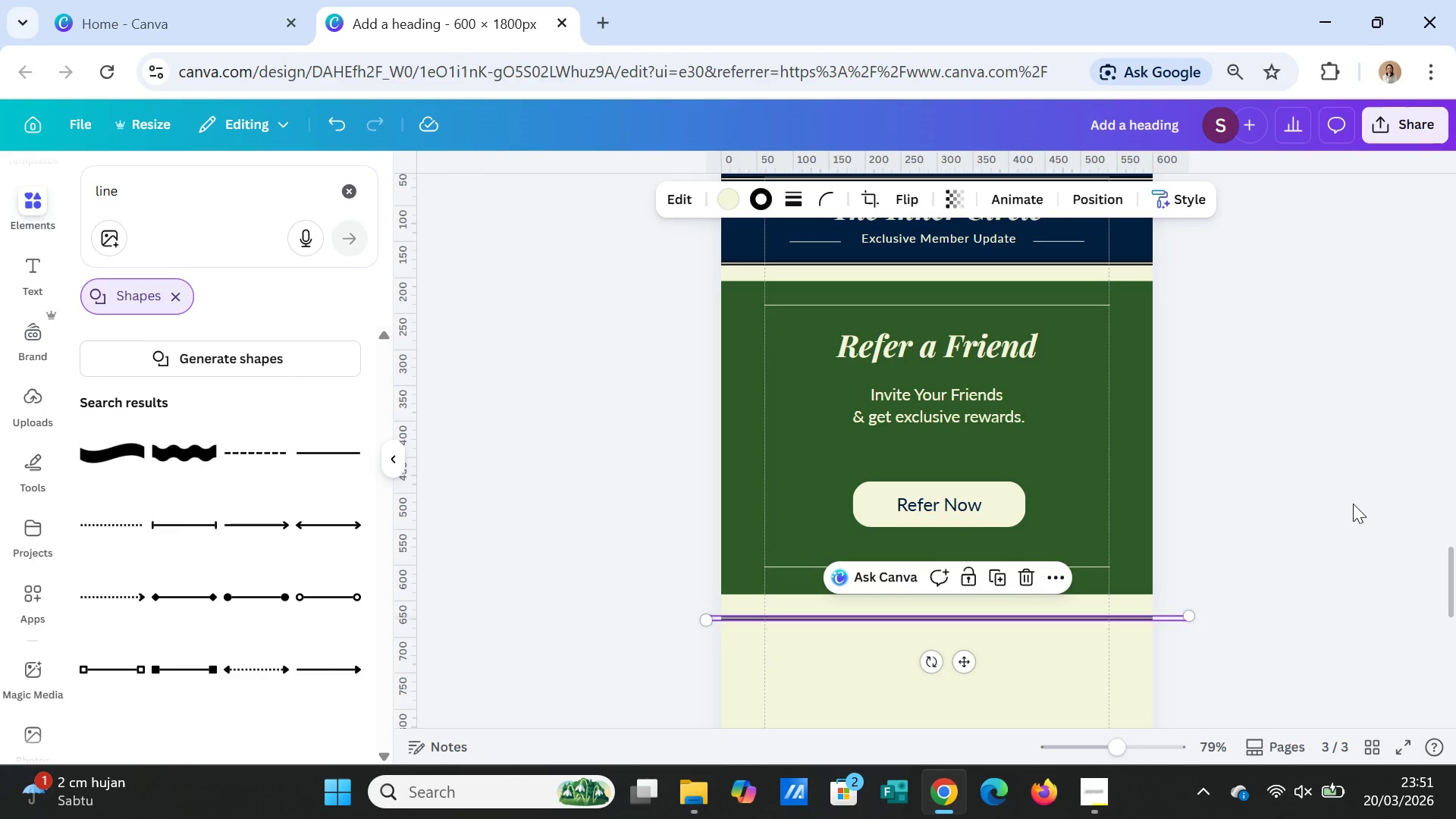 
left_click([1353, 504])
 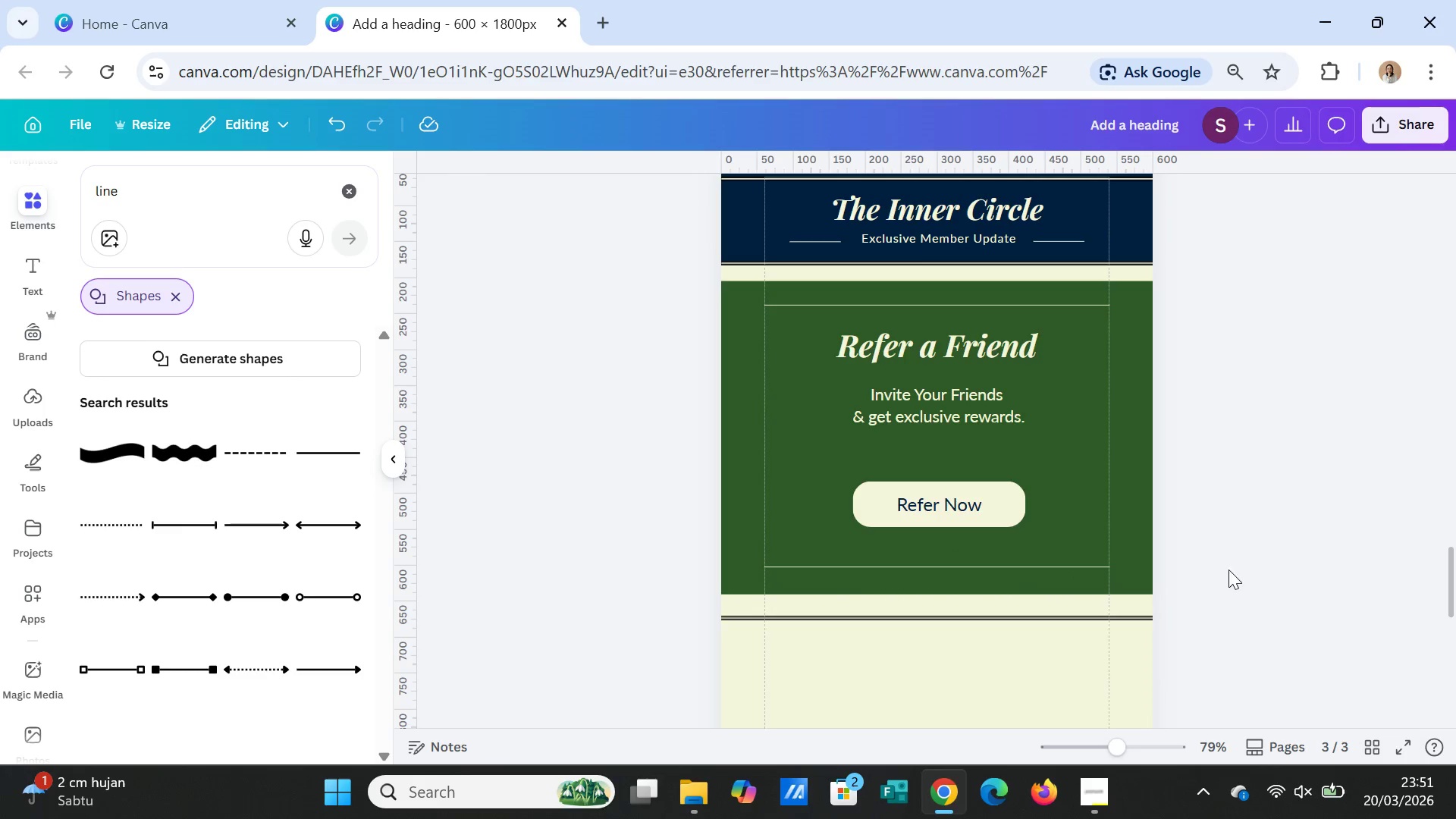 
scroll: coordinate [1245, 599], scroll_direction: down, amount: 1.0
 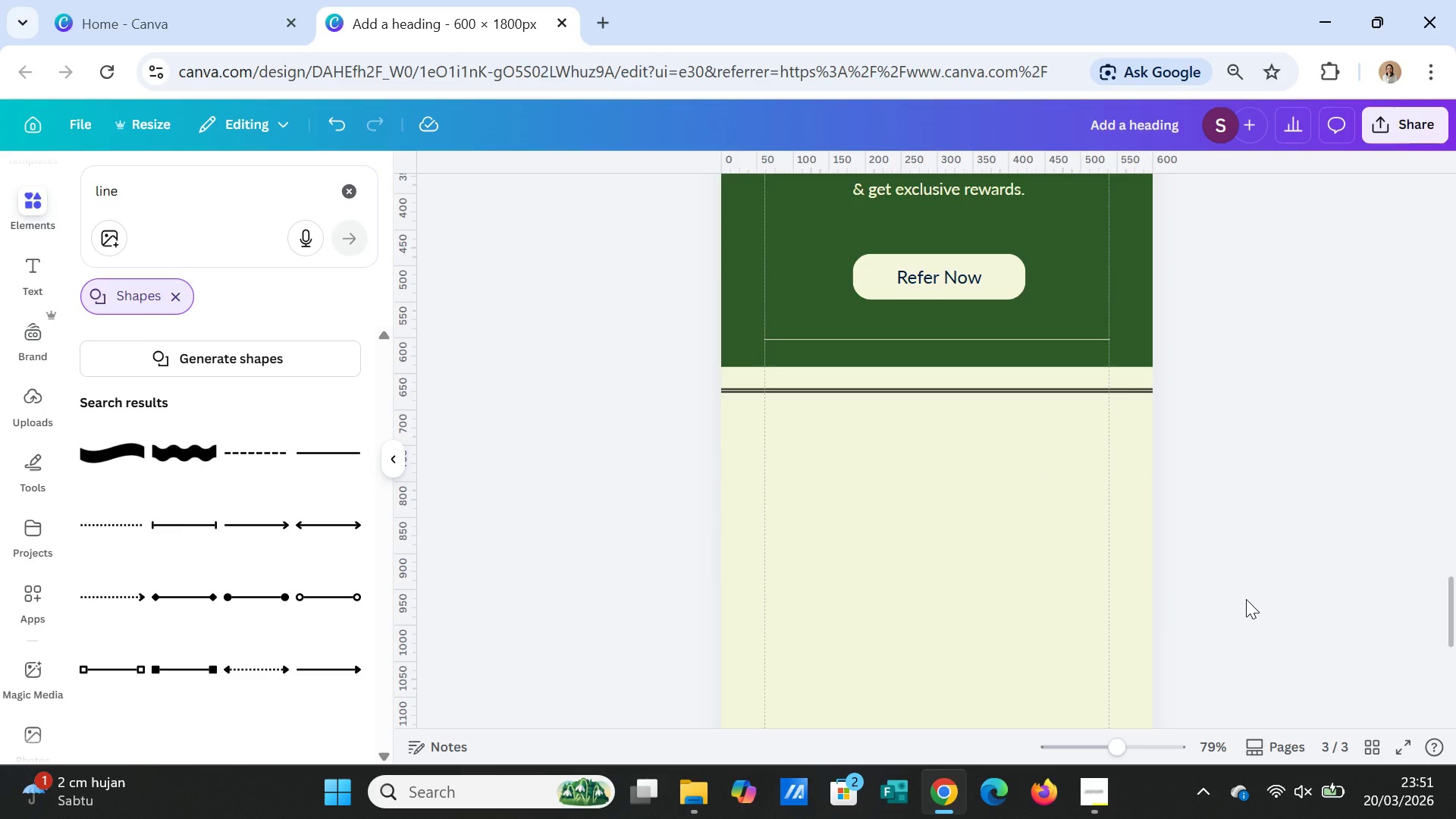 
scroll: coordinate [1246, 599], scroll_direction: up, amount: 1.0
 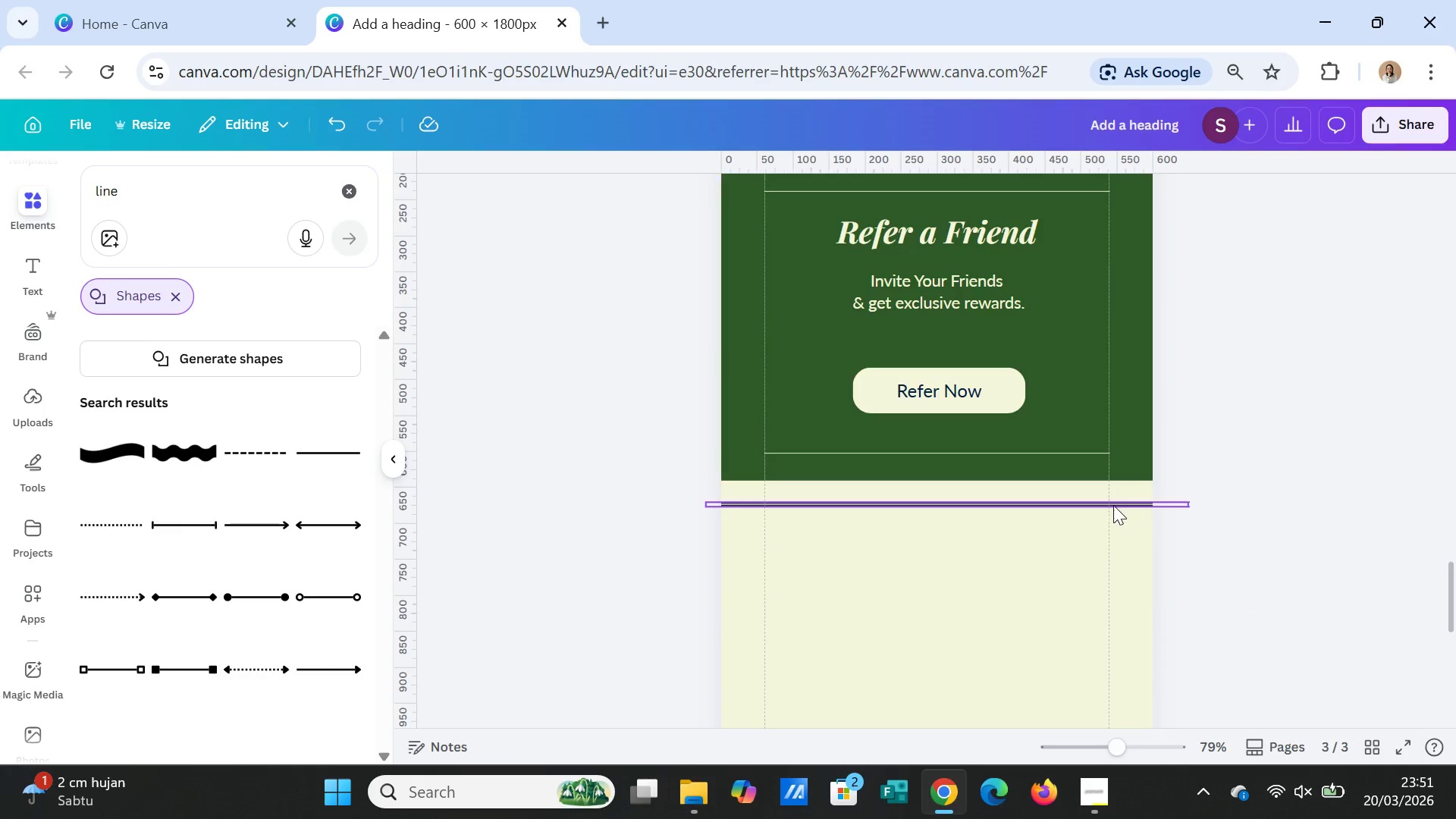 
left_click([1113, 505])
 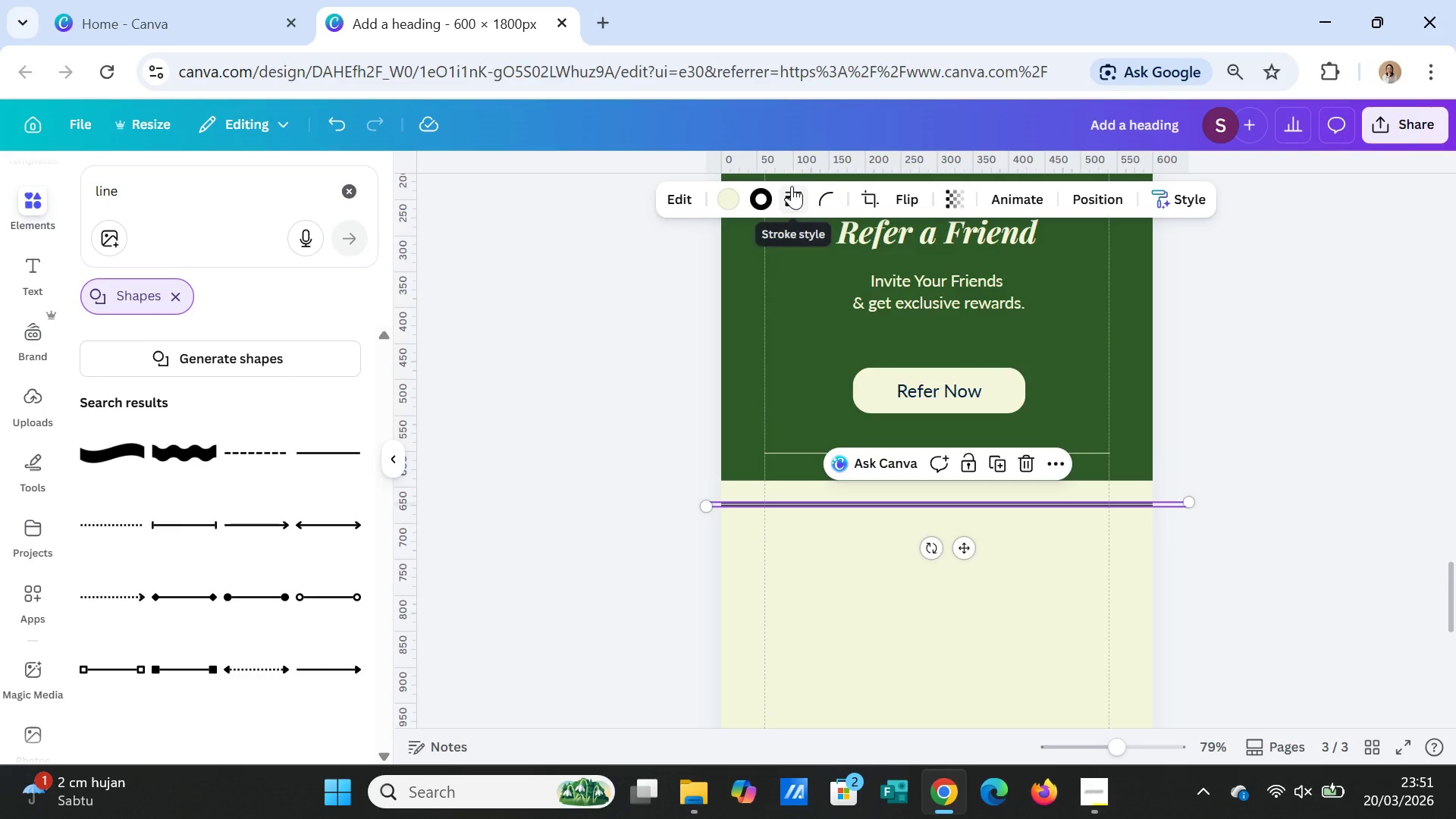 
left_click([1244, 416])
 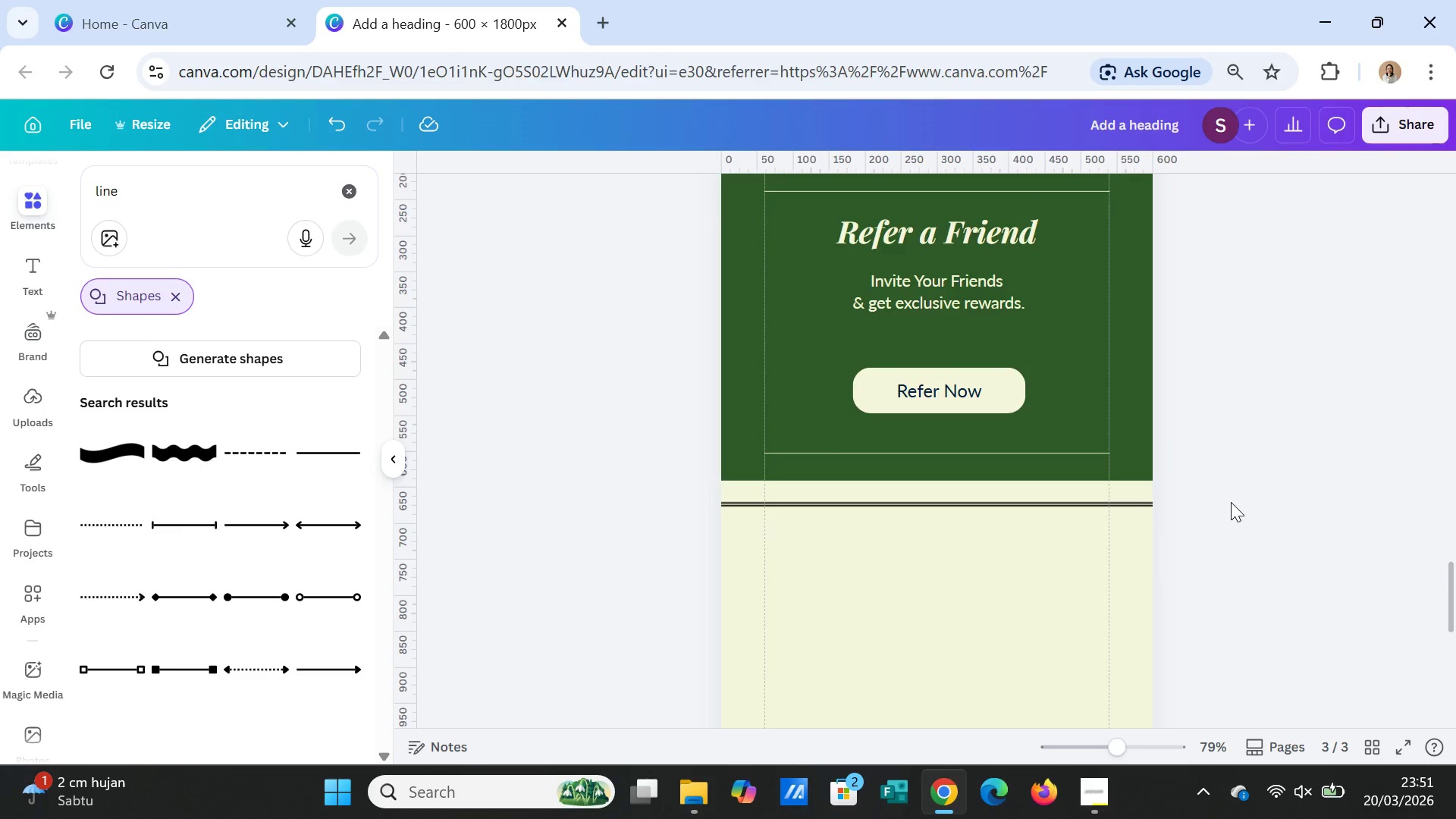 
scroll: coordinate [1231, 502], scroll_direction: up, amount: 1.0
 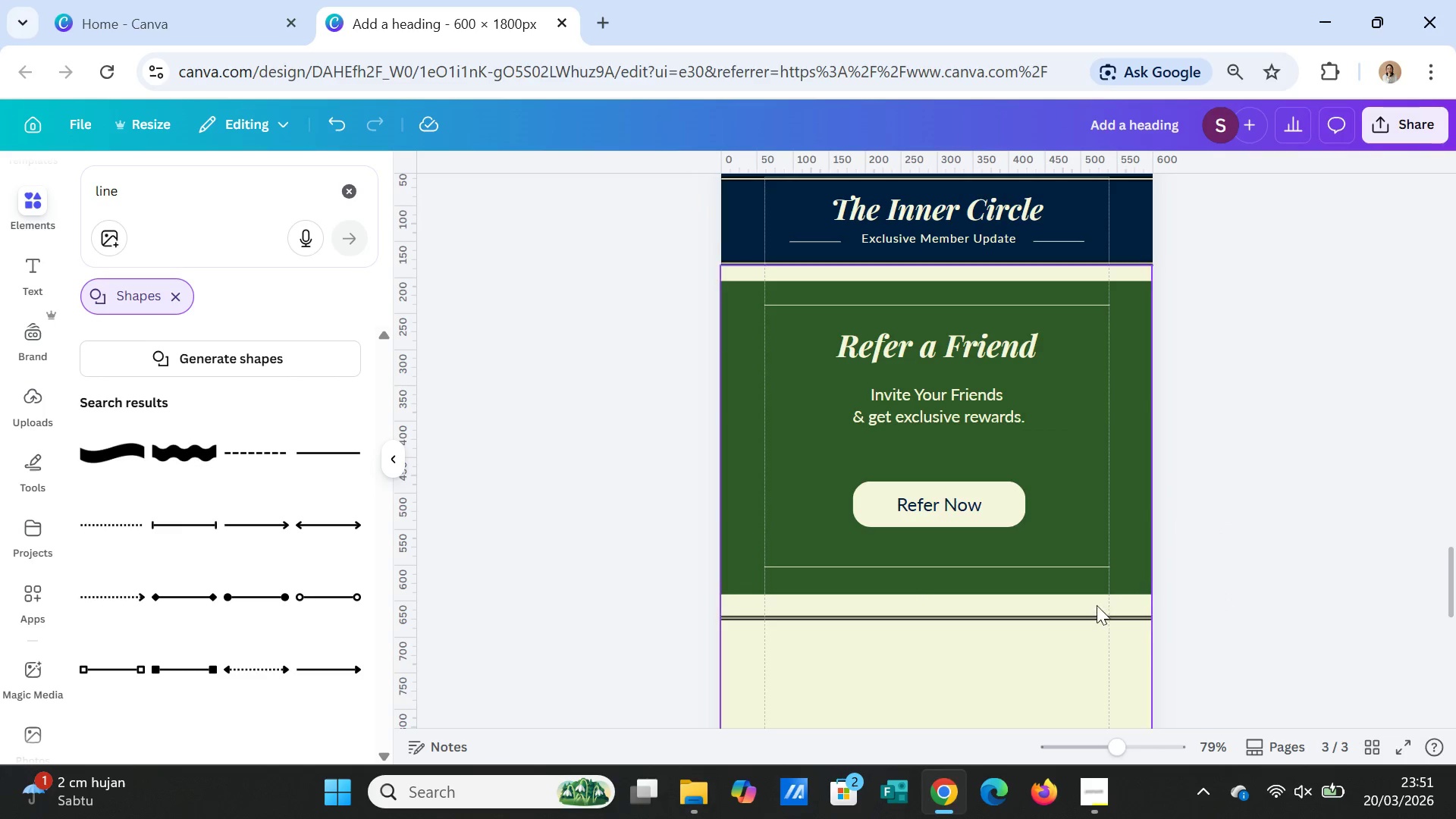 
left_click([1084, 617])
 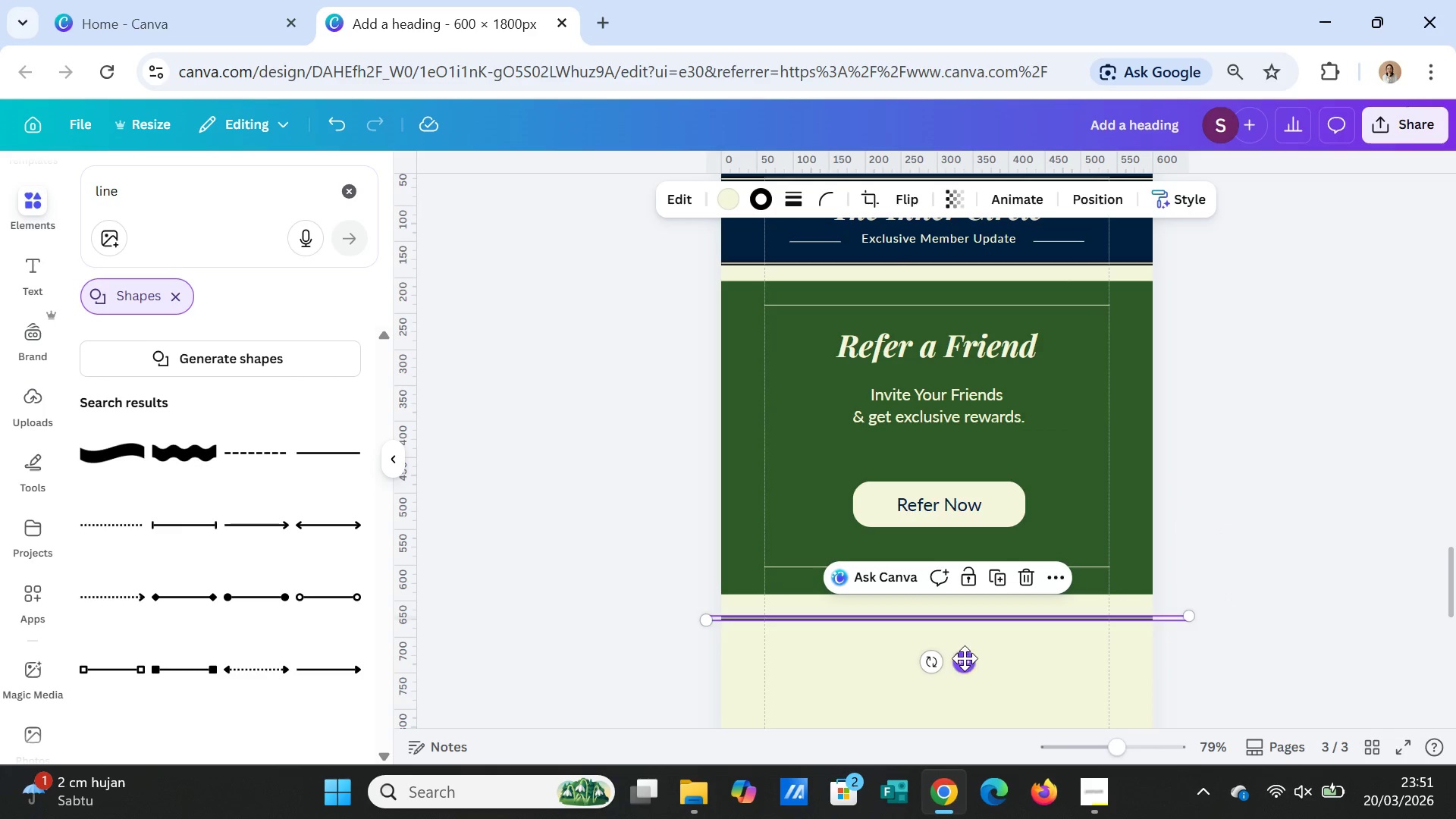 
left_click_drag(start_coordinate=[963, 663], to_coordinate=[963, 658])
 